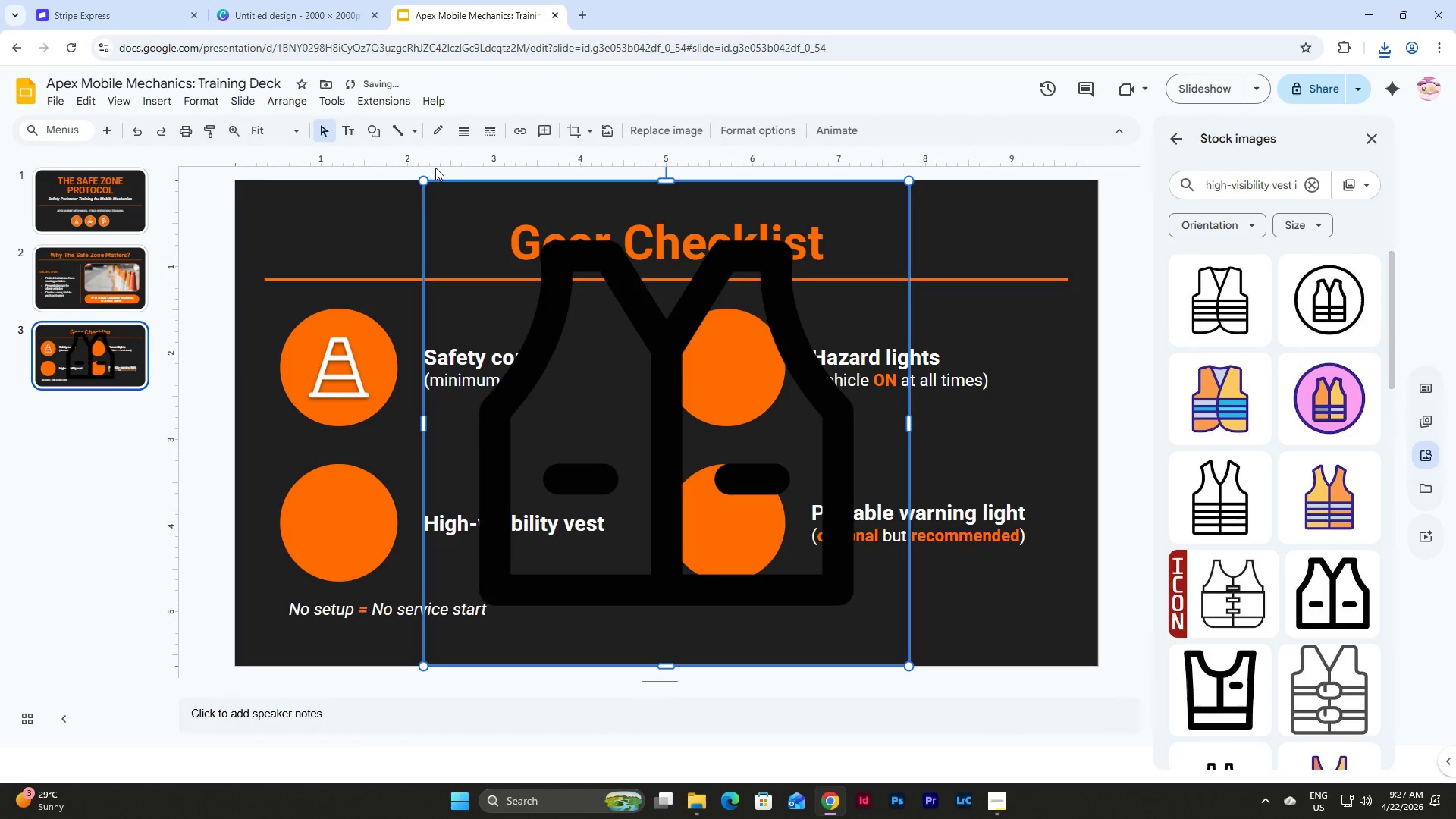 
left_click([761, 127])
 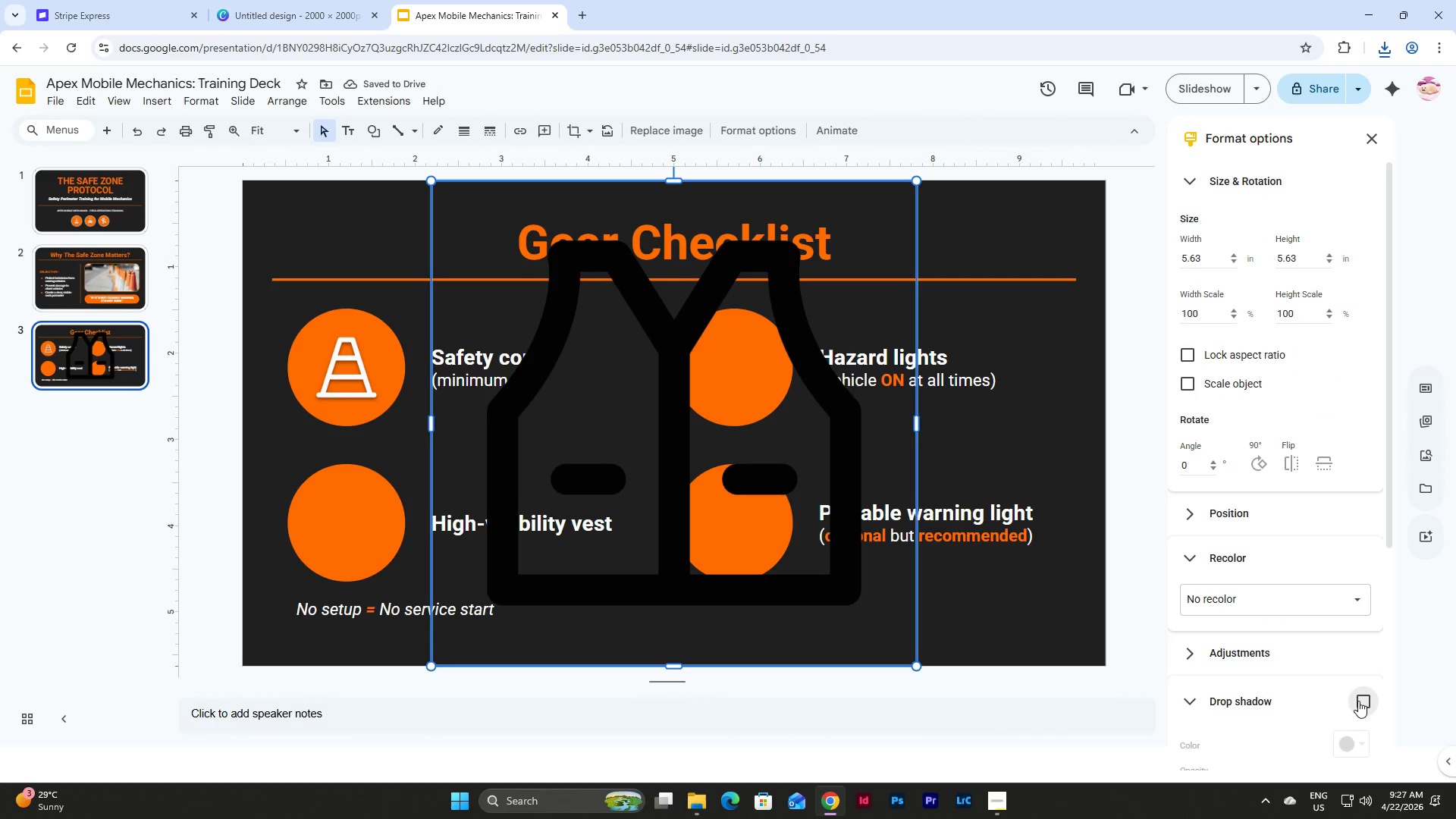 
double_click([1326, 604])
 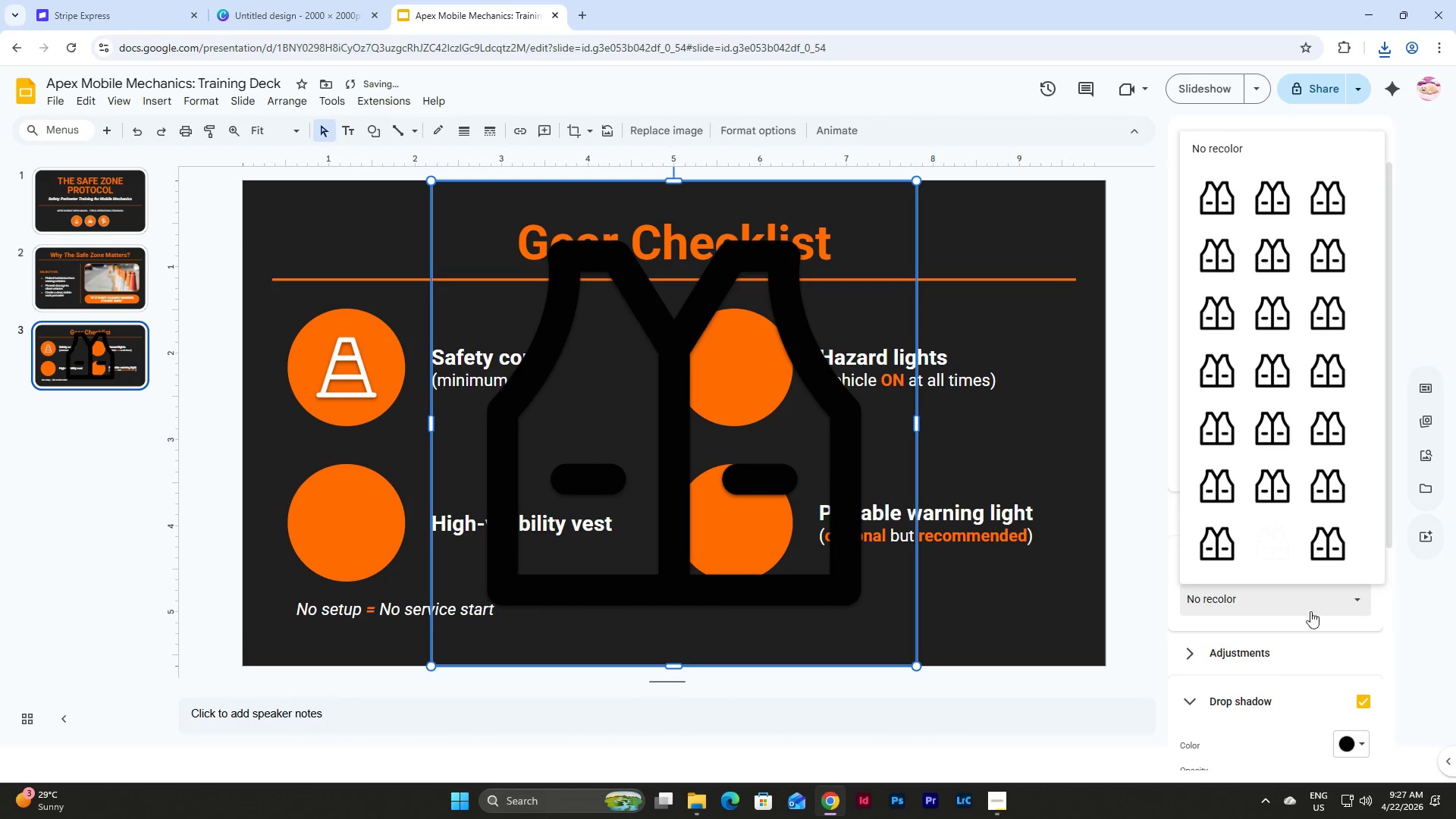 
triple_click([1274, 557])
 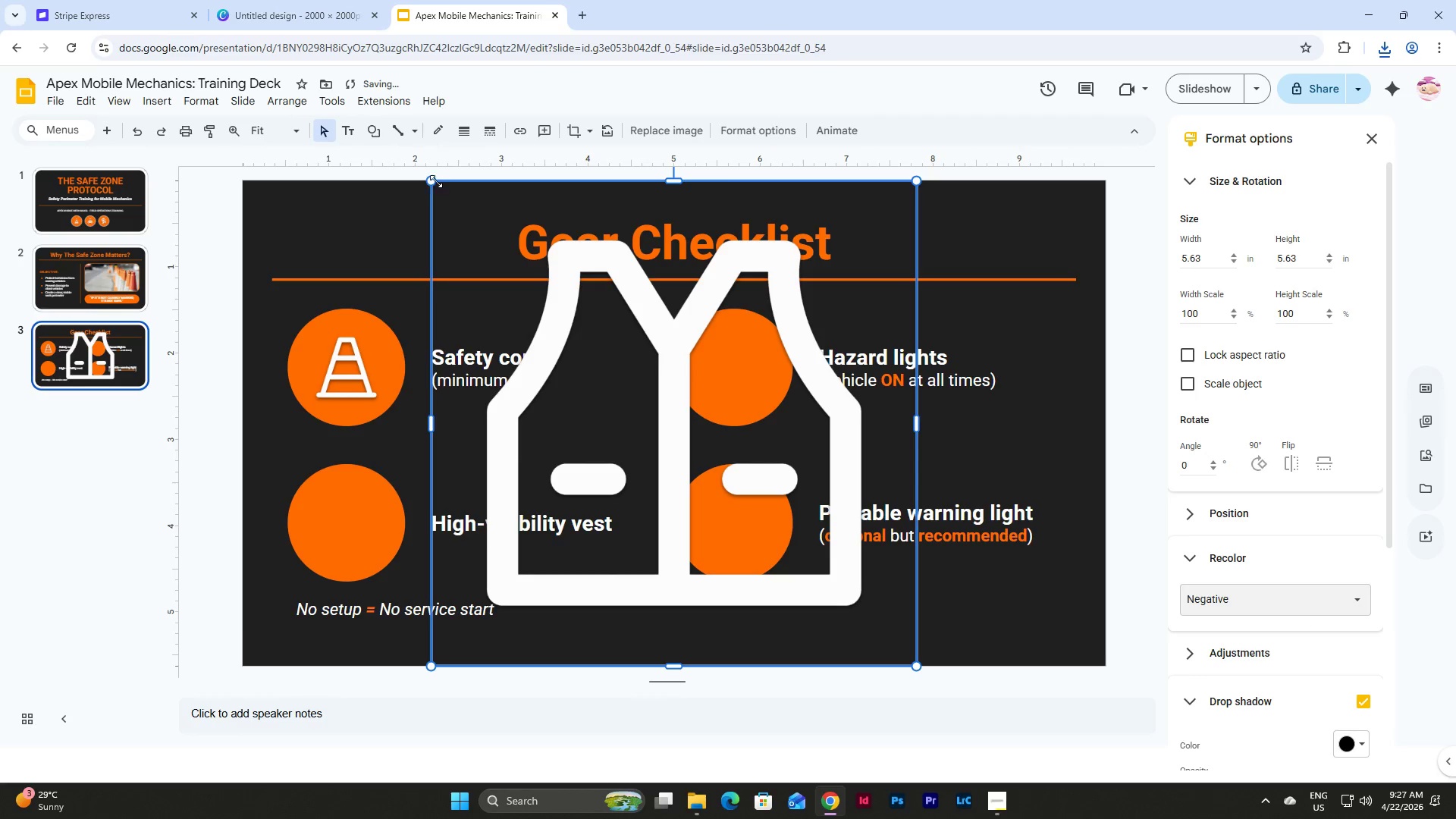 
left_click_drag(start_coordinate=[432, 180], to_coordinate=[827, 570])
 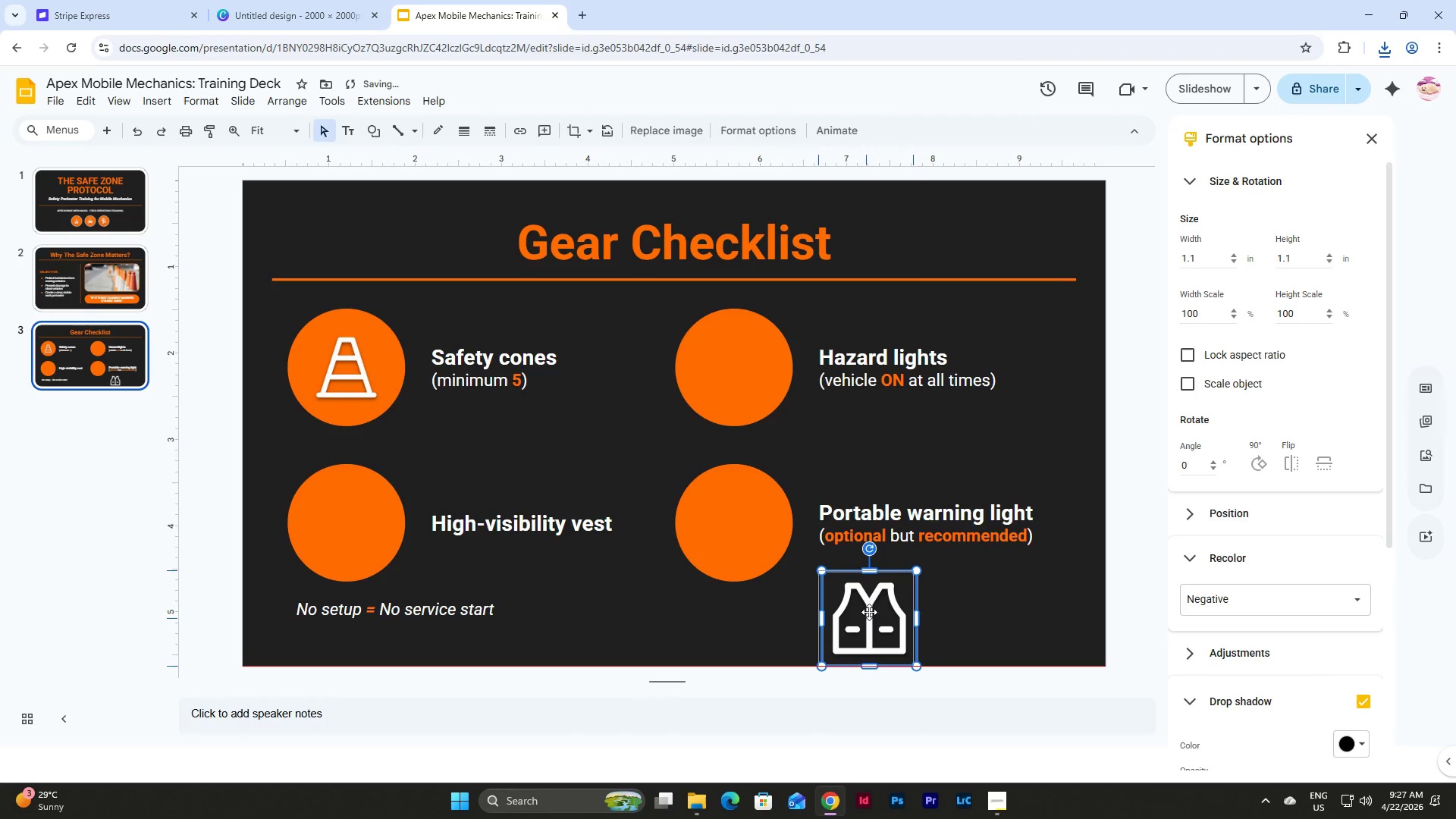 
left_click_drag(start_coordinate=[874, 613], to_coordinate=[351, 519])
 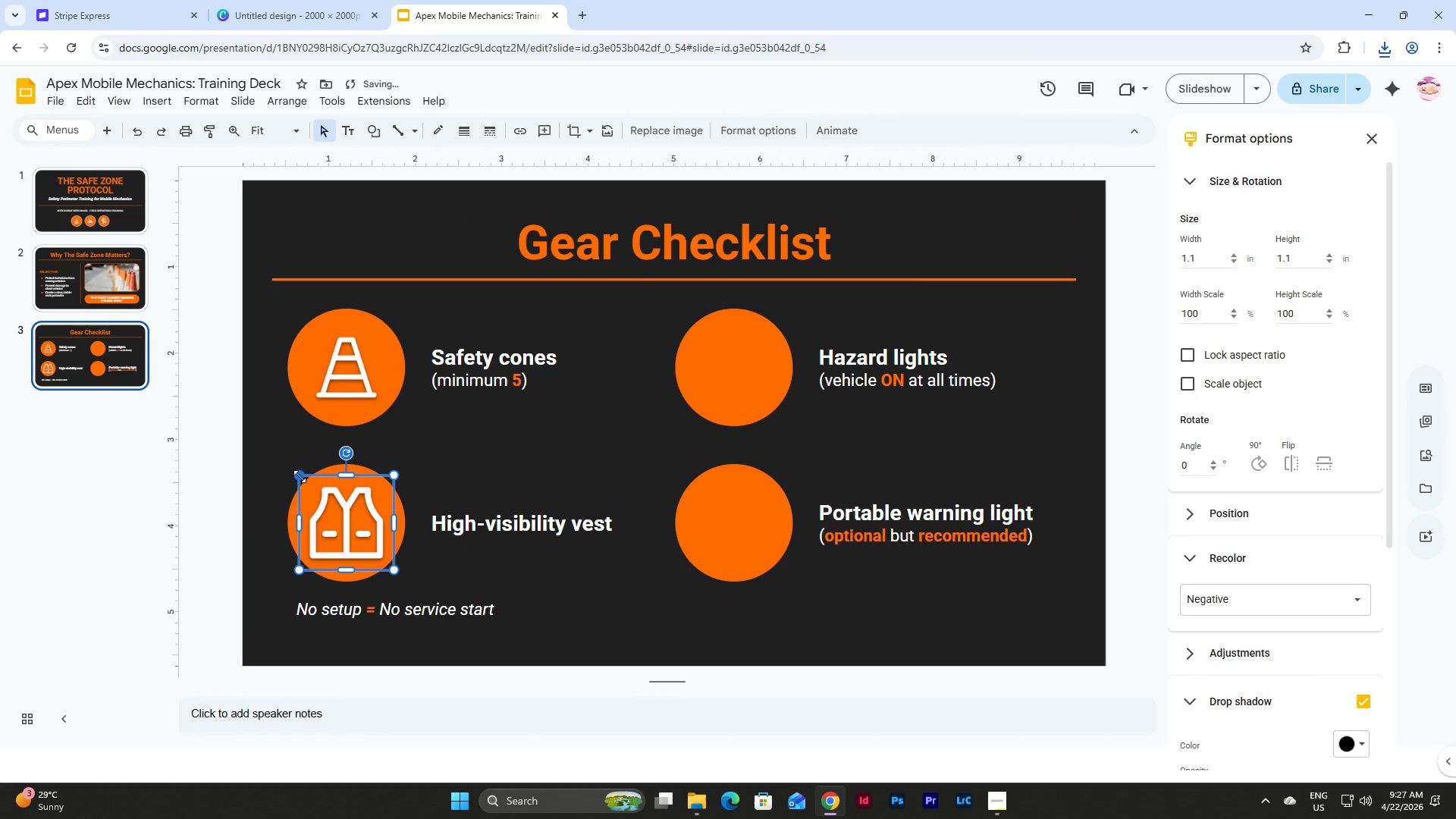 
left_click_drag(start_coordinate=[300, 476], to_coordinate=[315, 490])
 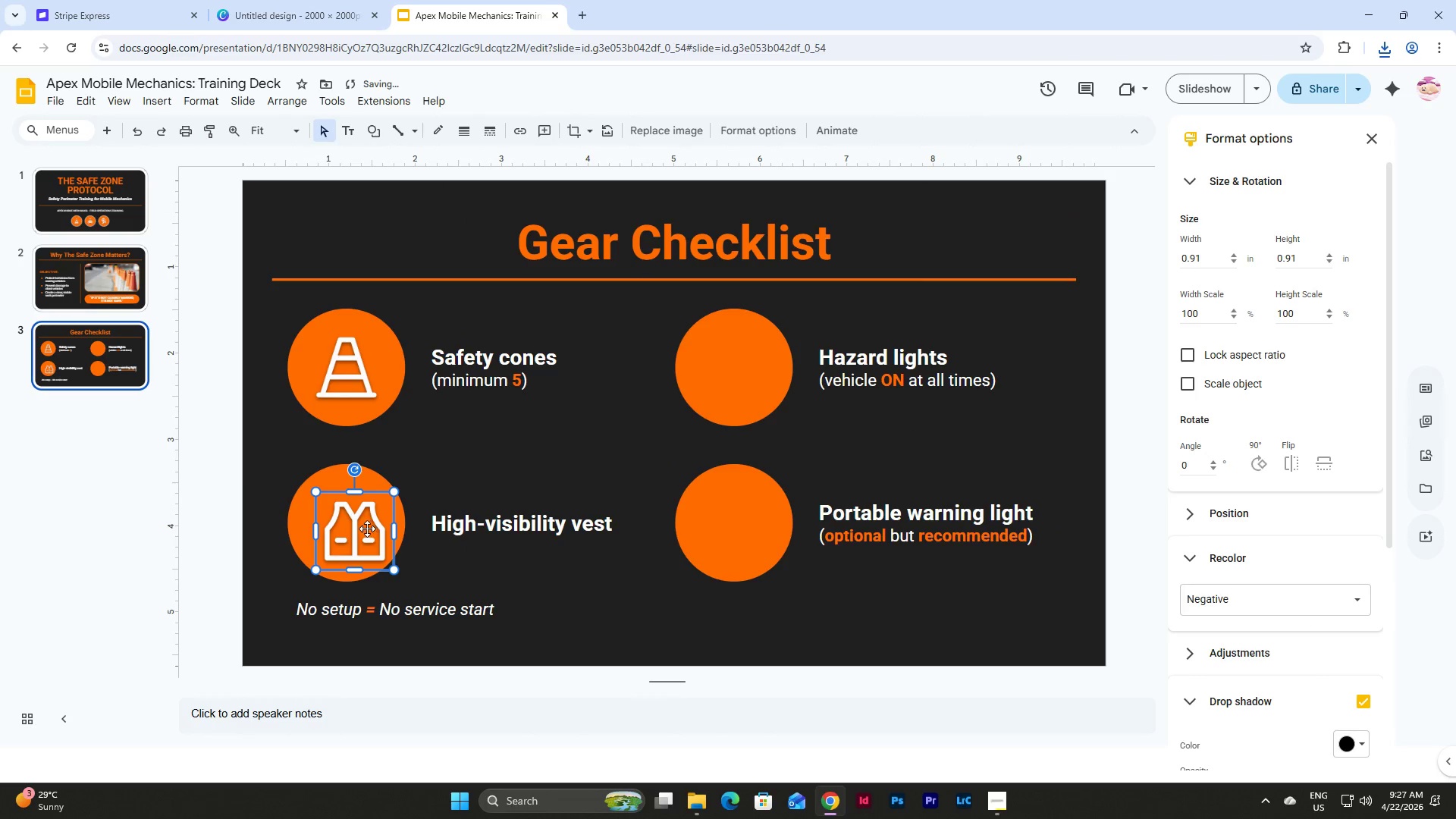 
left_click_drag(start_coordinate=[369, 529], to_coordinate=[359, 519])
 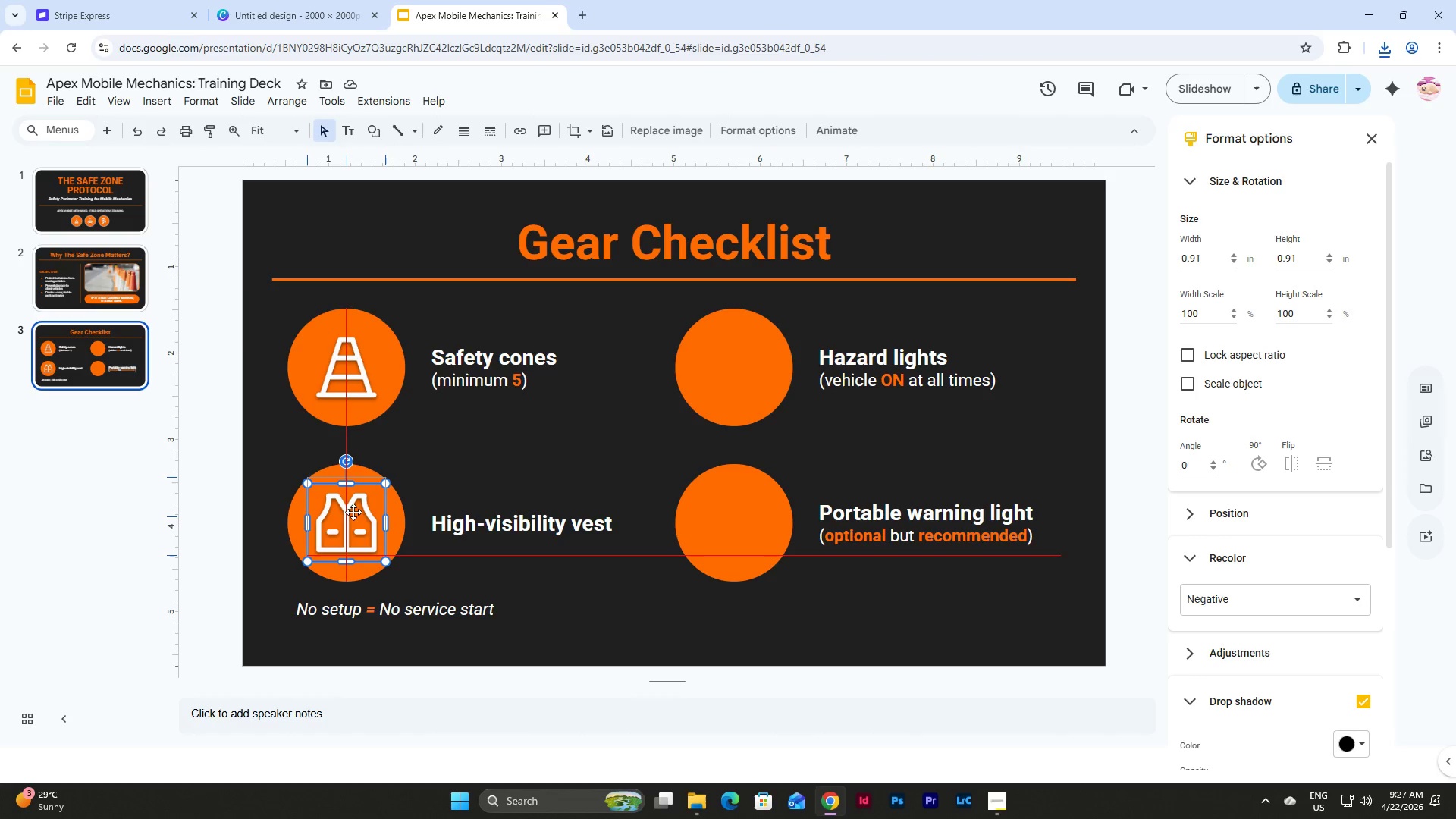 
wait(7.67)
 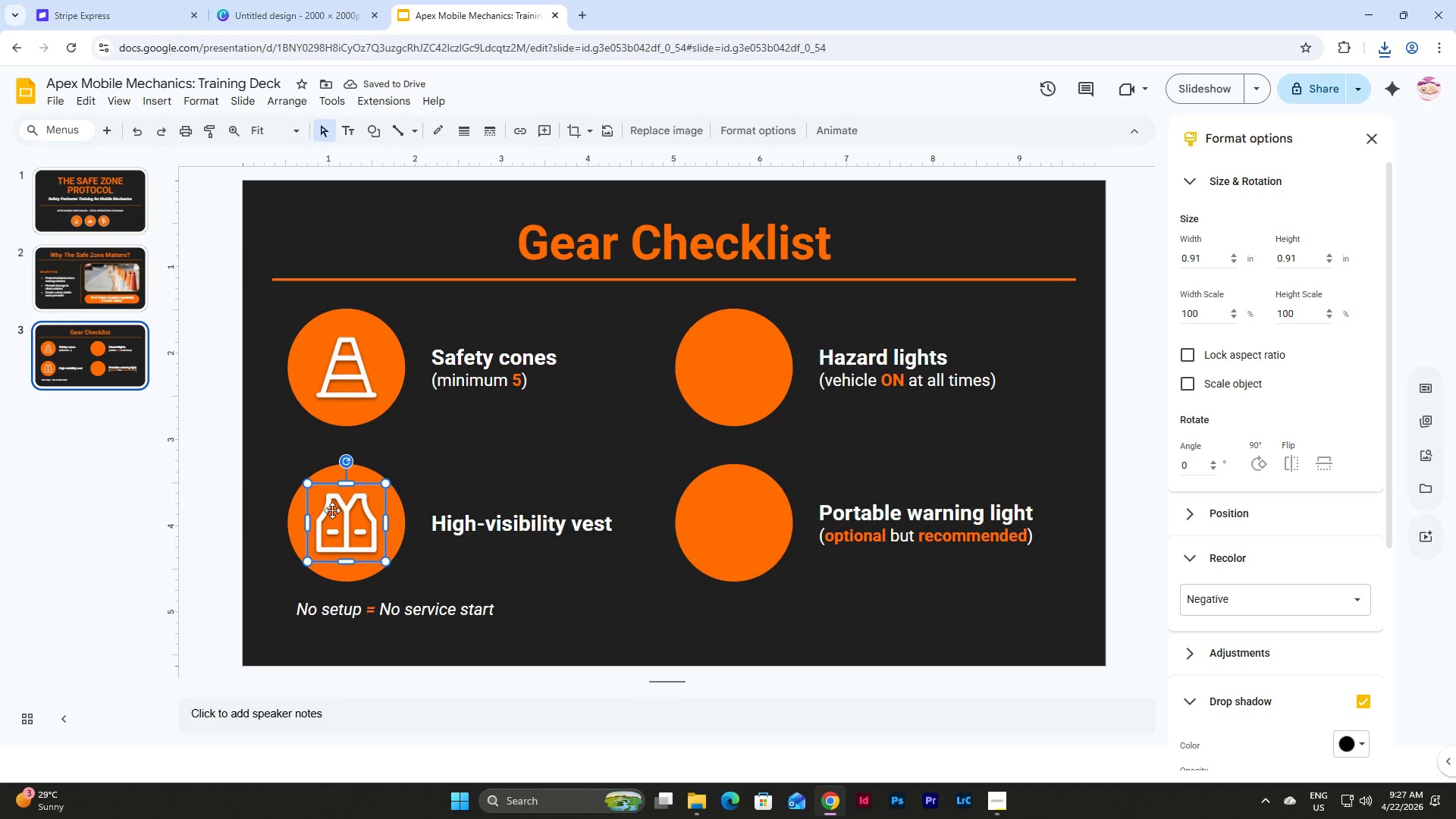 
left_click([607, 597])
 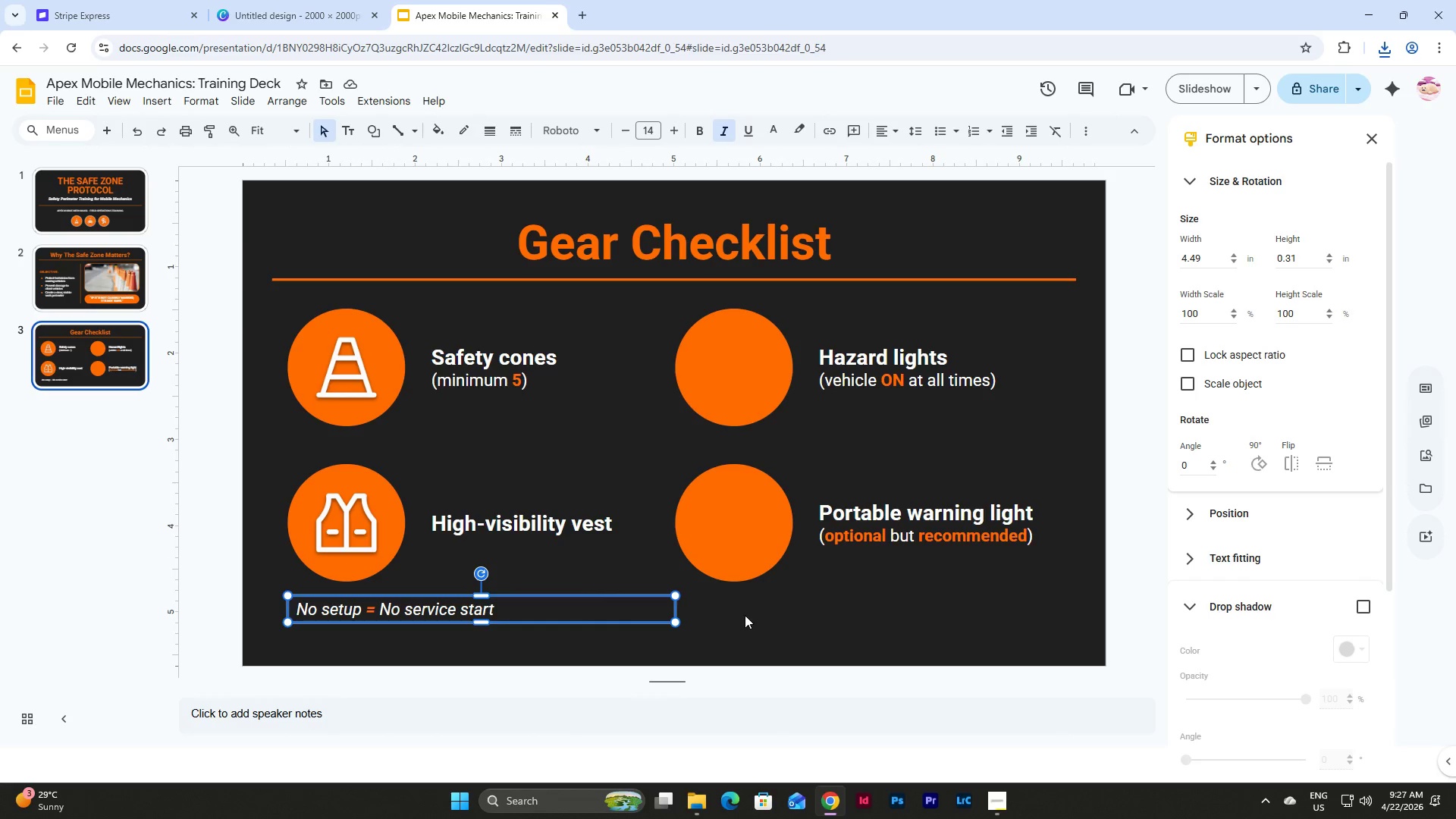 
left_click([801, 625])
 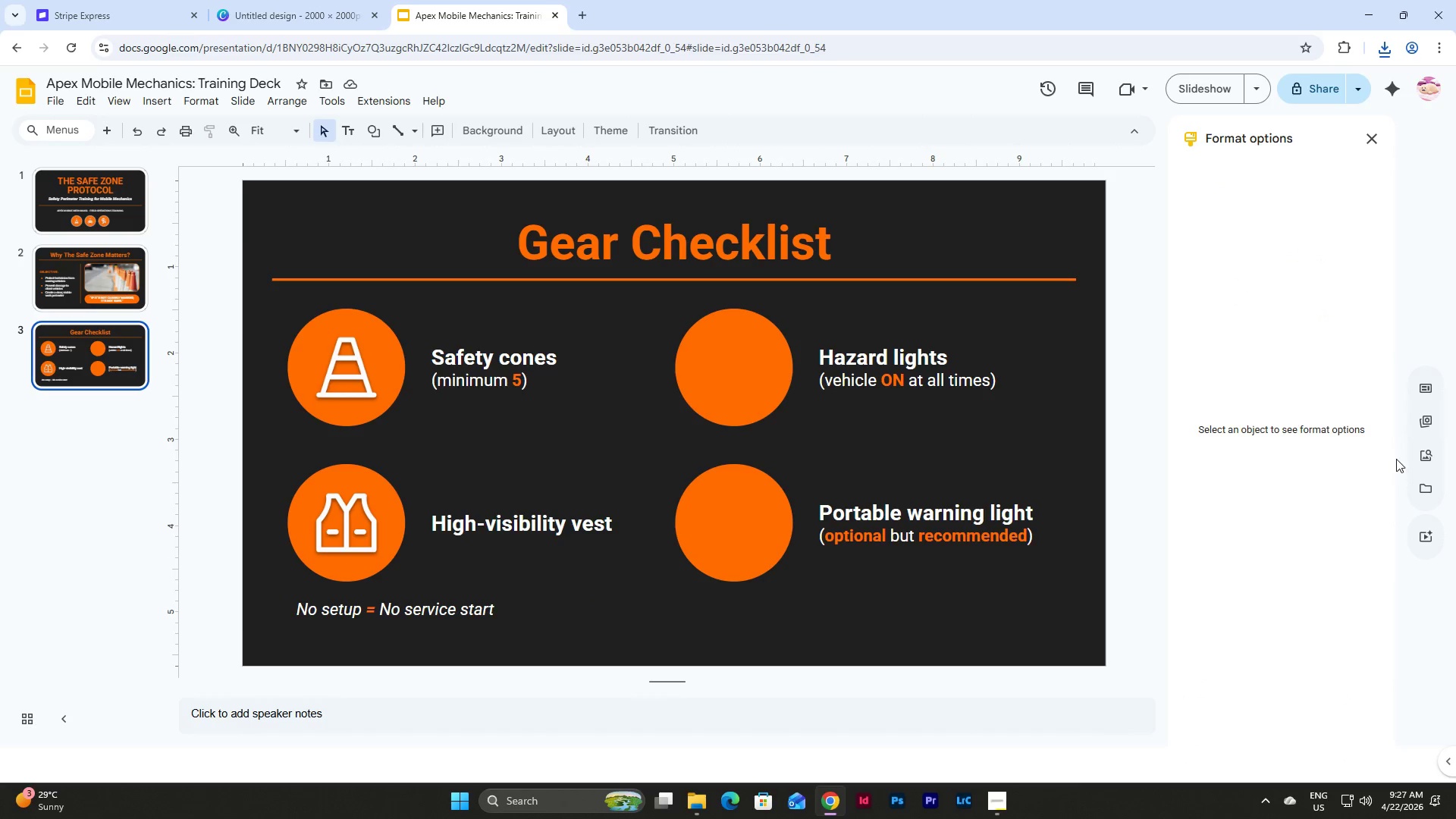 
left_click([1418, 453])
 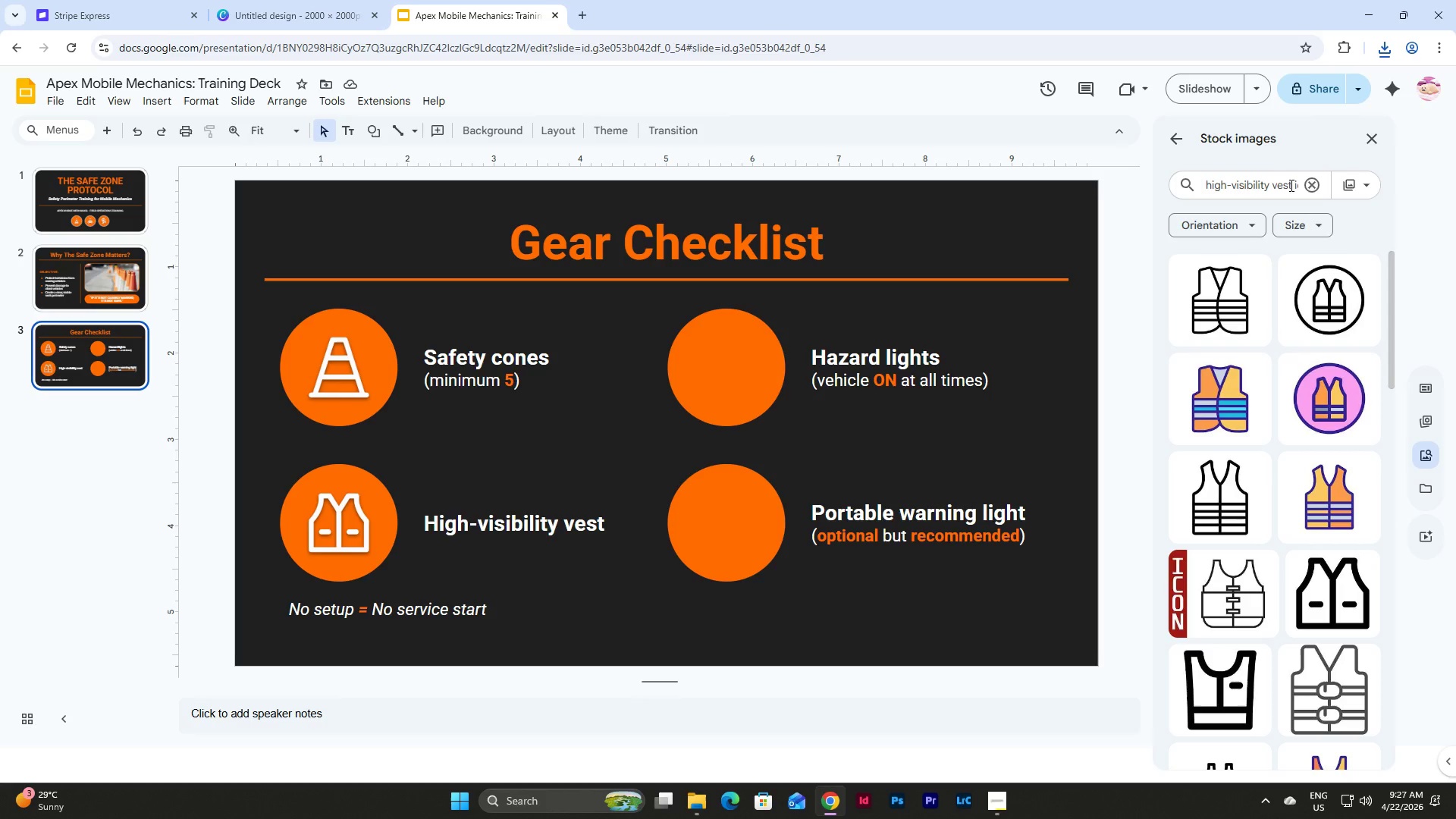 
left_click_drag(start_coordinate=[1291, 185], to_coordinate=[1201, 186])
 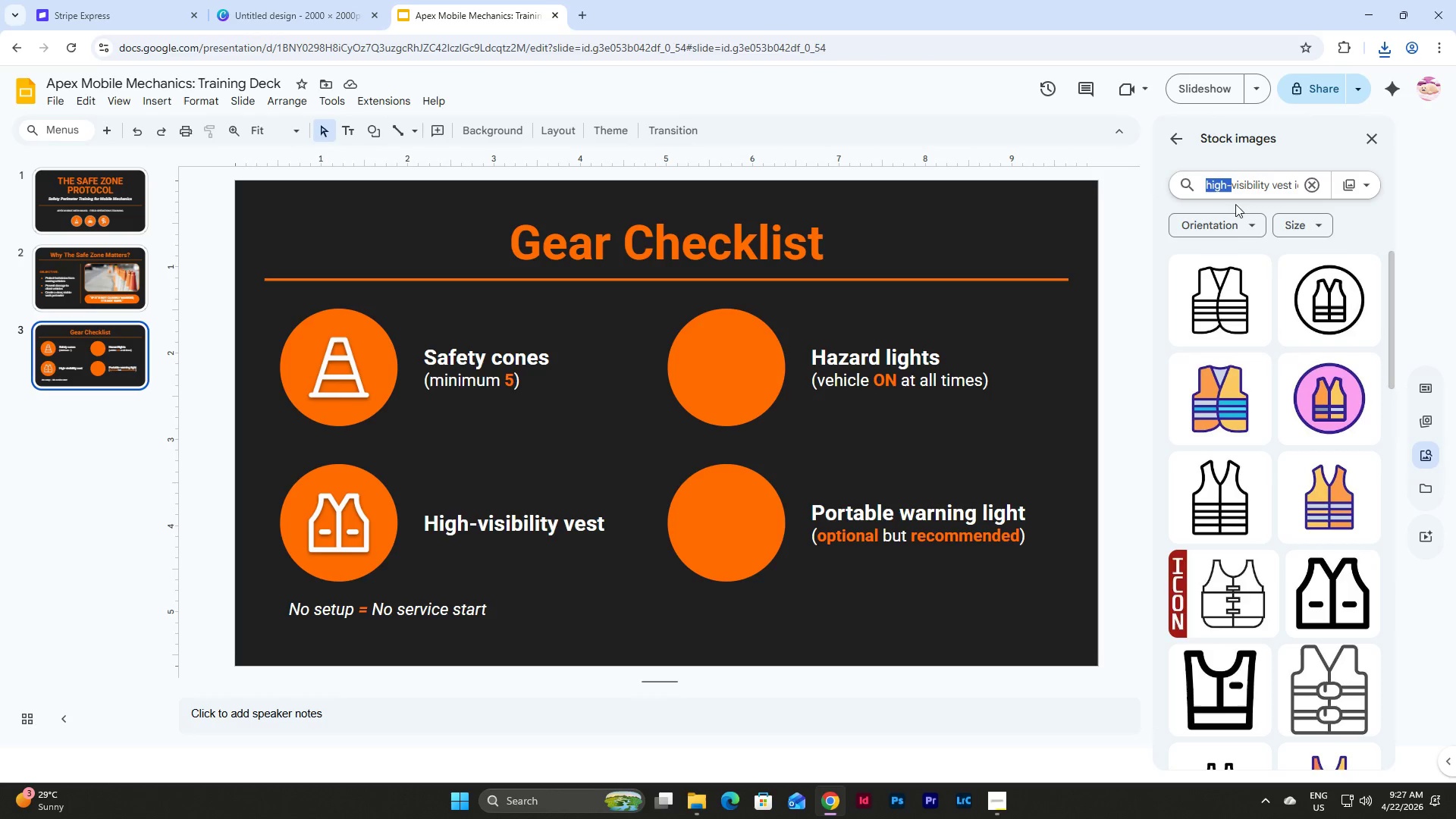 
key(Backspace)
 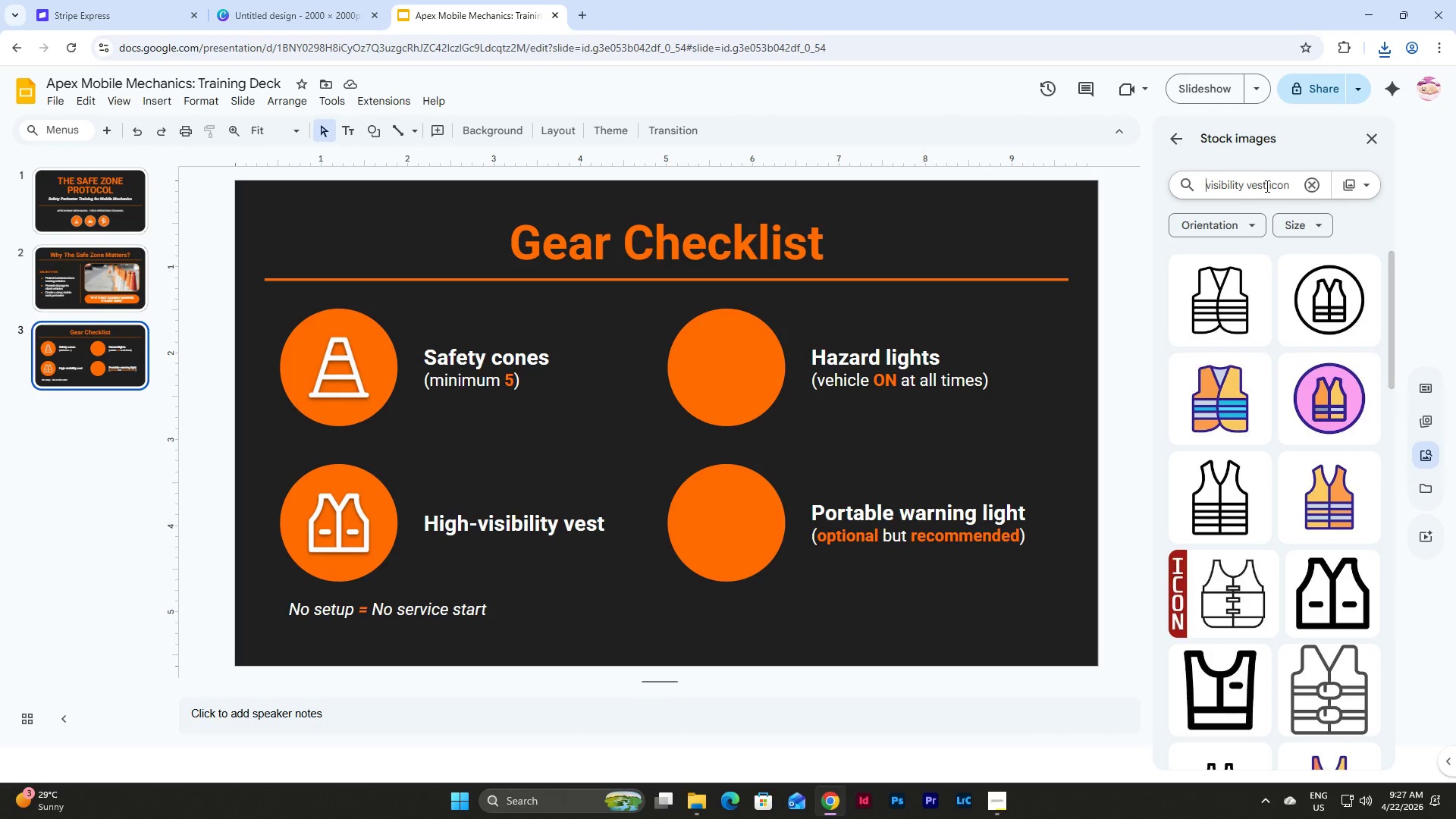 
left_click_drag(start_coordinate=[1266, 186], to_coordinate=[1163, 184])
 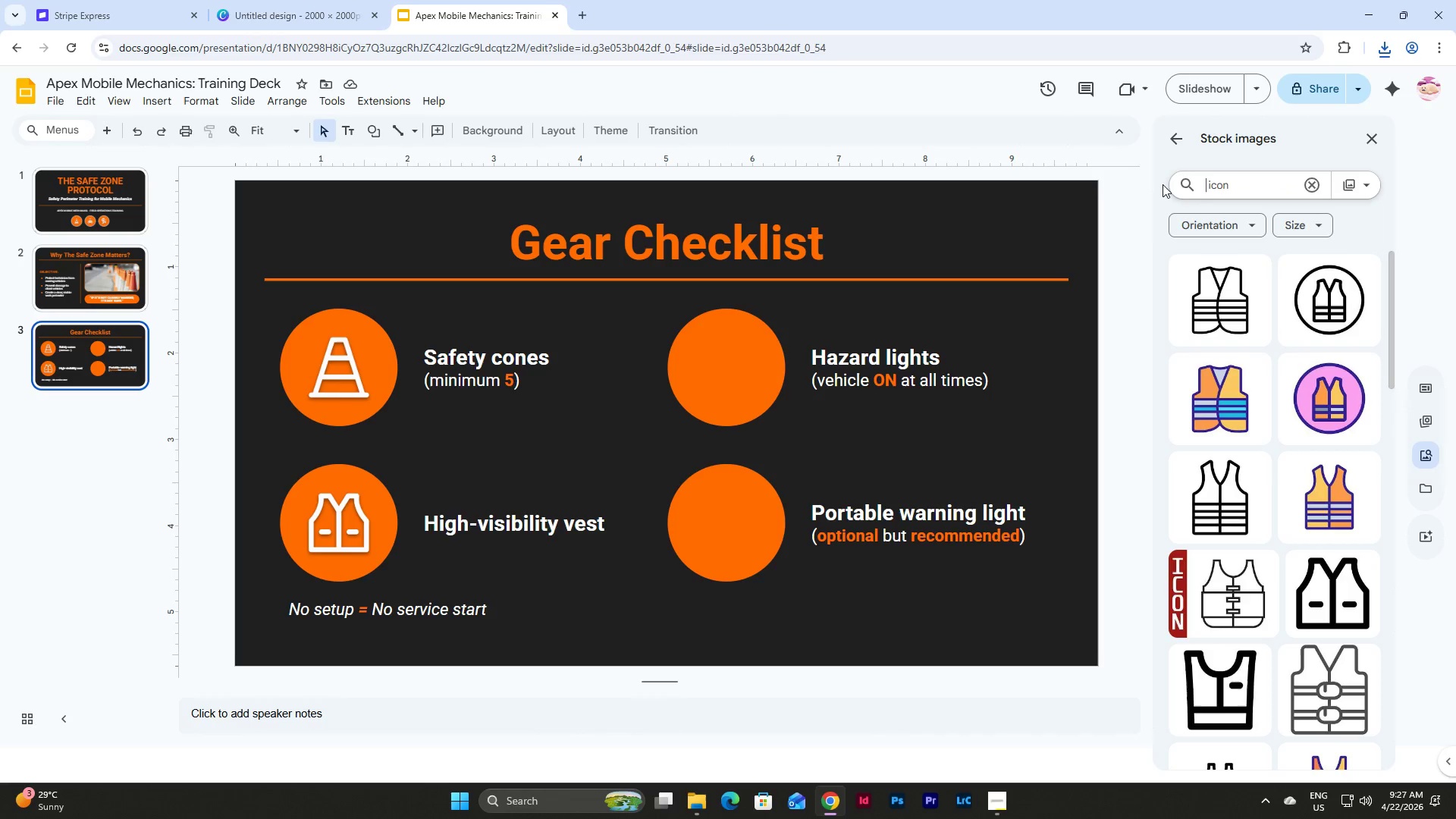 
key(Backspace)
type(hazard )
 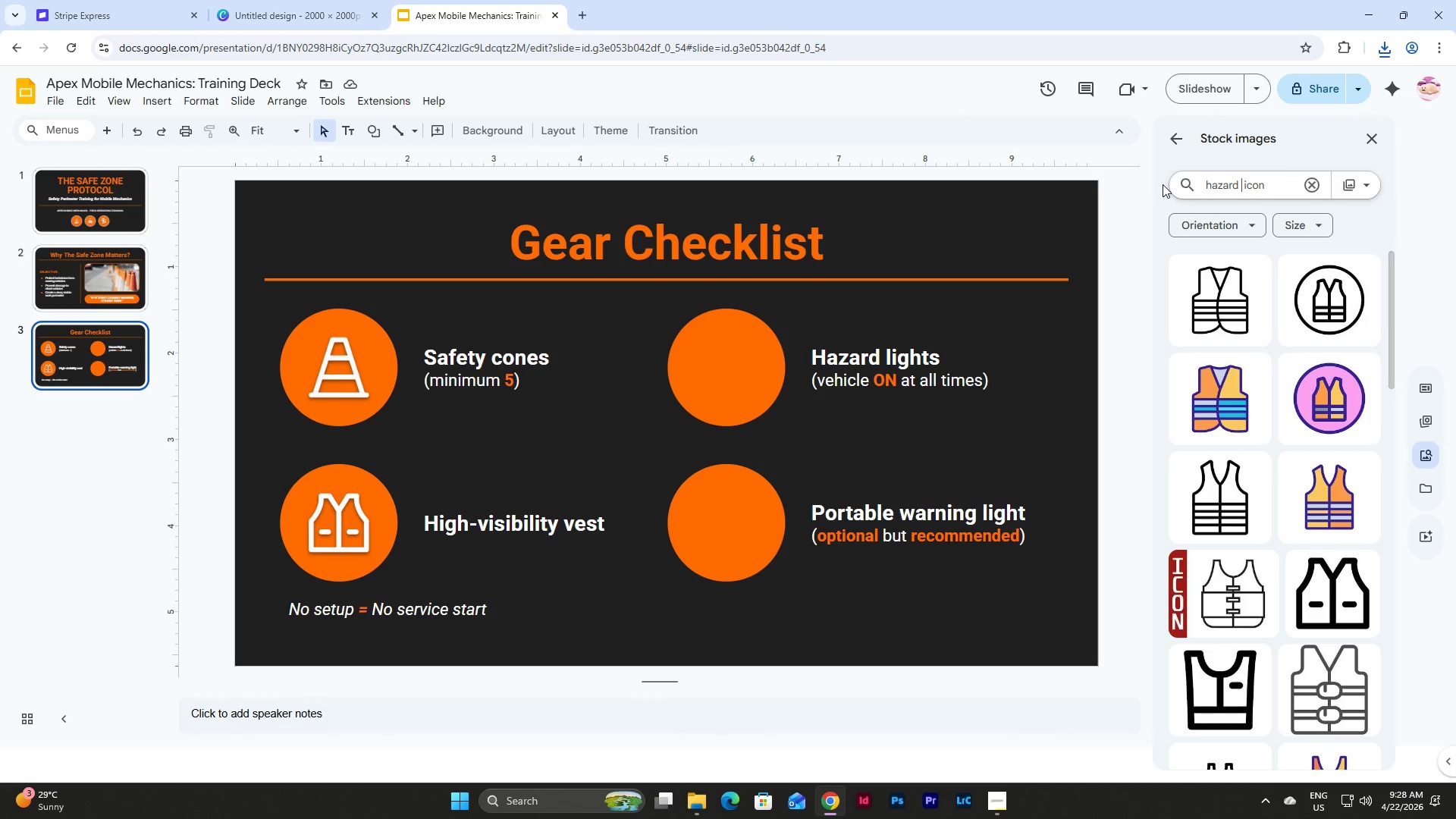 
type(lights)
 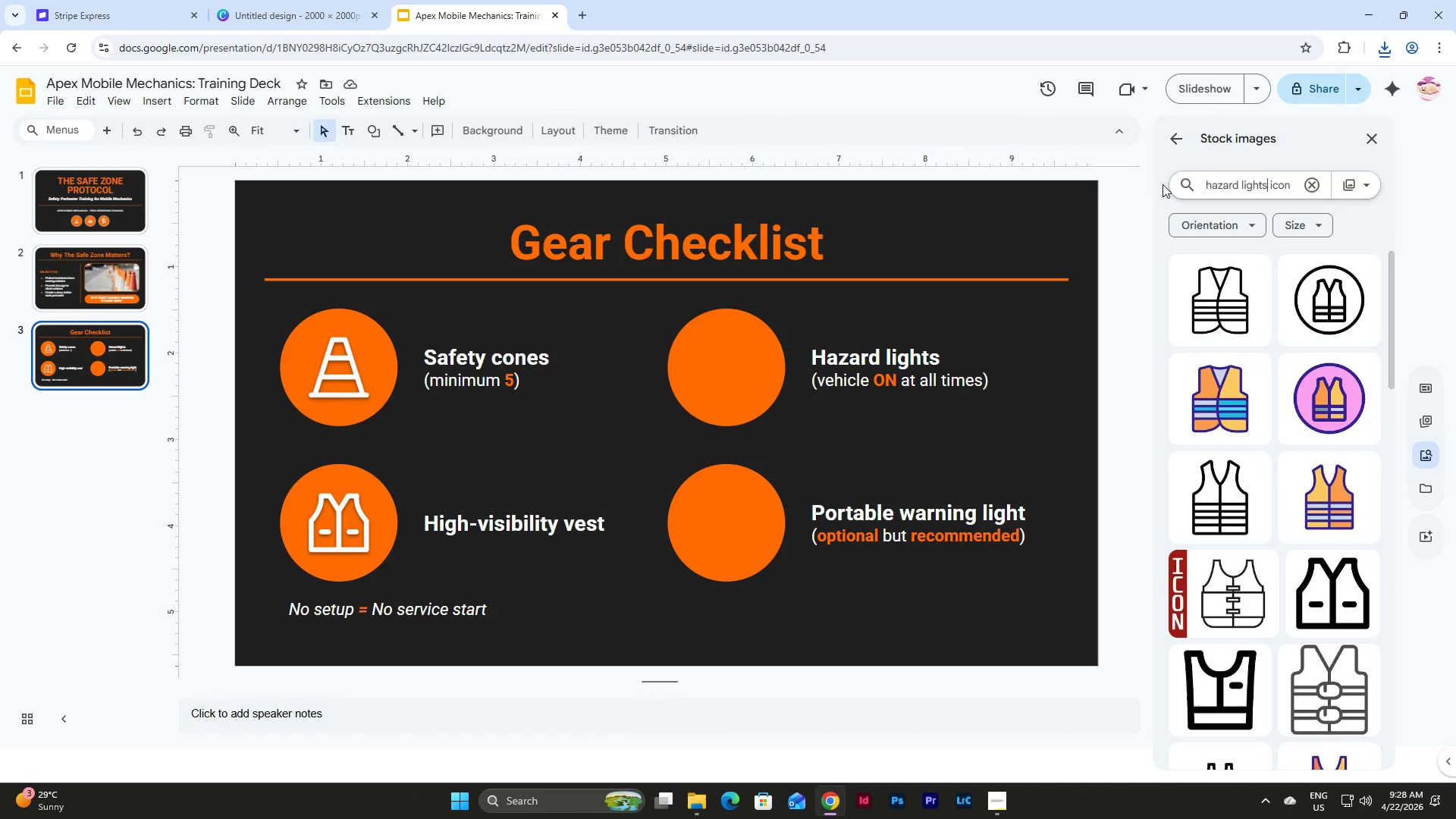 
key(Enter)
 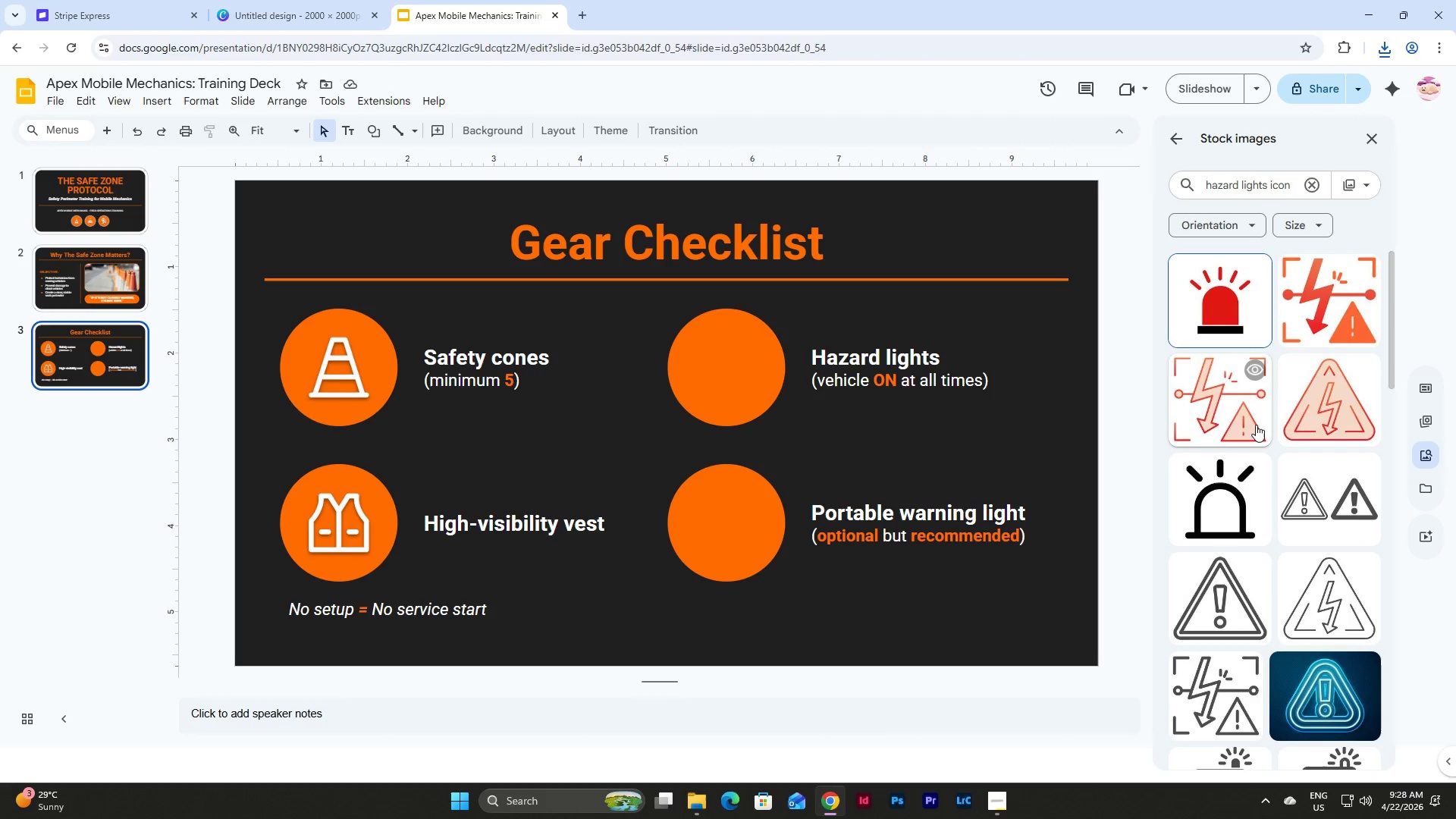 
left_click([1221, 482])
 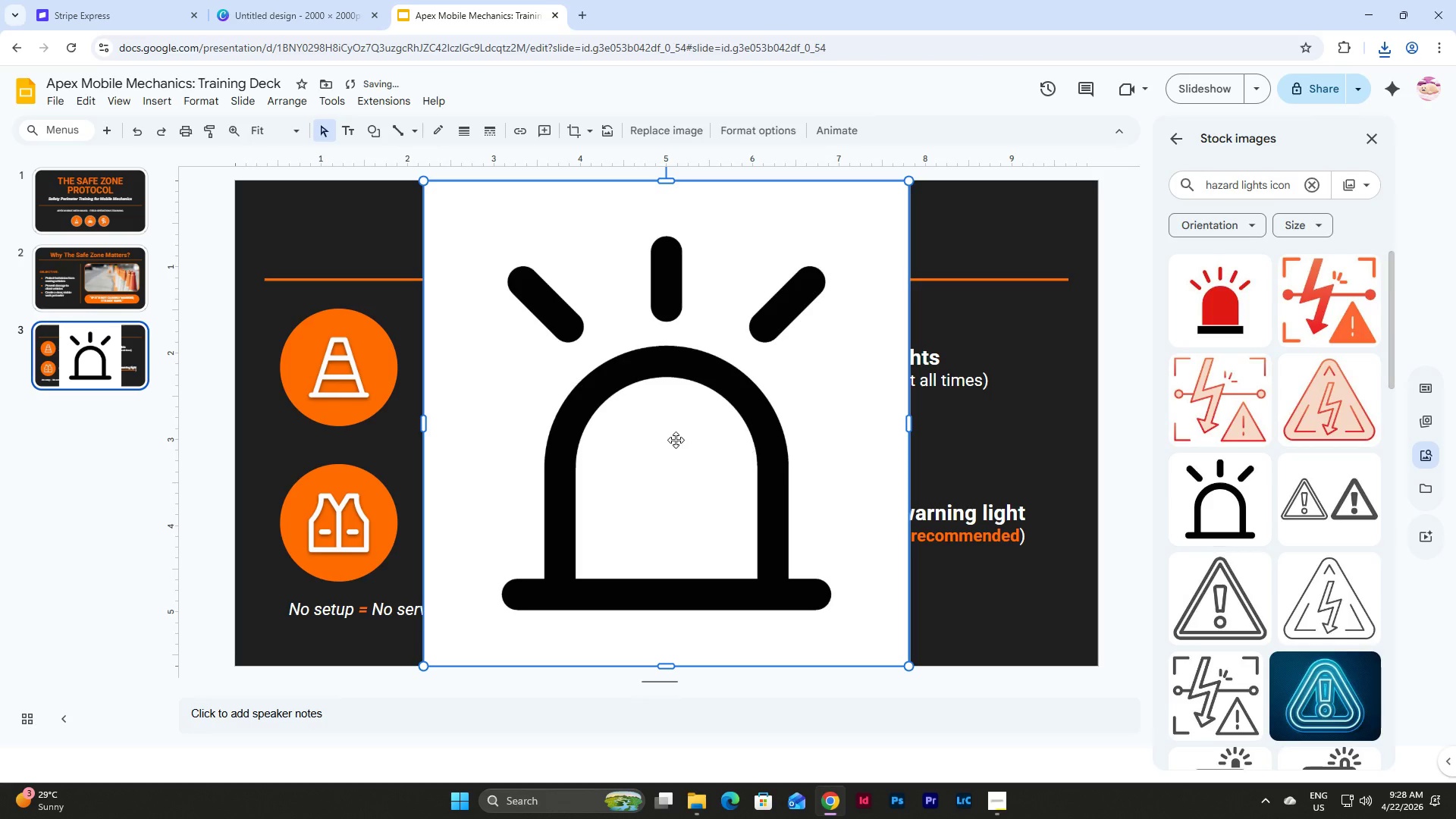 
left_click([672, 438])
 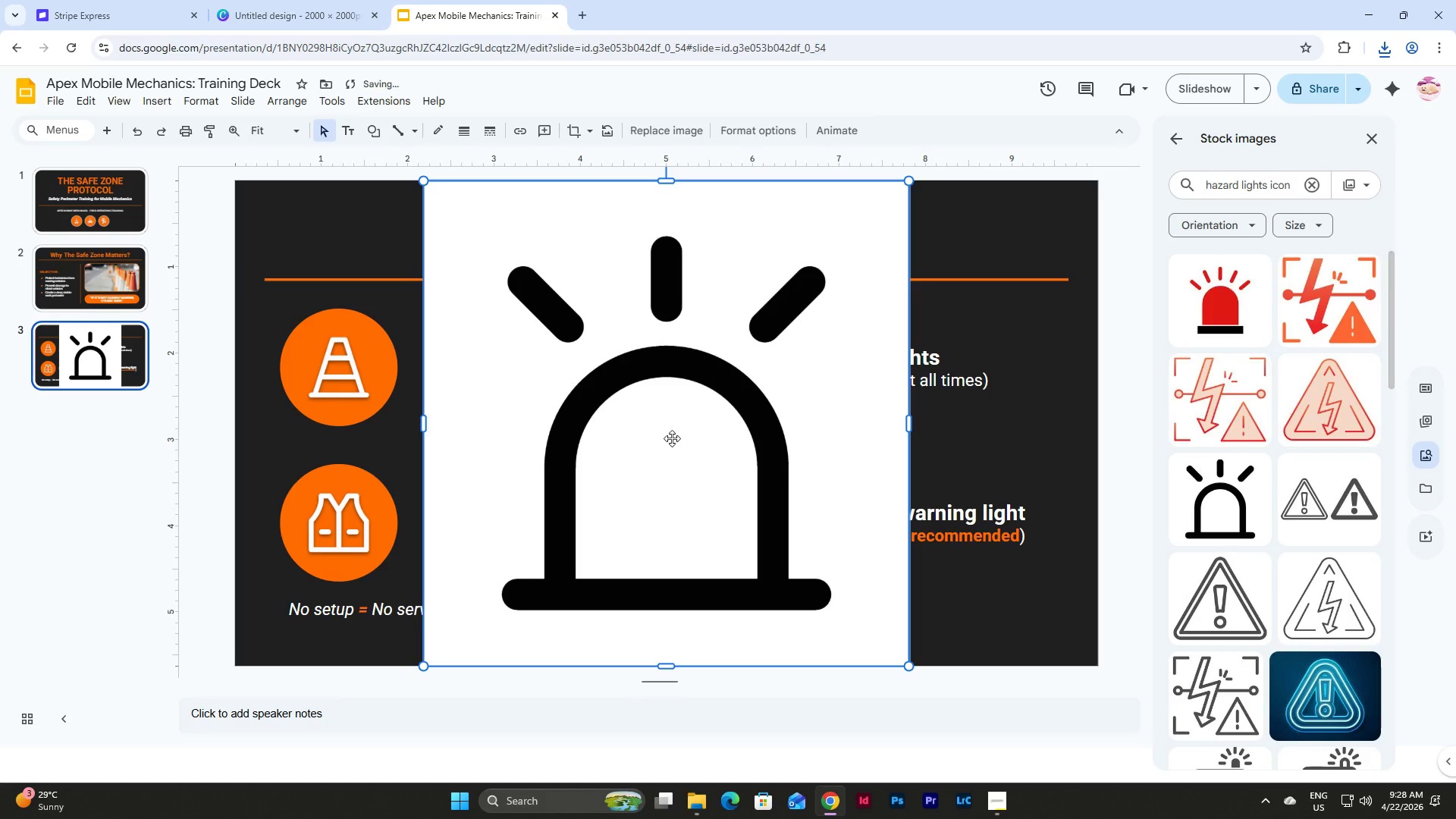 
key(Control+C)
 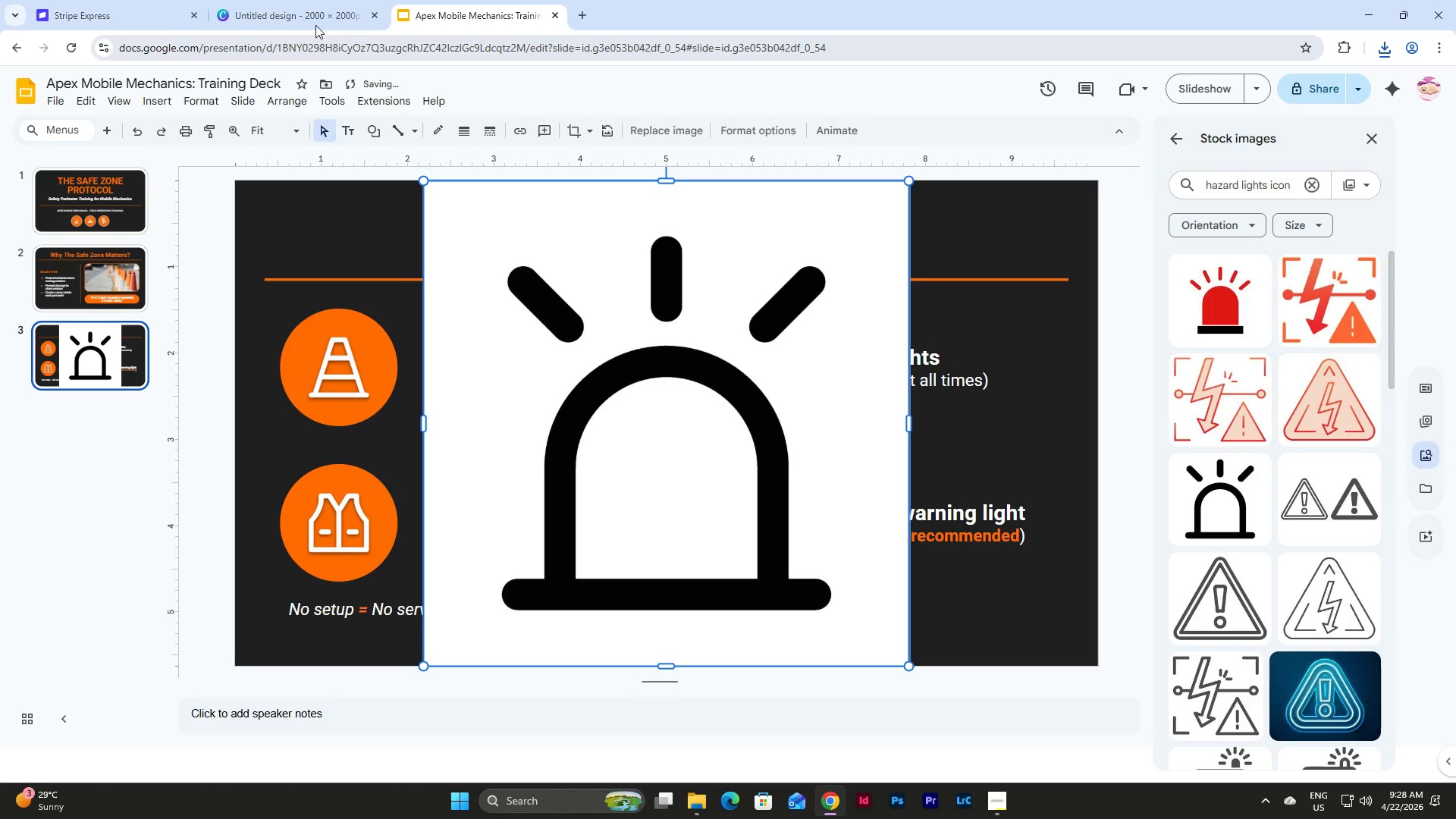 
left_click([310, 14])
 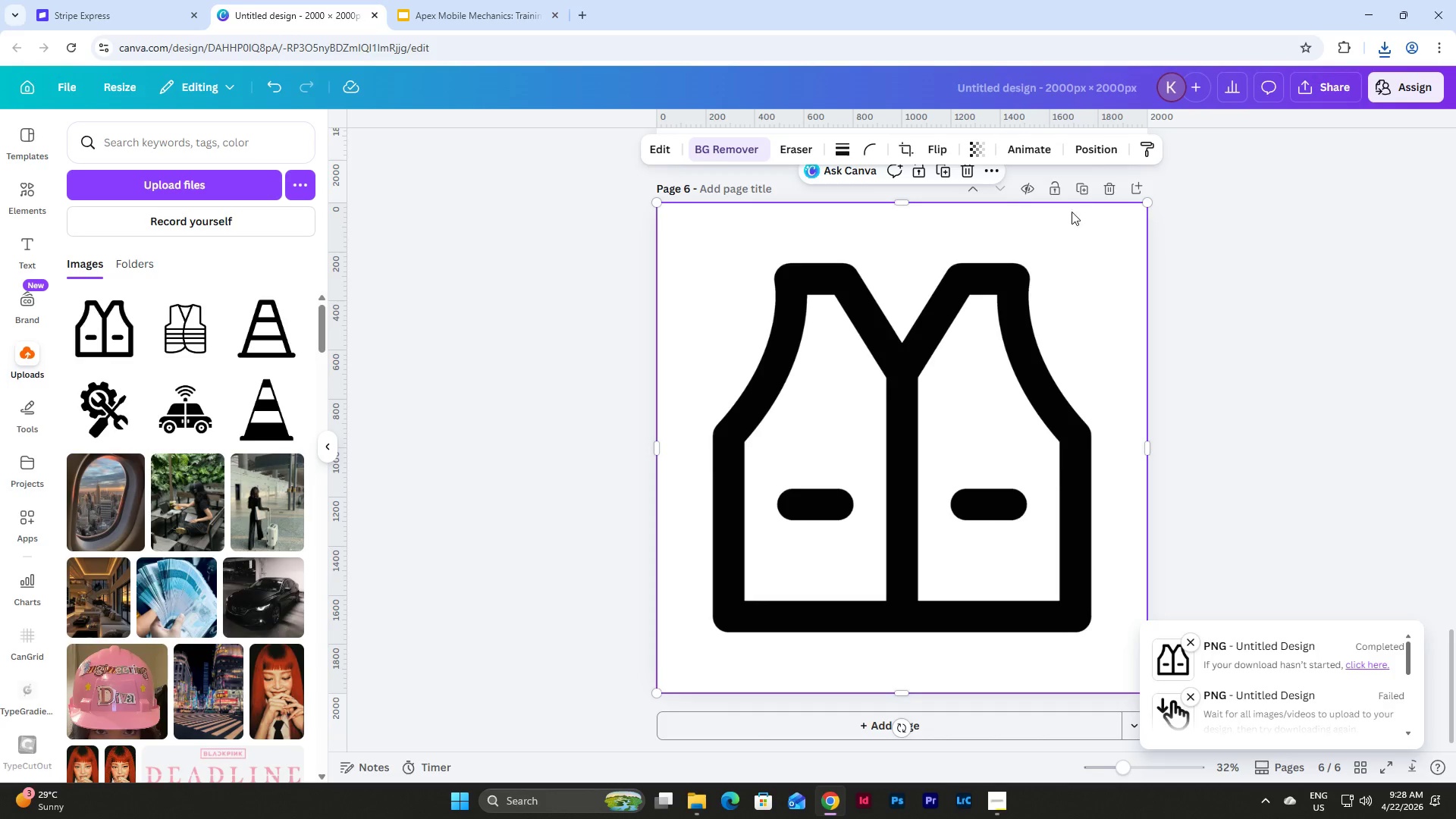 
left_click([1087, 191])
 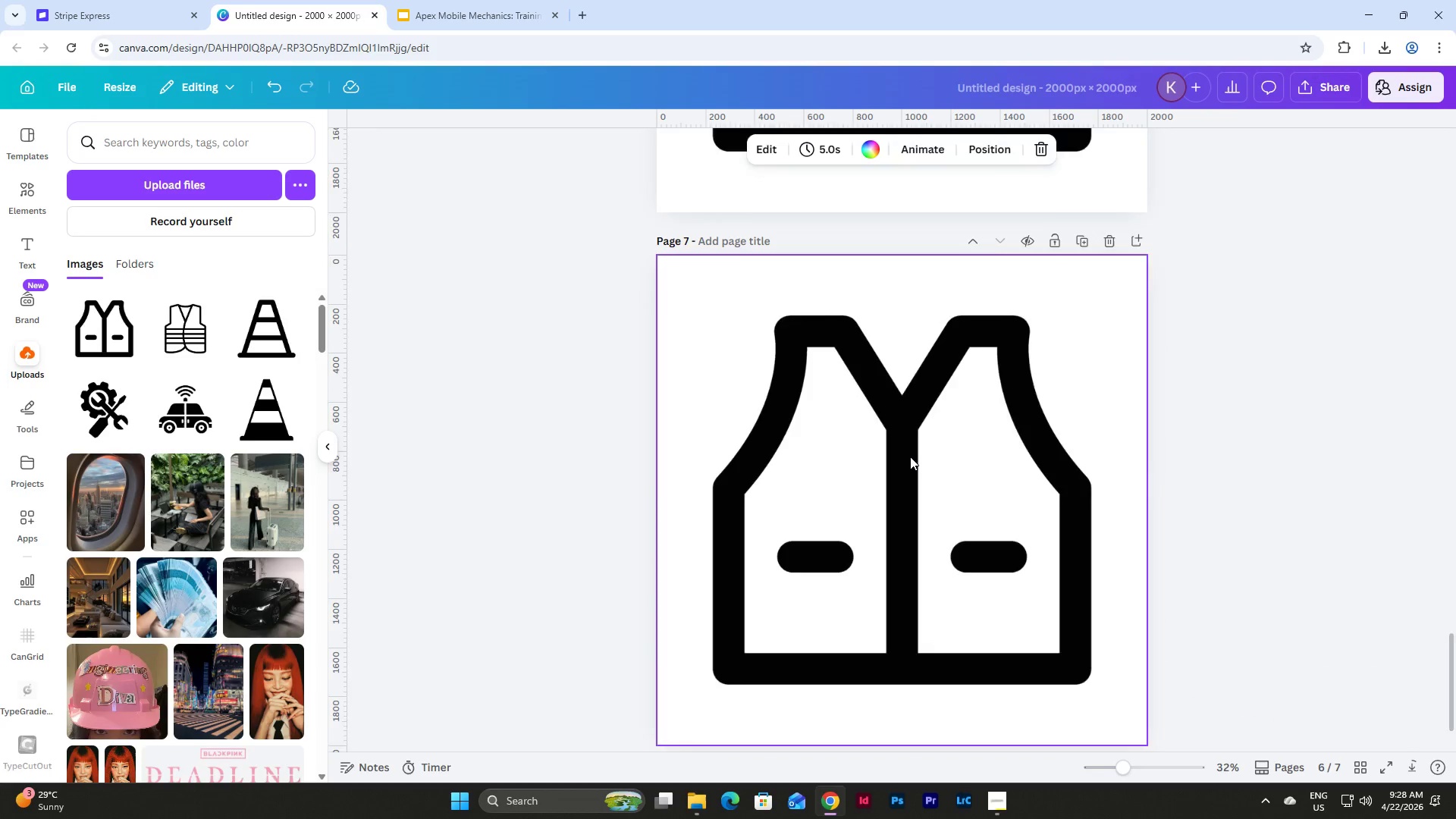 
left_click([901, 453])
 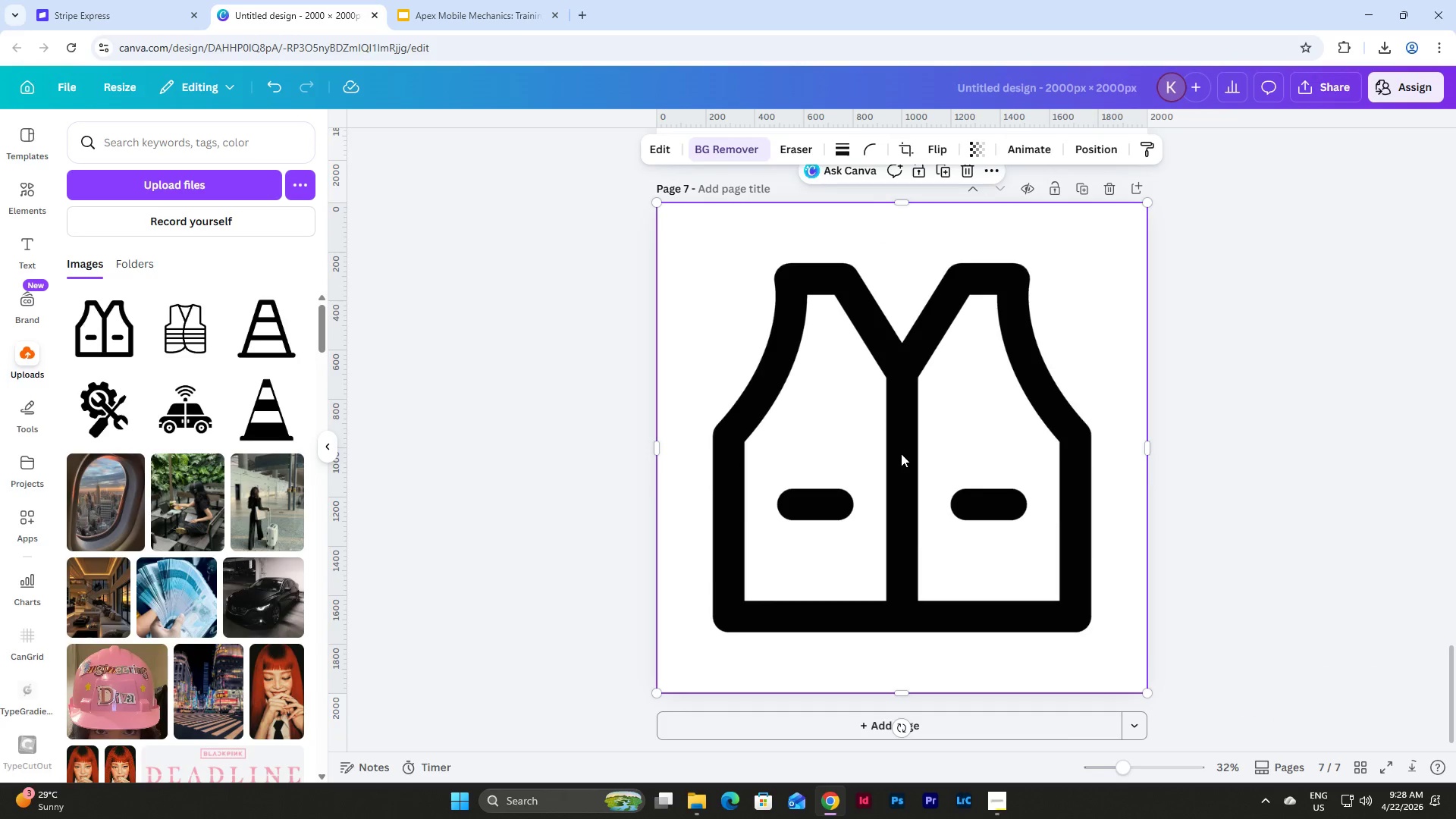 
key(Backspace)
 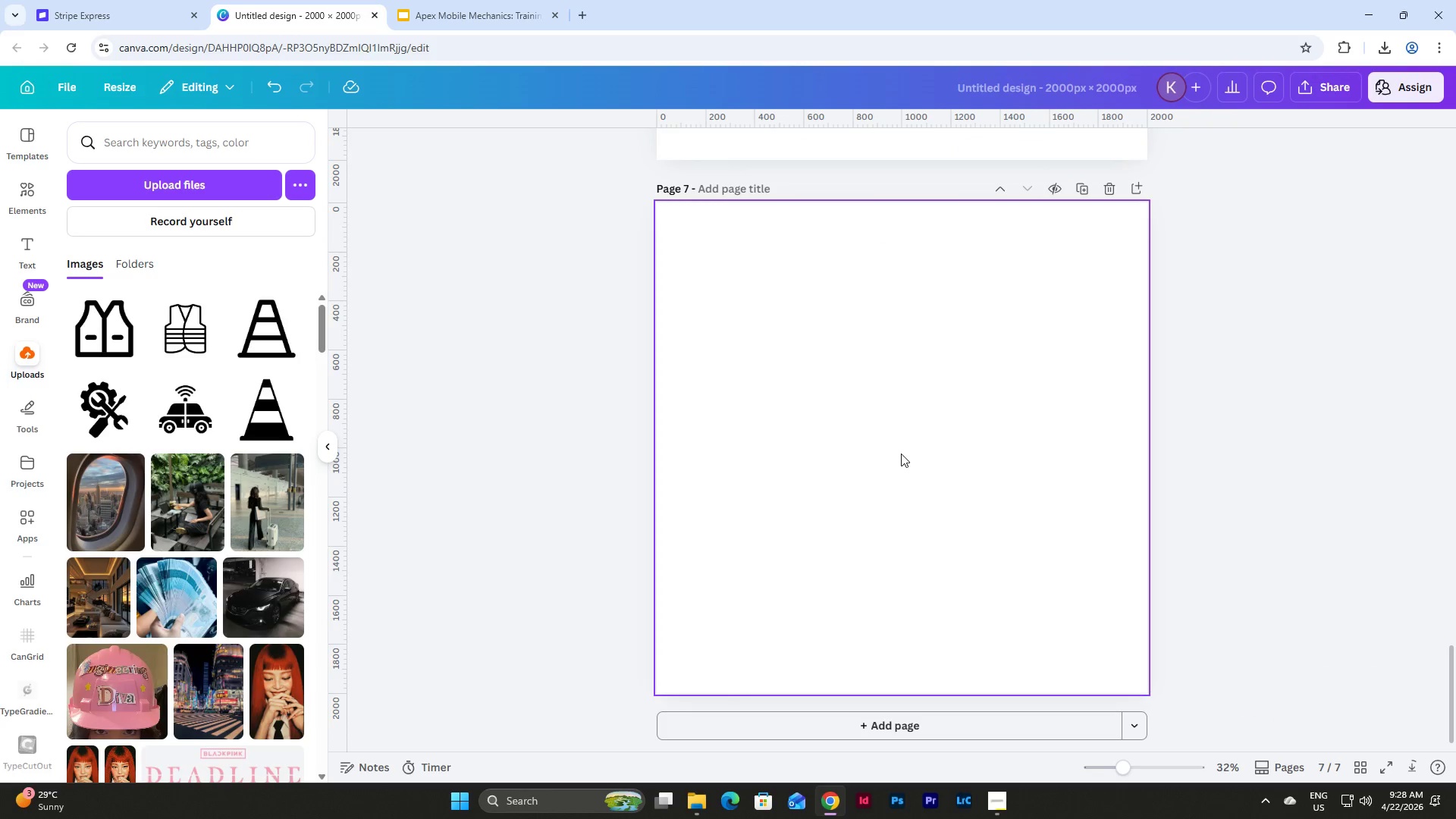 
key(Control+V)
 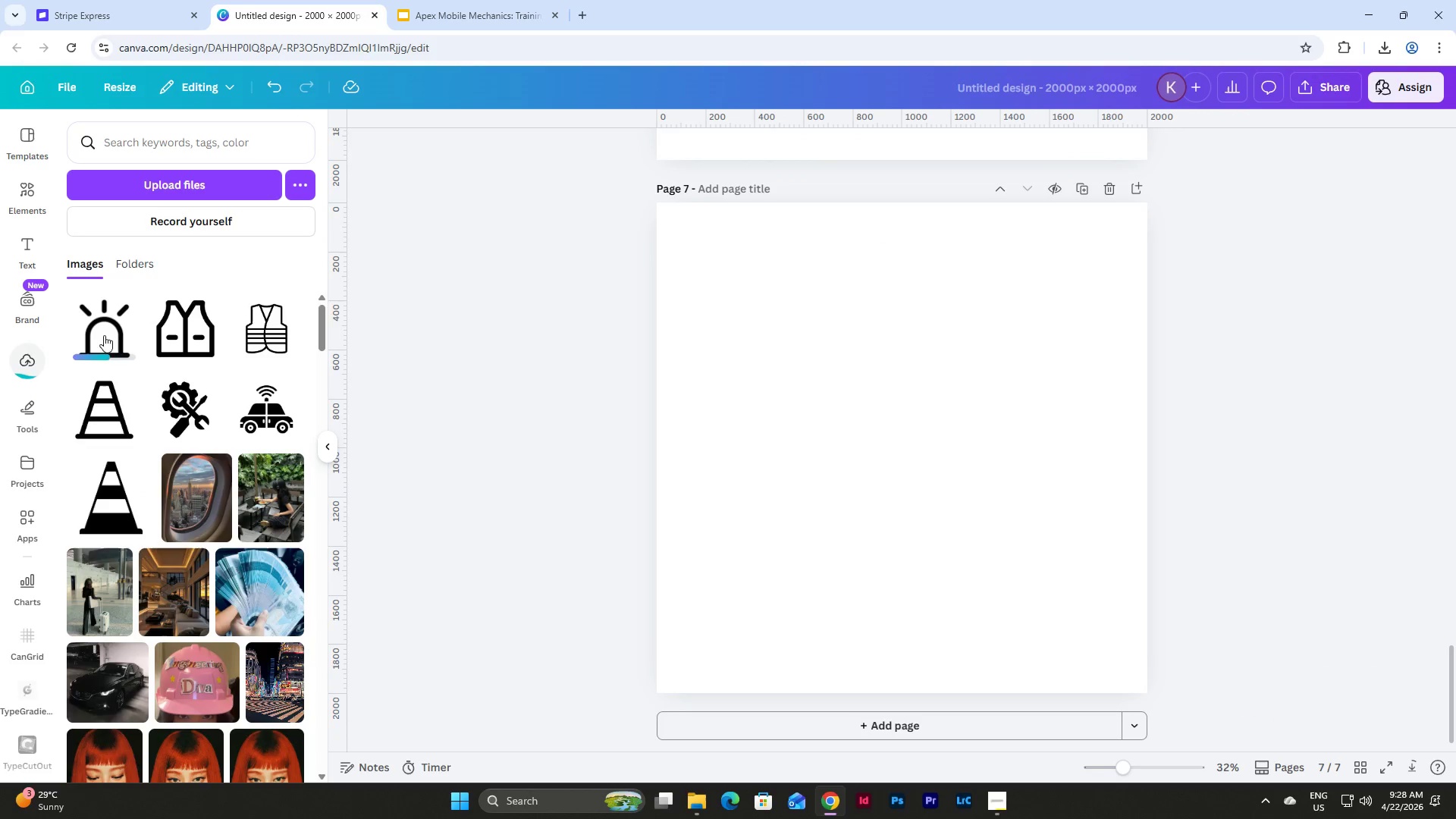 
left_click([95, 333])
 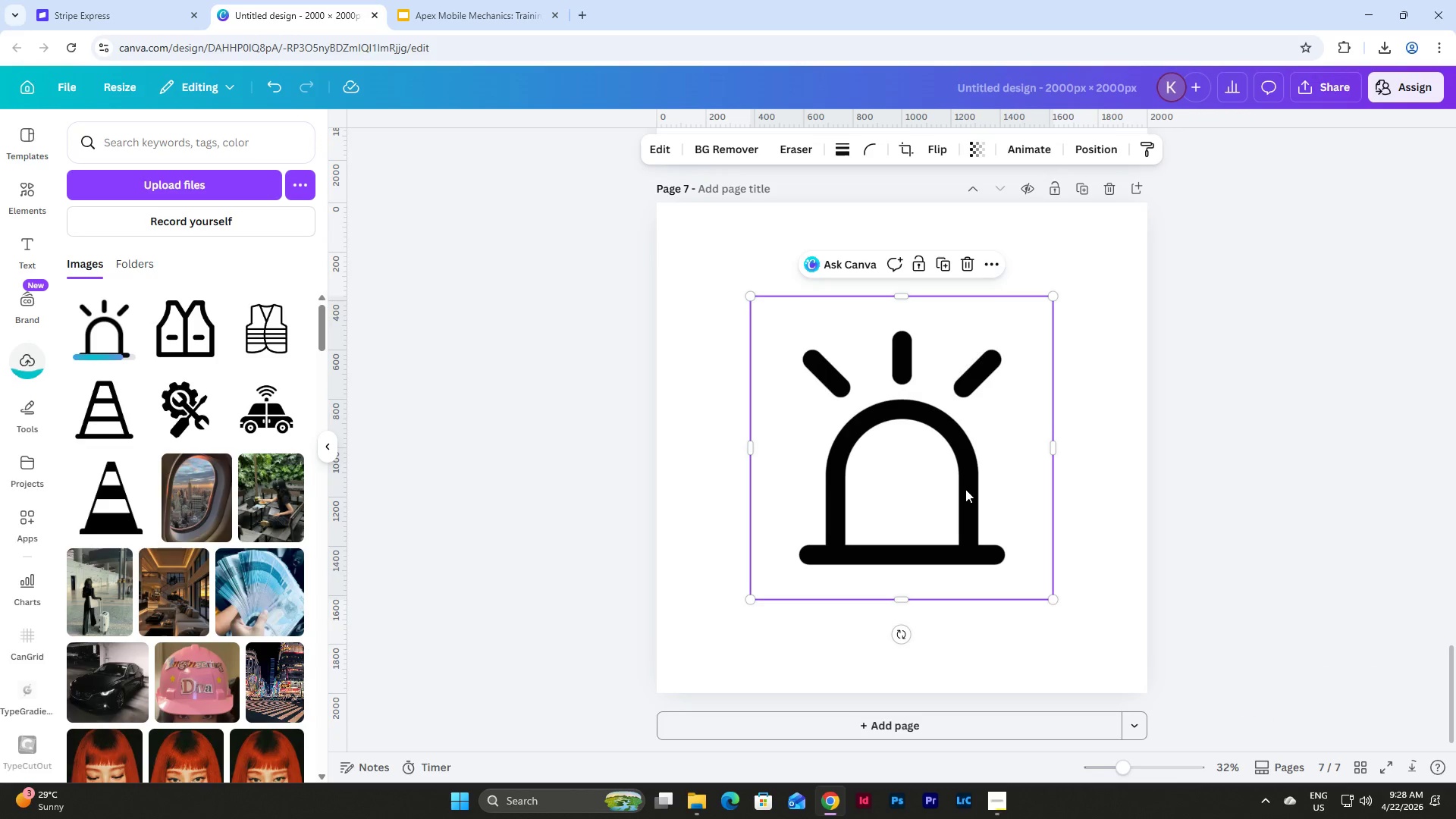 
left_click_drag(start_coordinate=[946, 480], to_coordinate=[854, 389])
 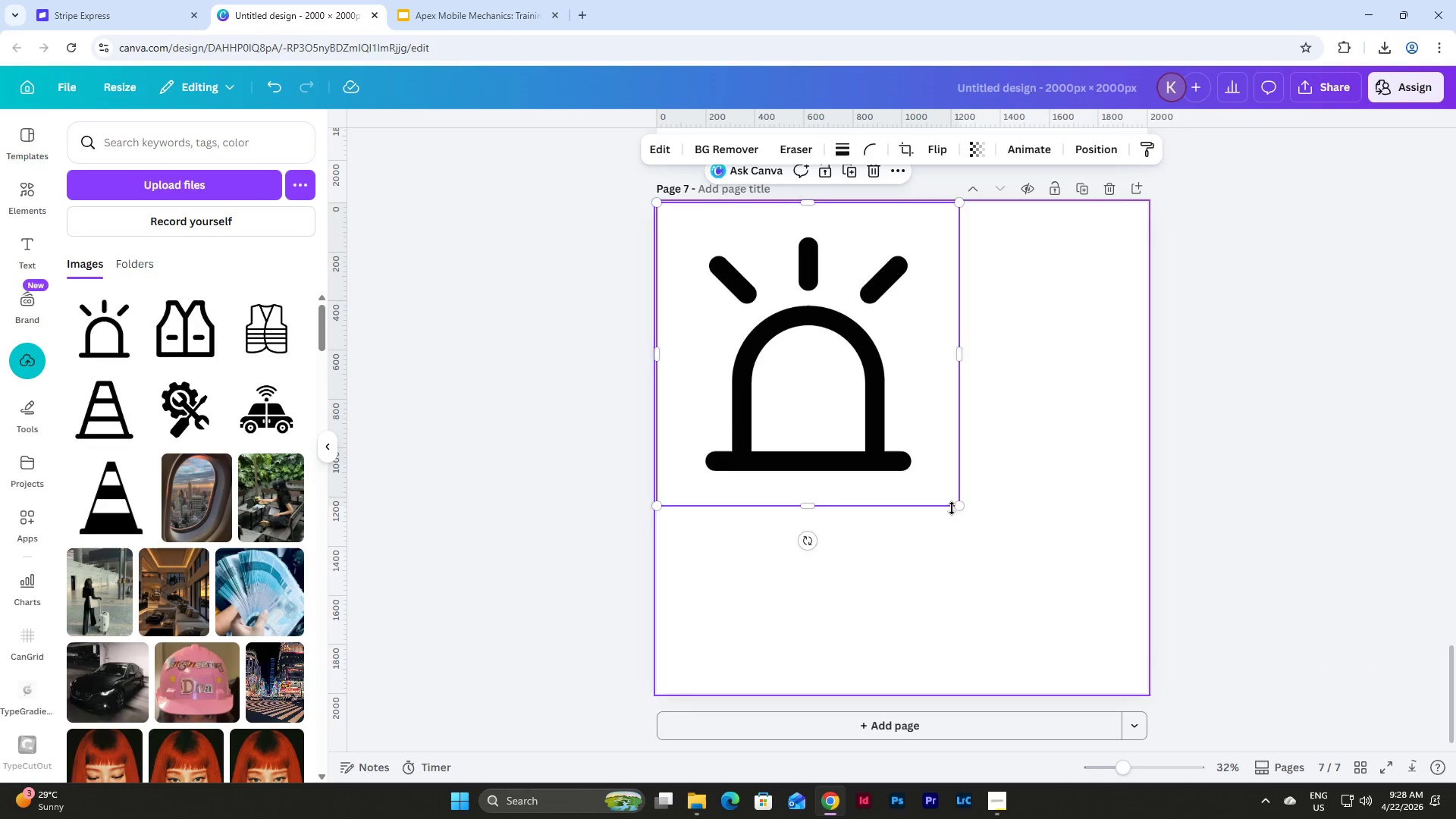 
left_click_drag(start_coordinate=[956, 505], to_coordinate=[1146, 685])
 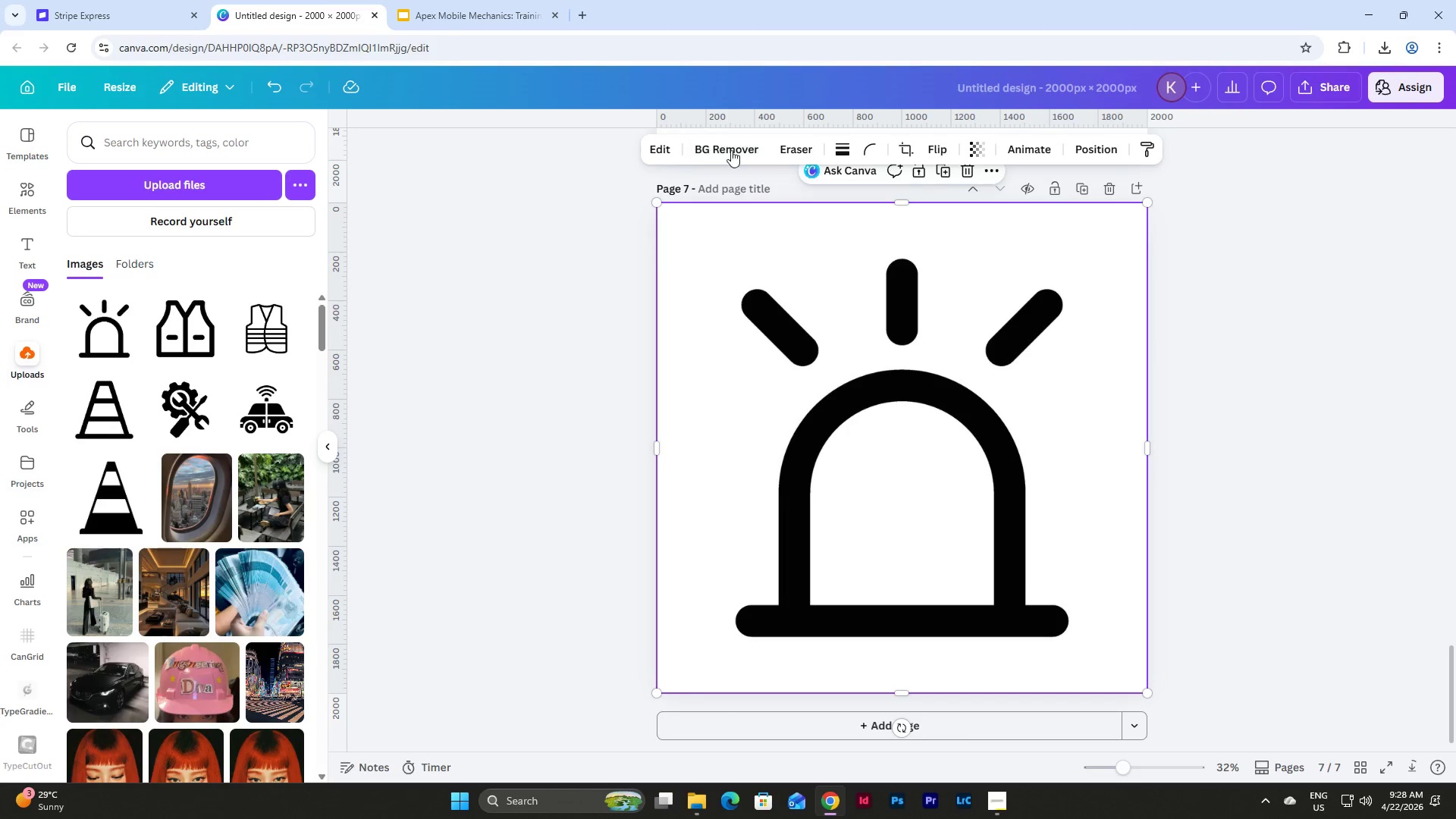 
left_click([735, 154])
 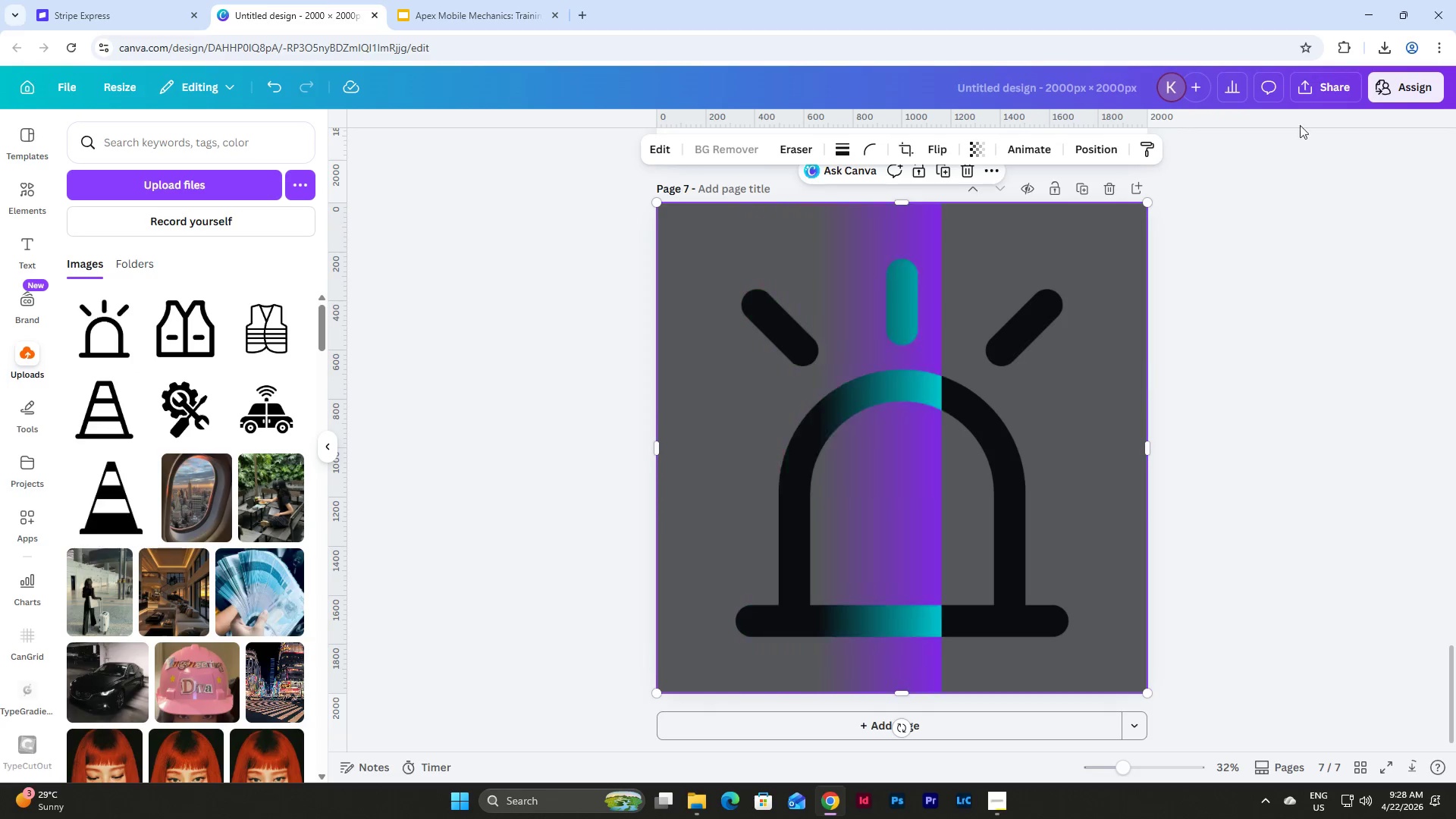 
left_click([1338, 81])
 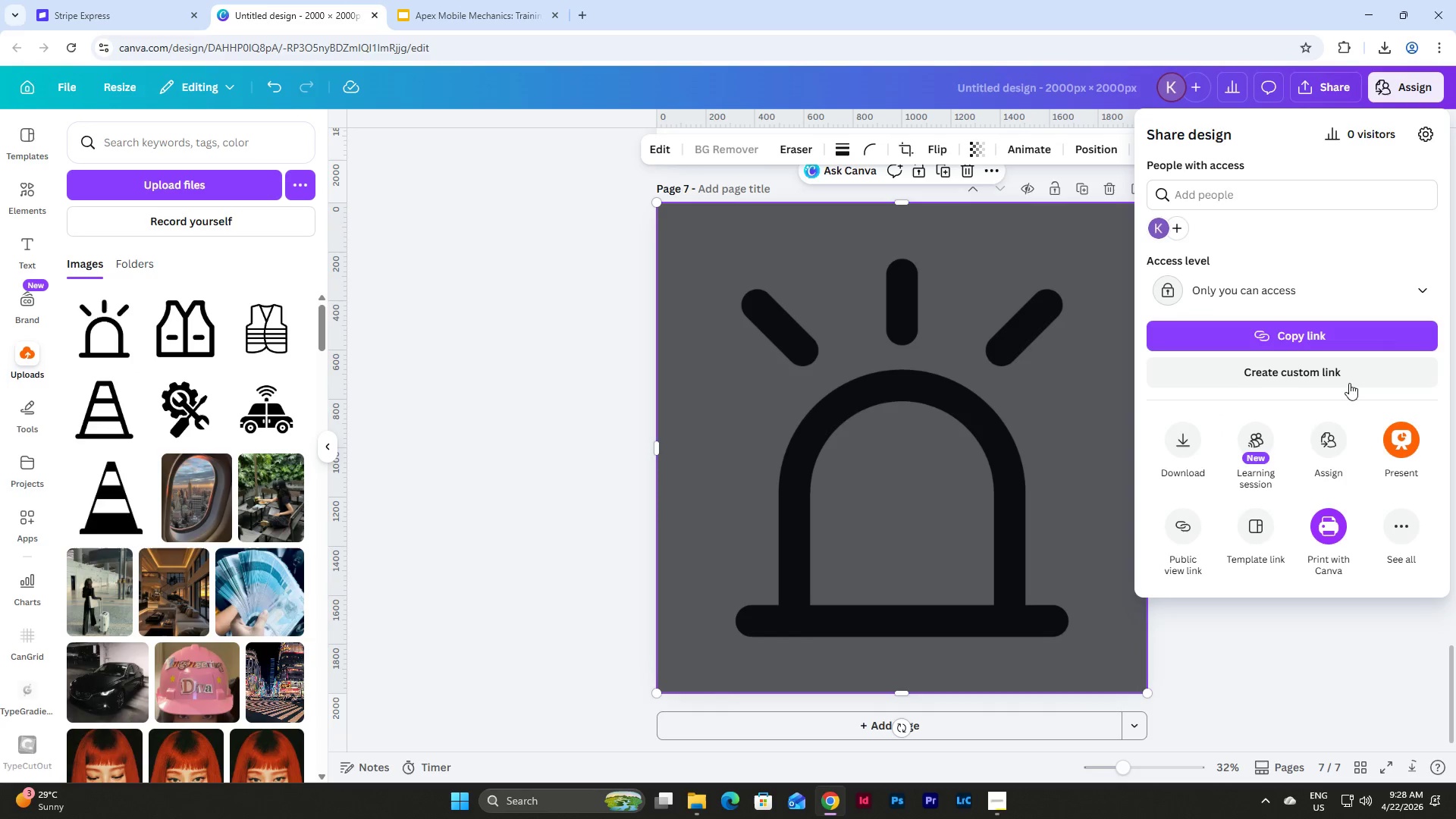 
left_click([1193, 447])
 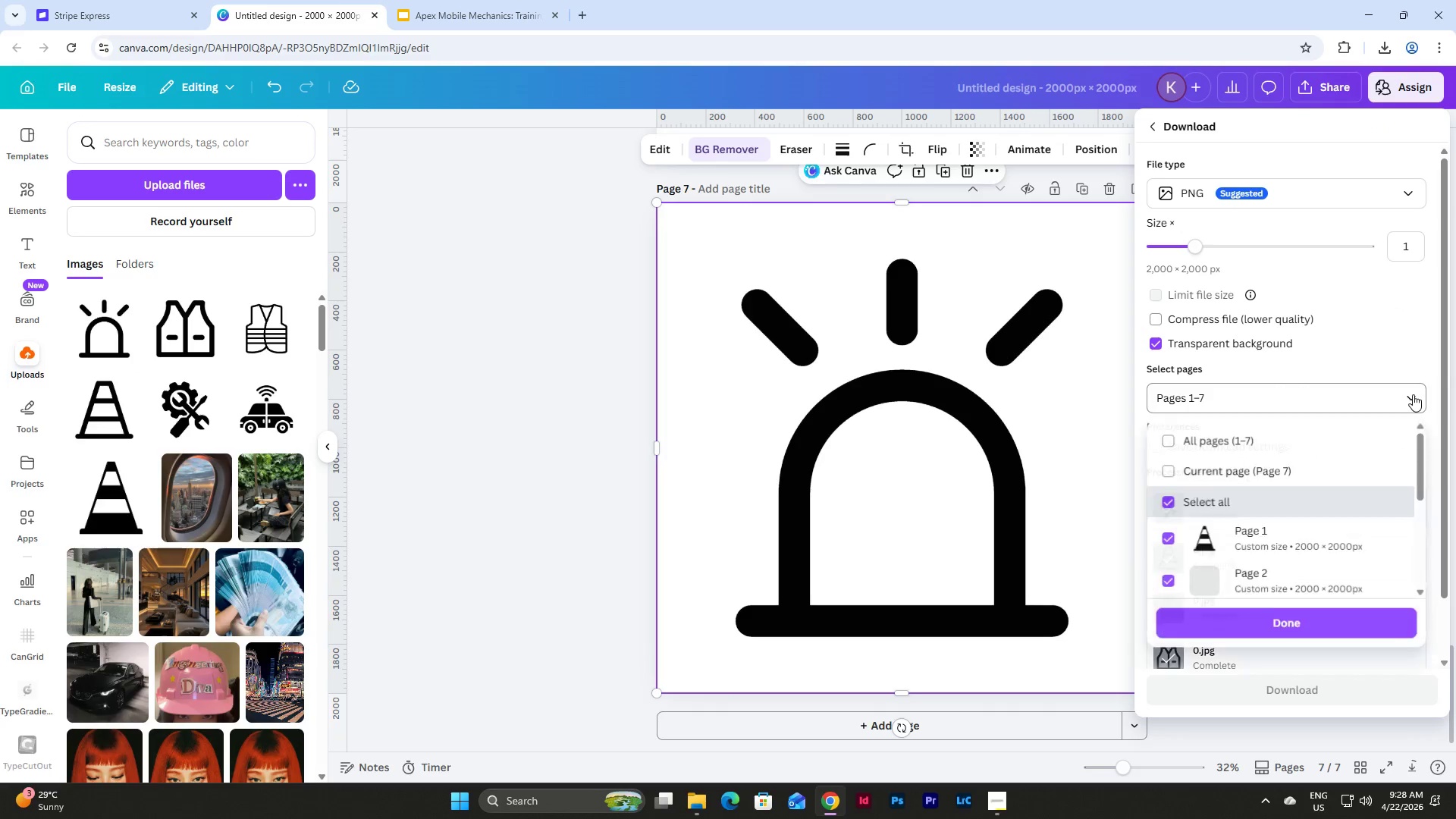 
left_click([1263, 469])
 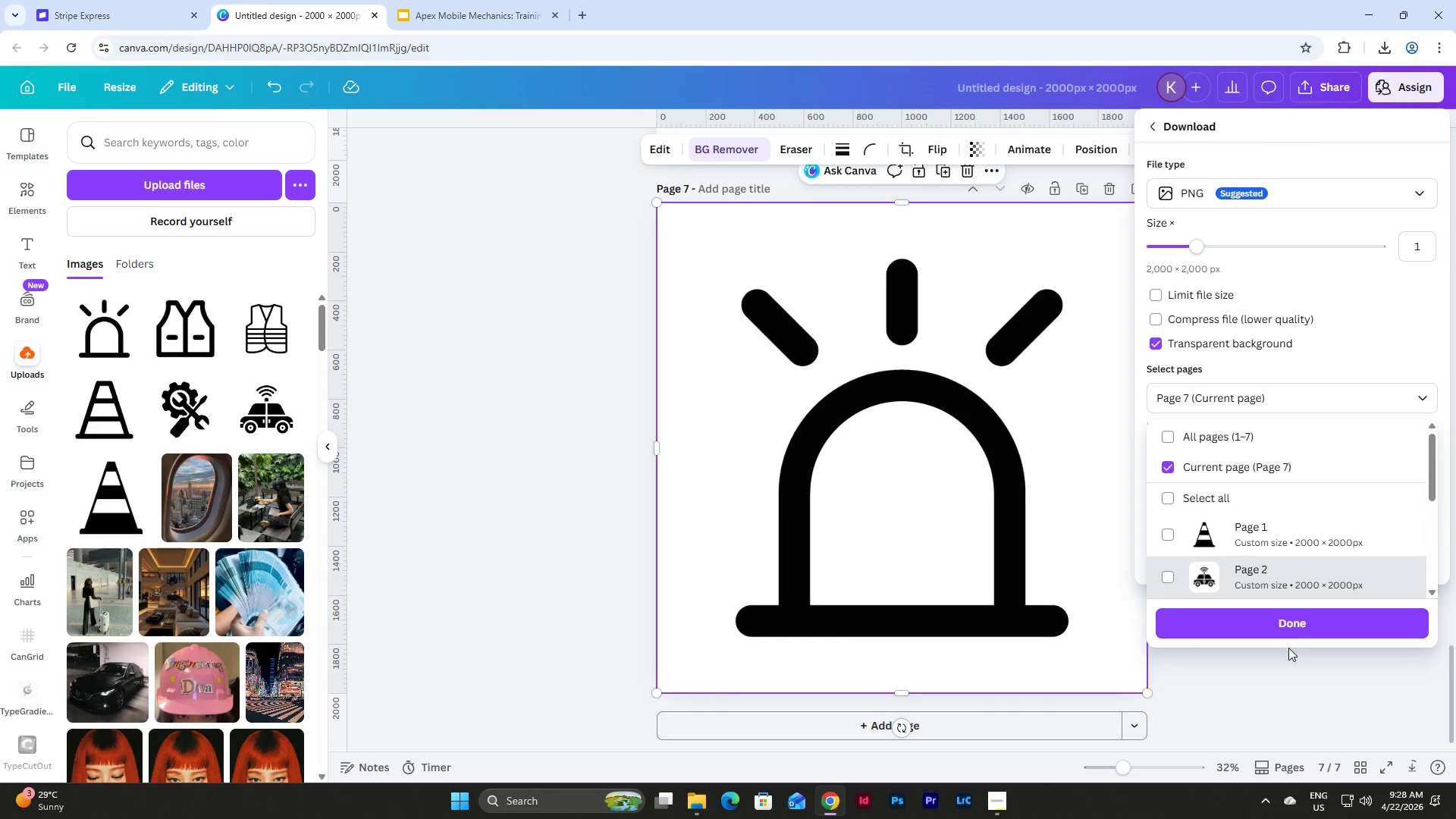 
left_click([1288, 626])
 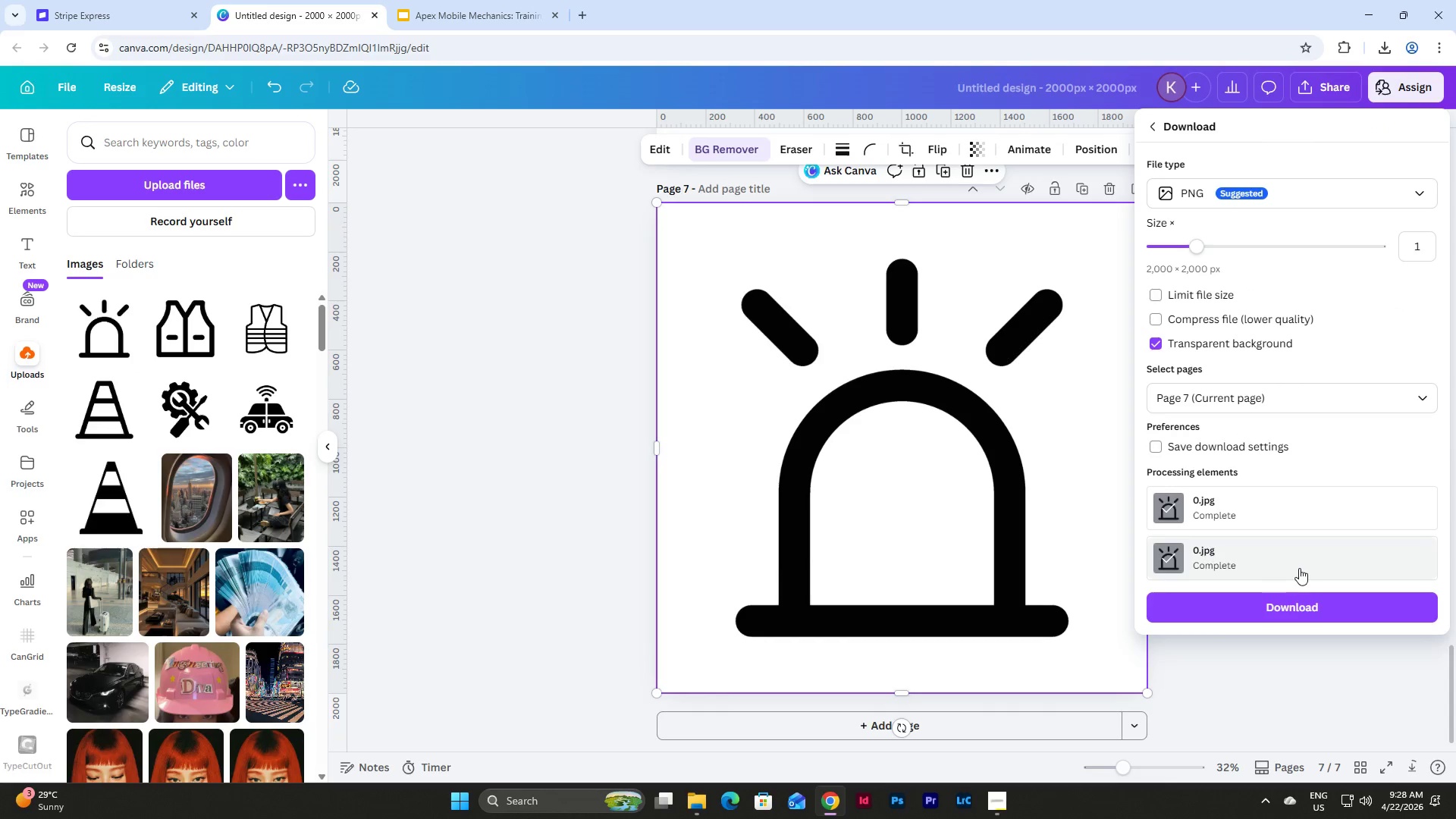 
left_click([1322, 613])
 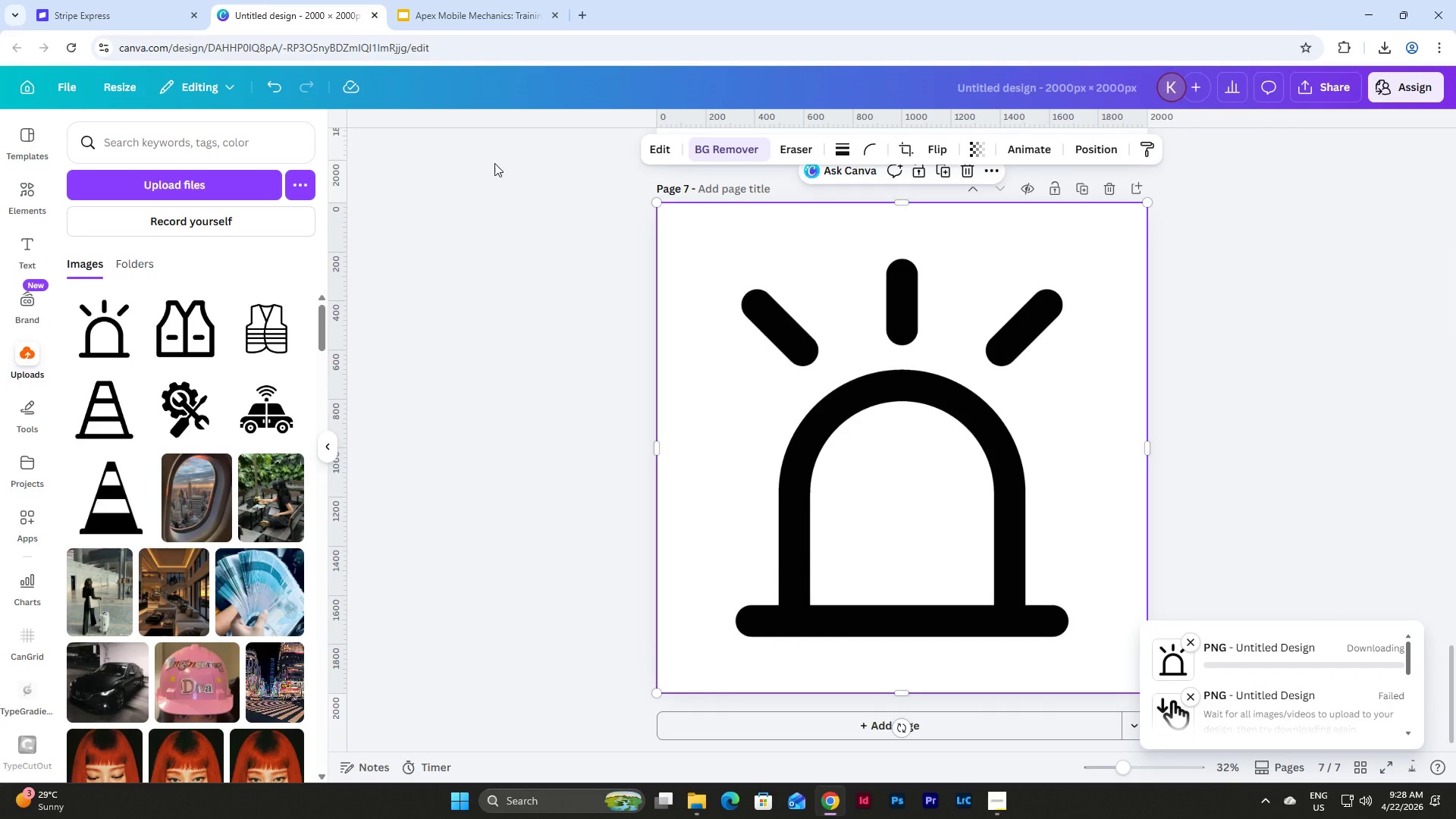 
left_click([466, 0])
 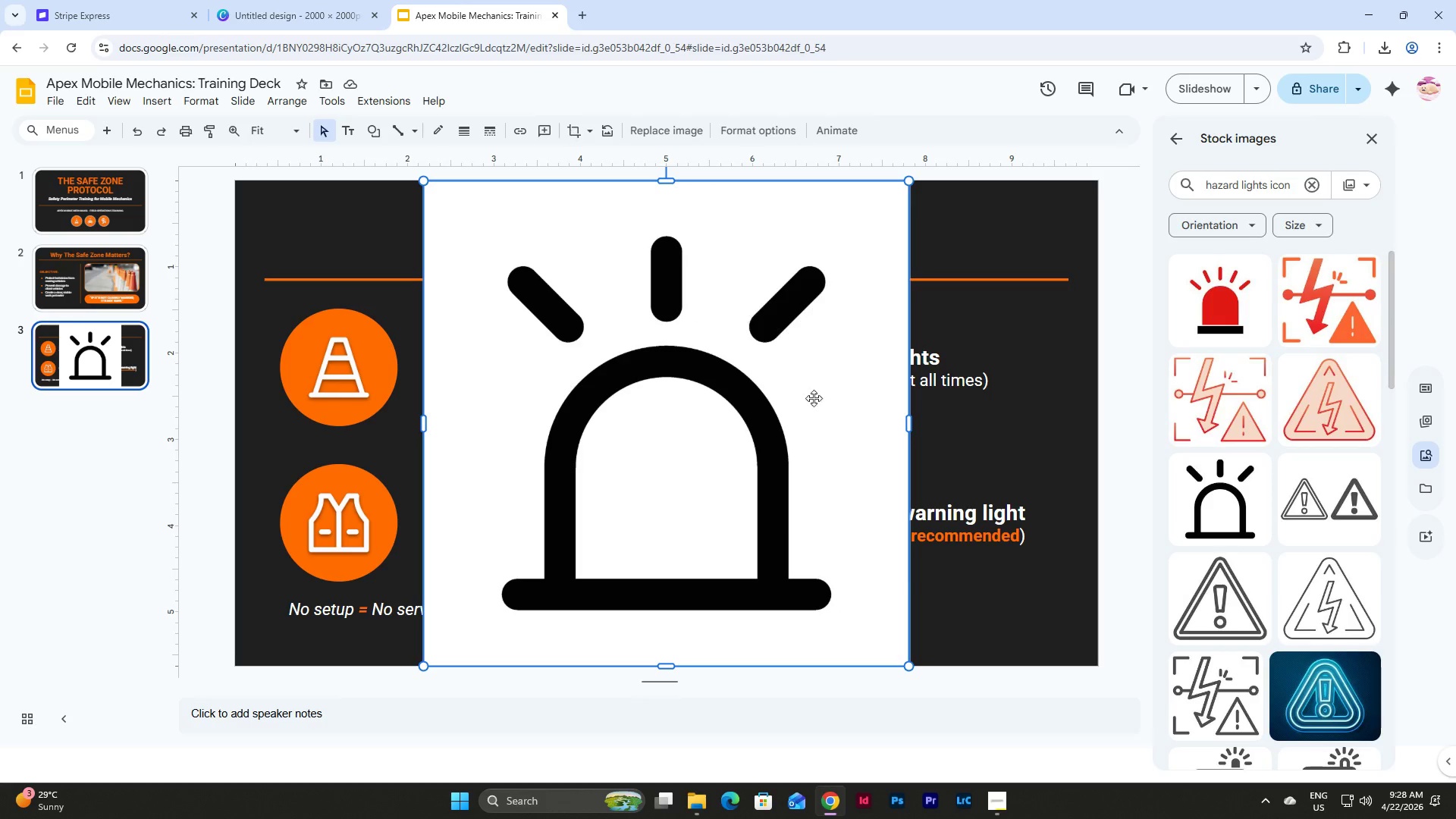 
left_click([819, 406])
 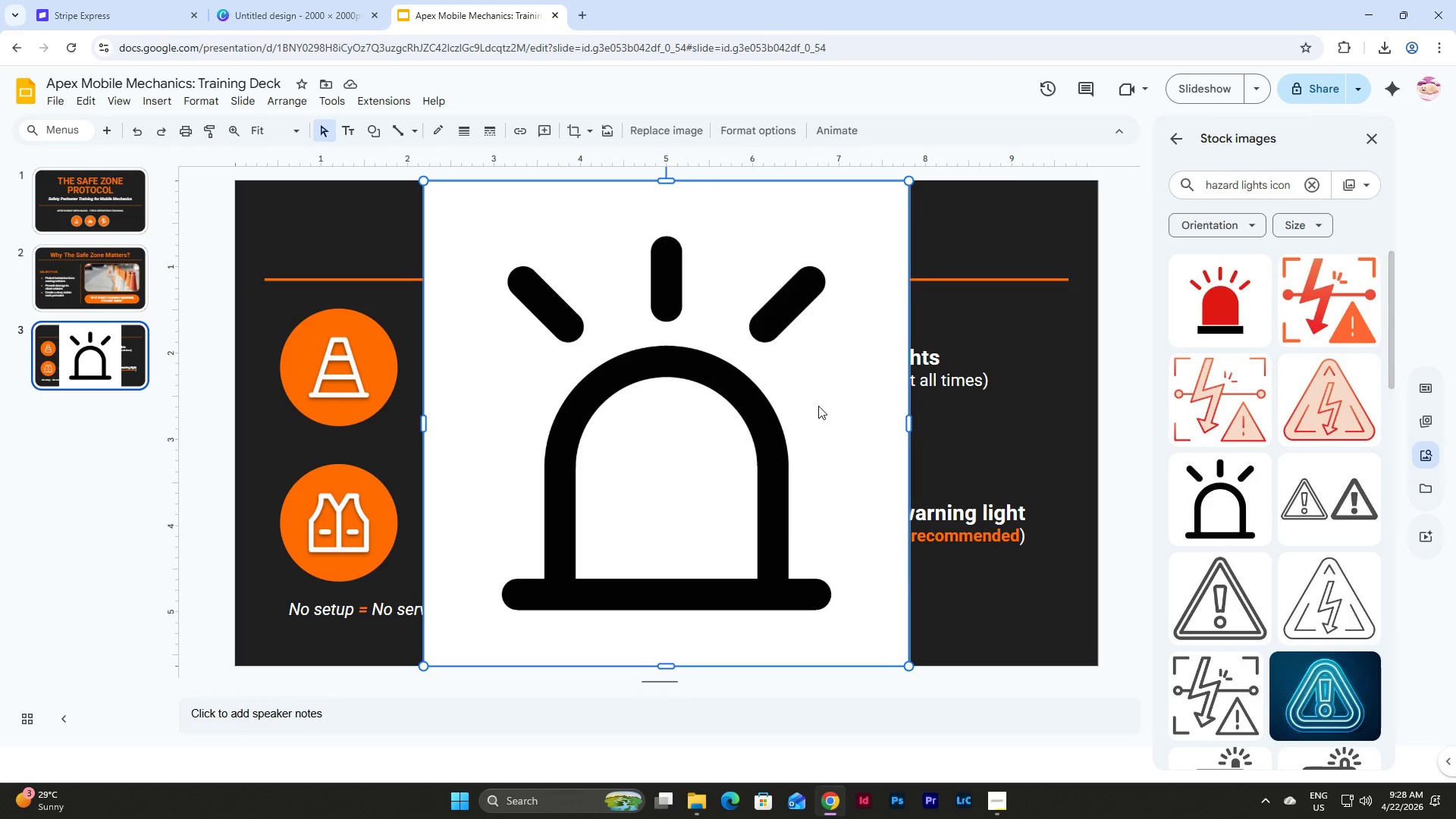 
key(Backspace)
 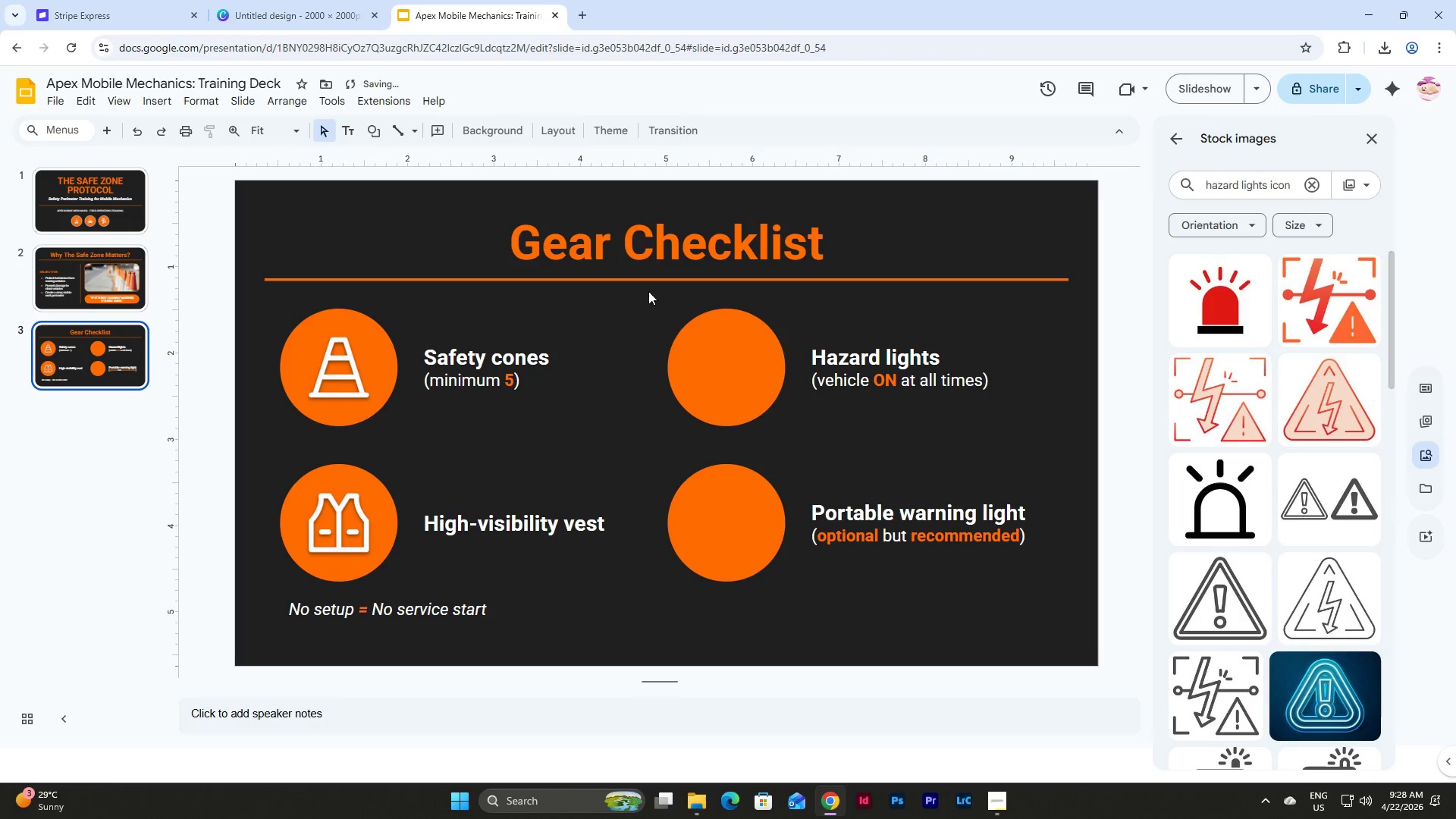 
left_click([157, 102])
 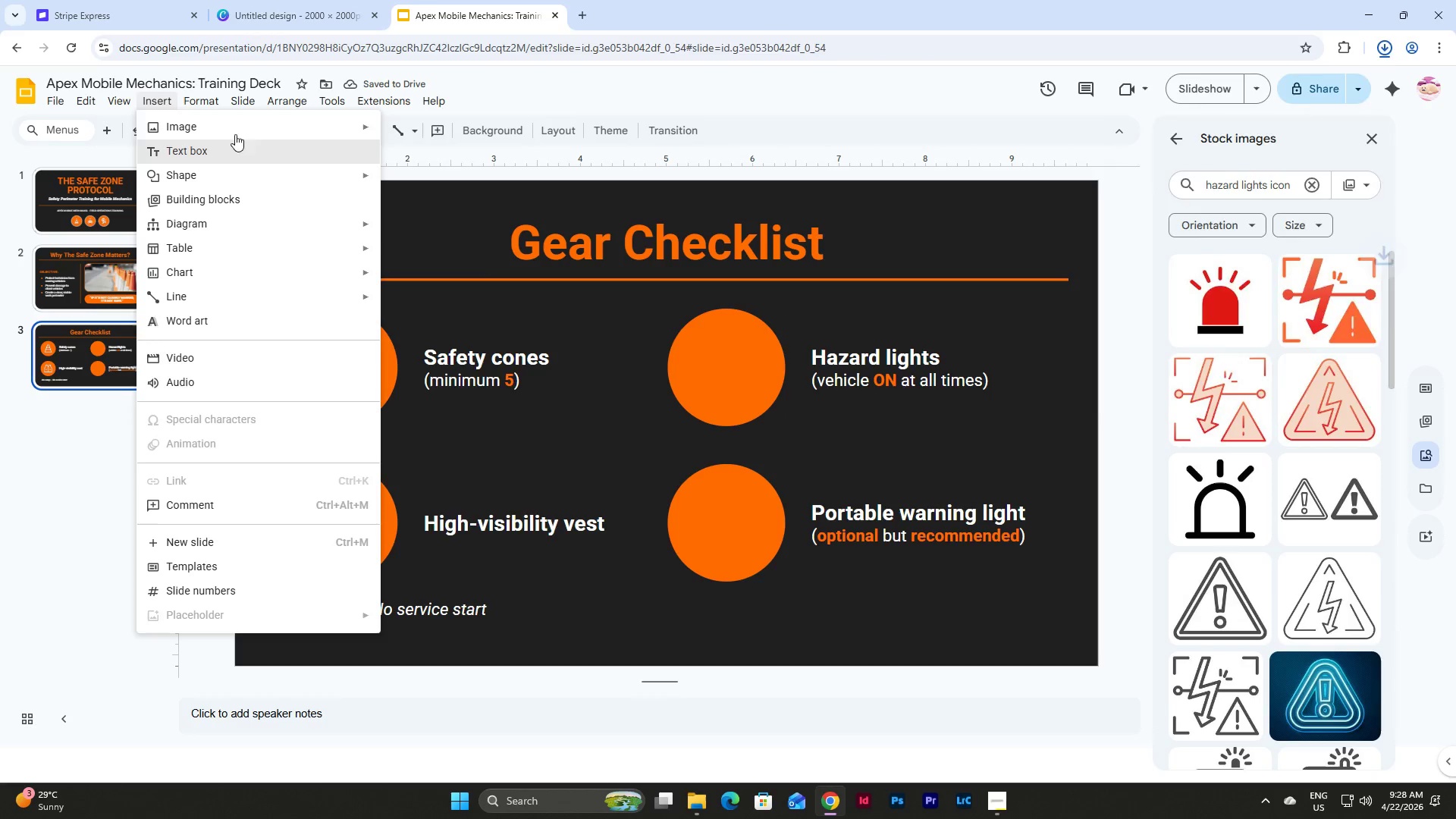 
left_click([235, 132])
 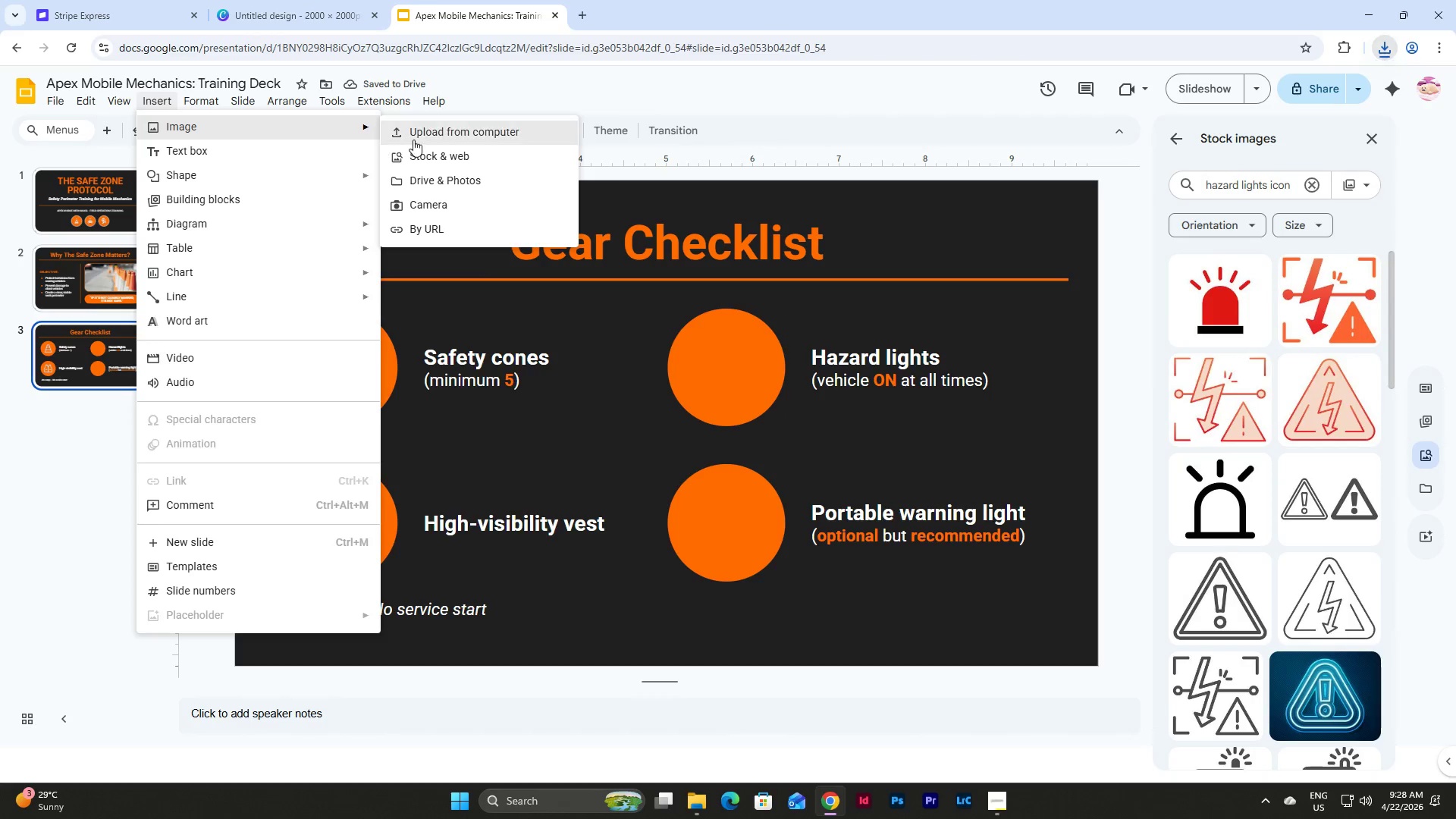 
left_click([422, 135])
 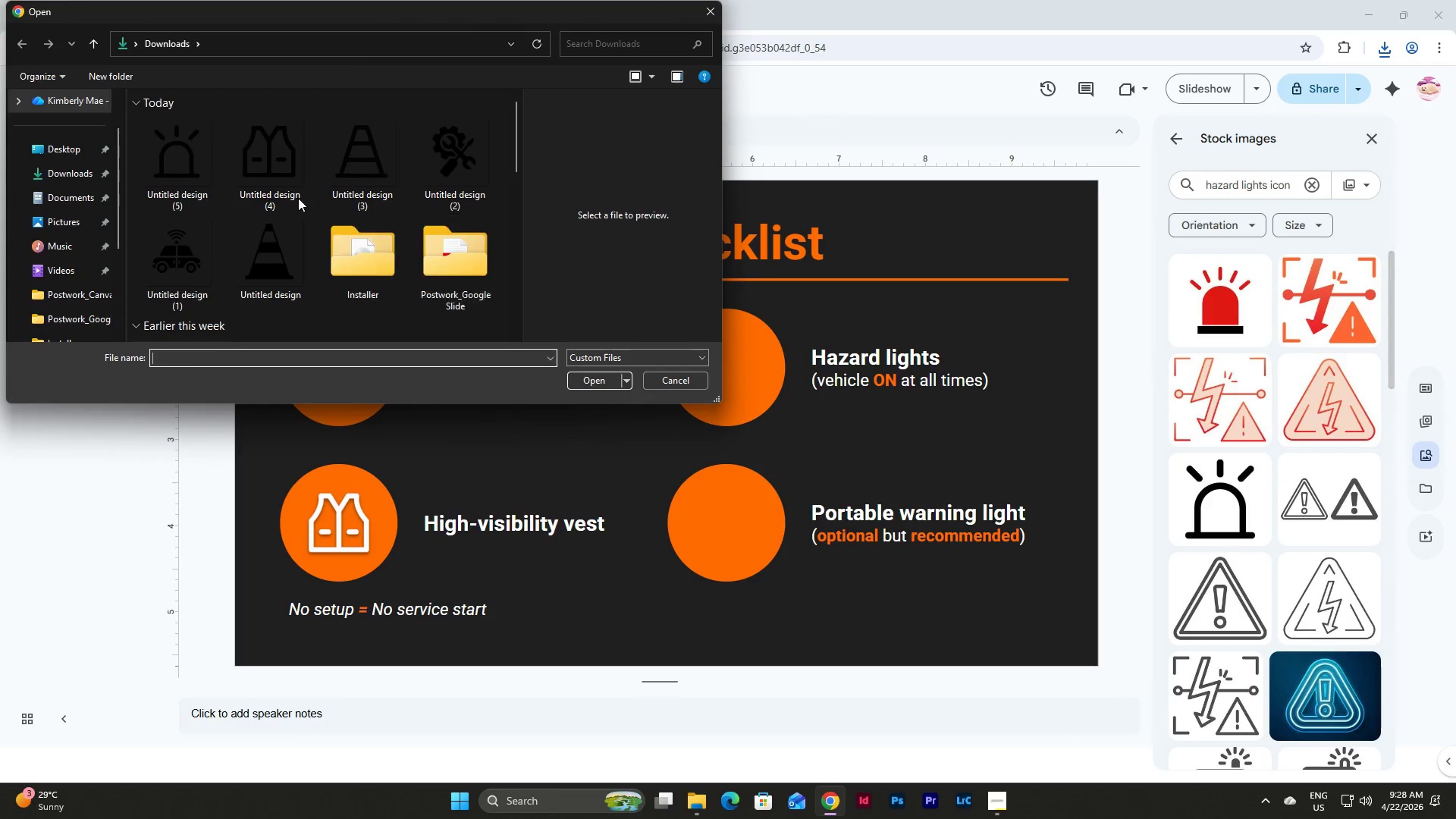 
left_click([158, 158])
 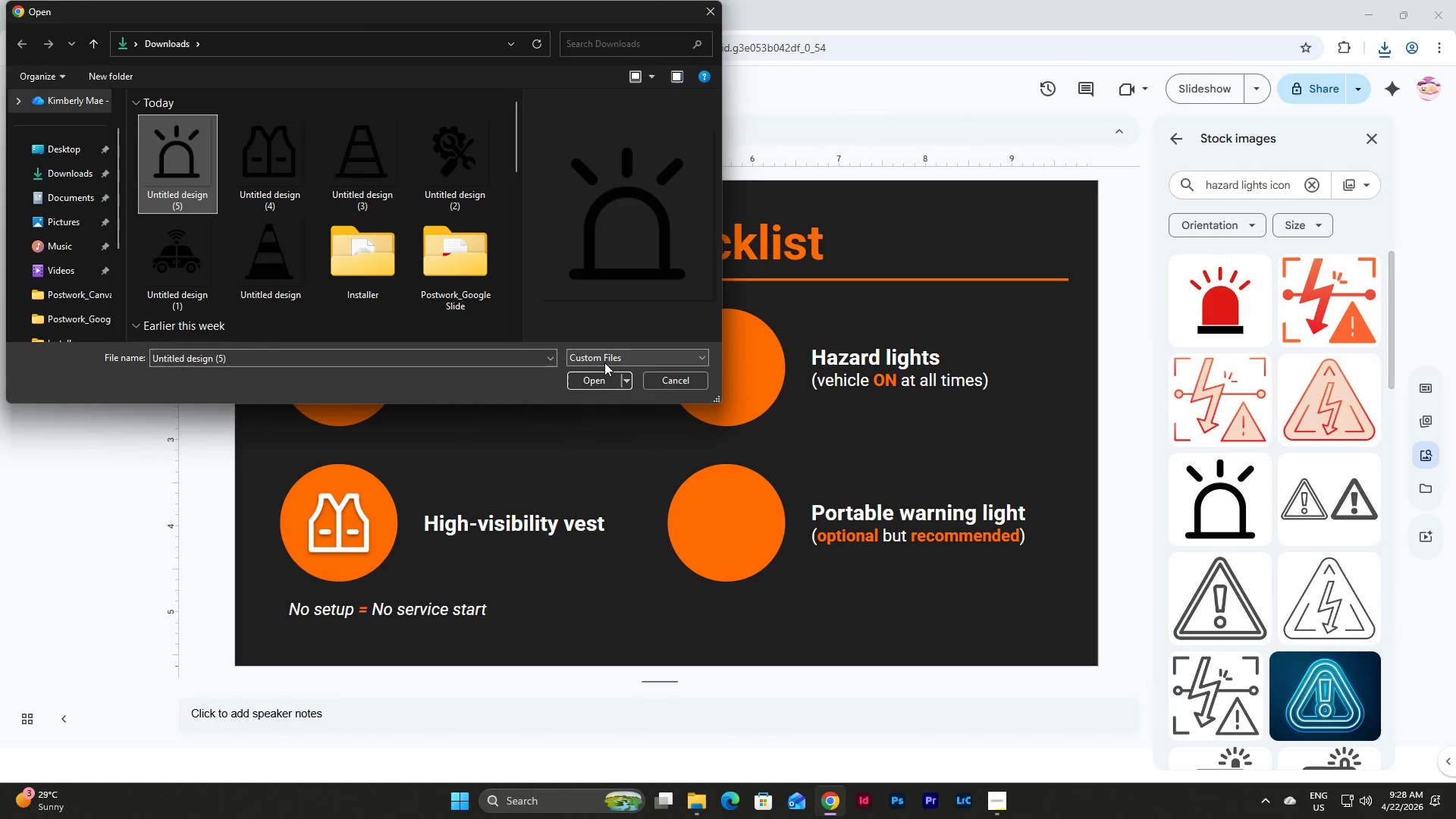 
left_click([604, 378])
 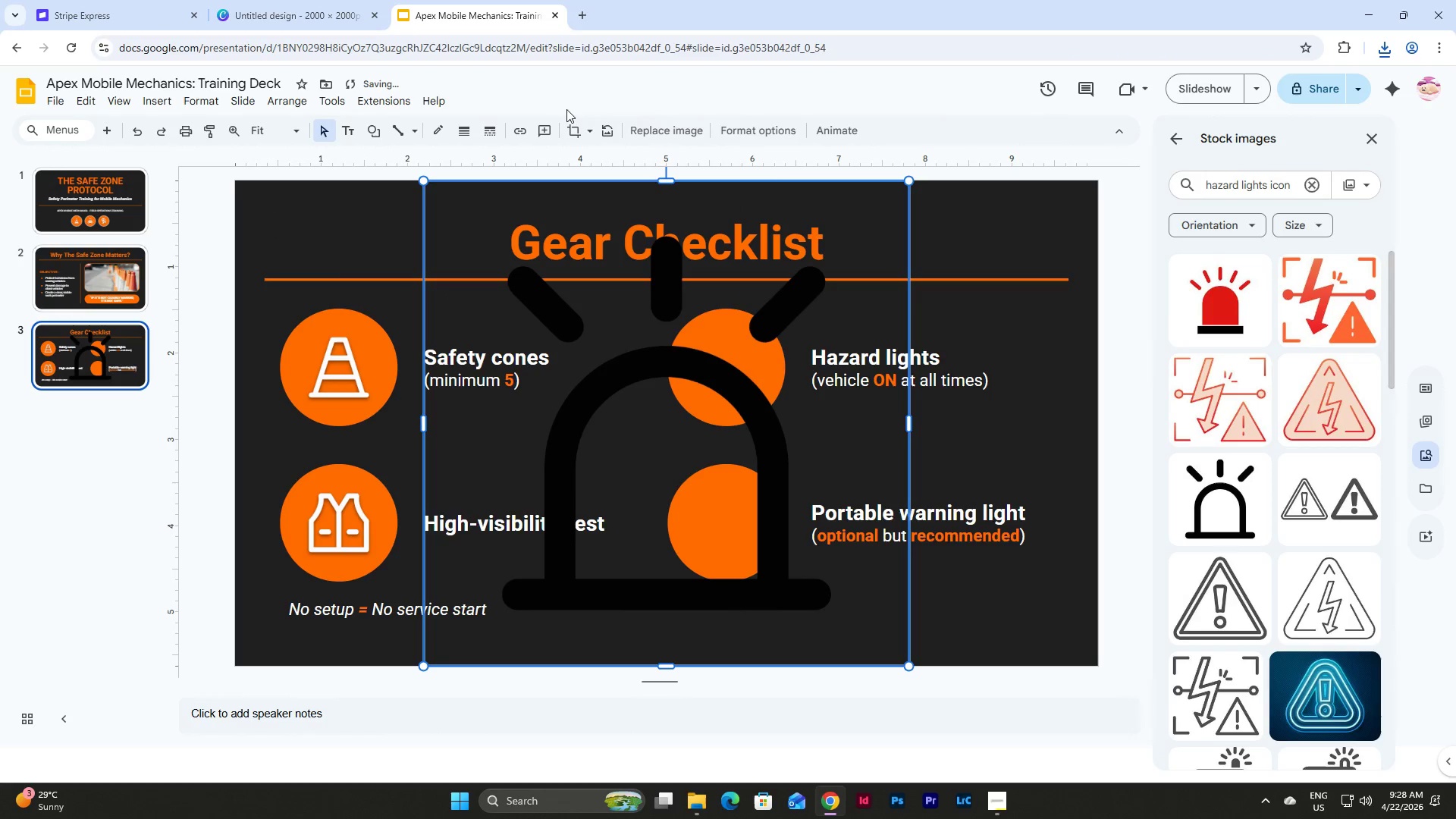 
left_click([764, 140])
 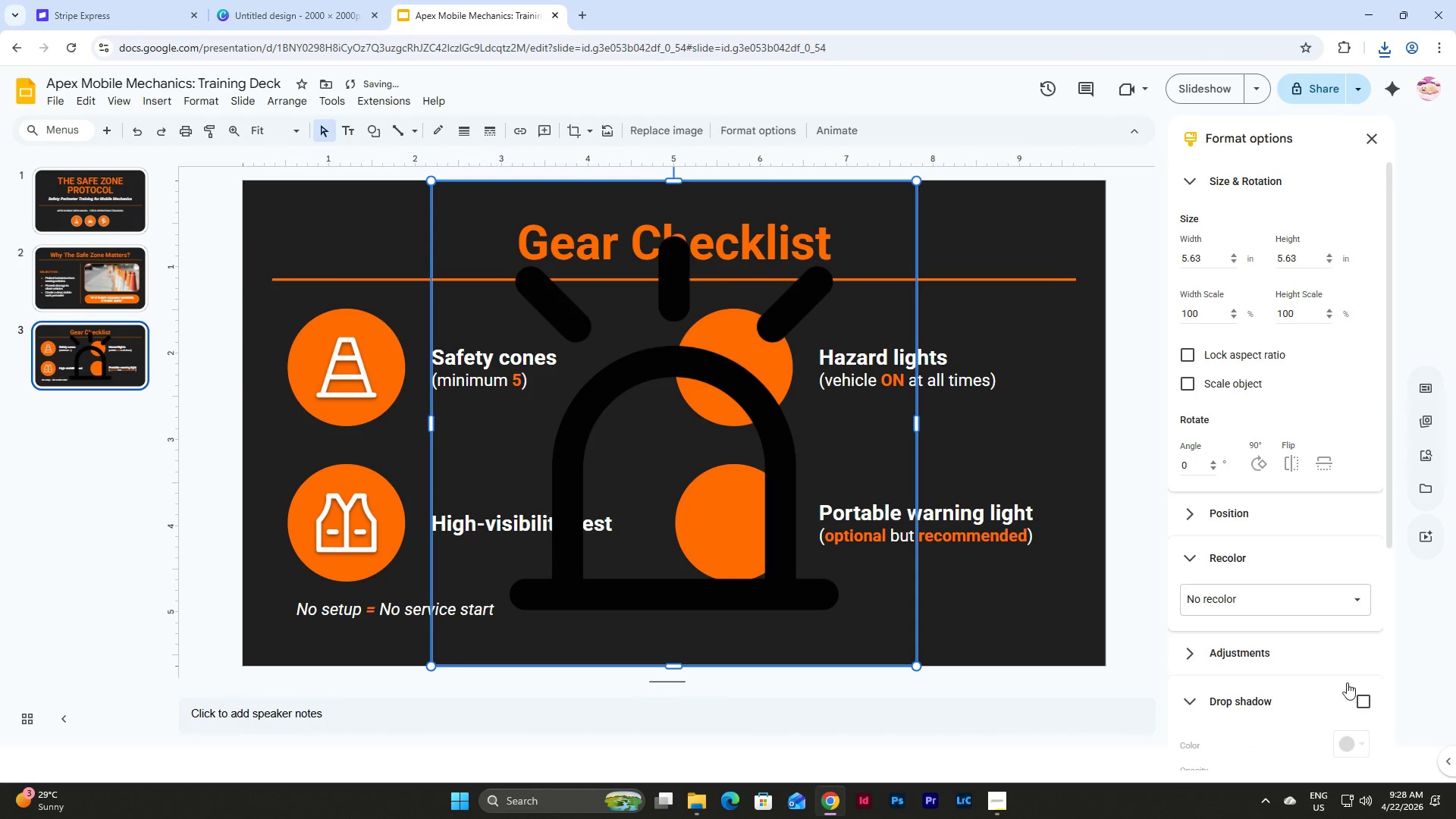 
left_click([1364, 704])
 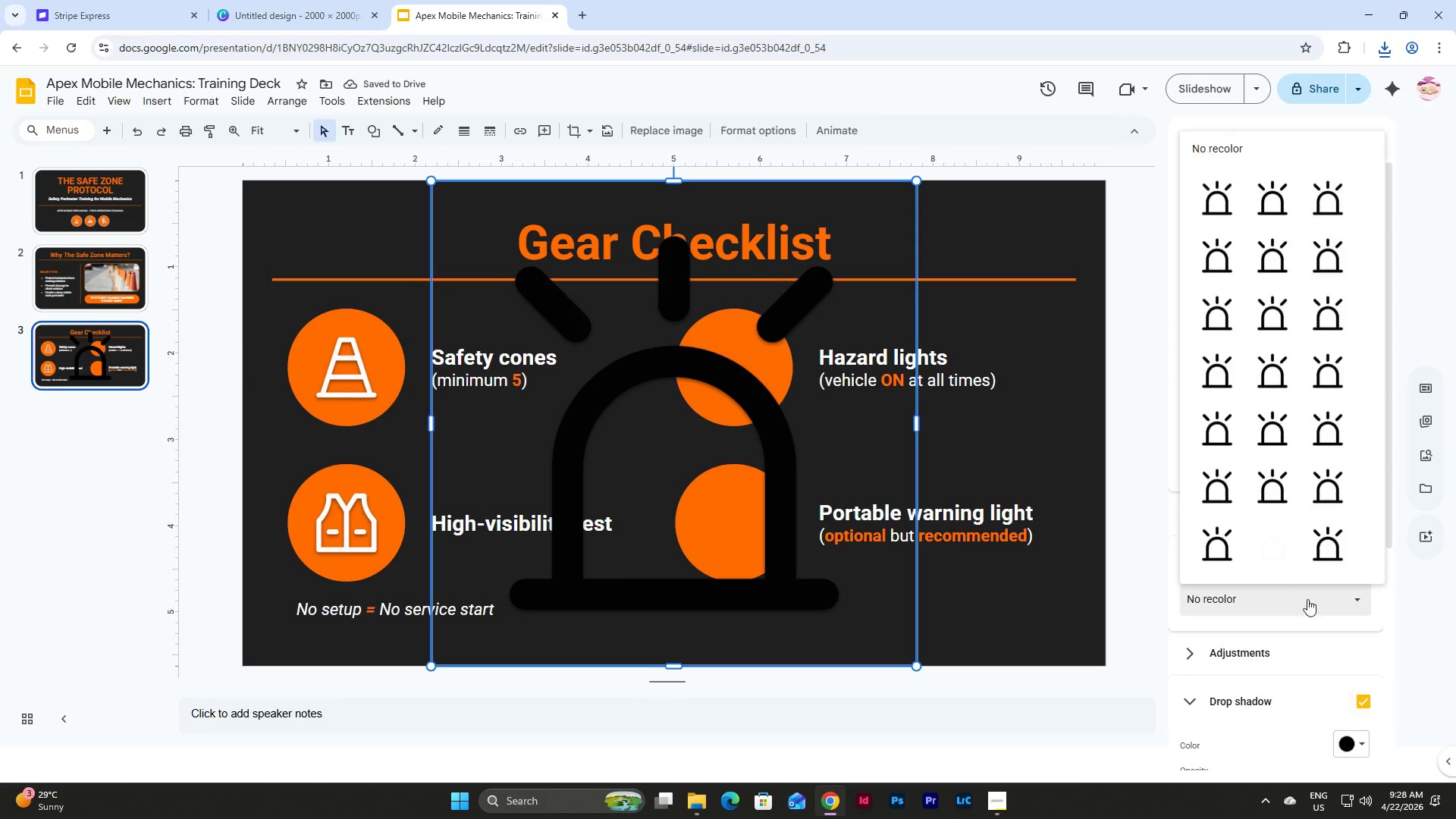 
double_click([1264, 550])
 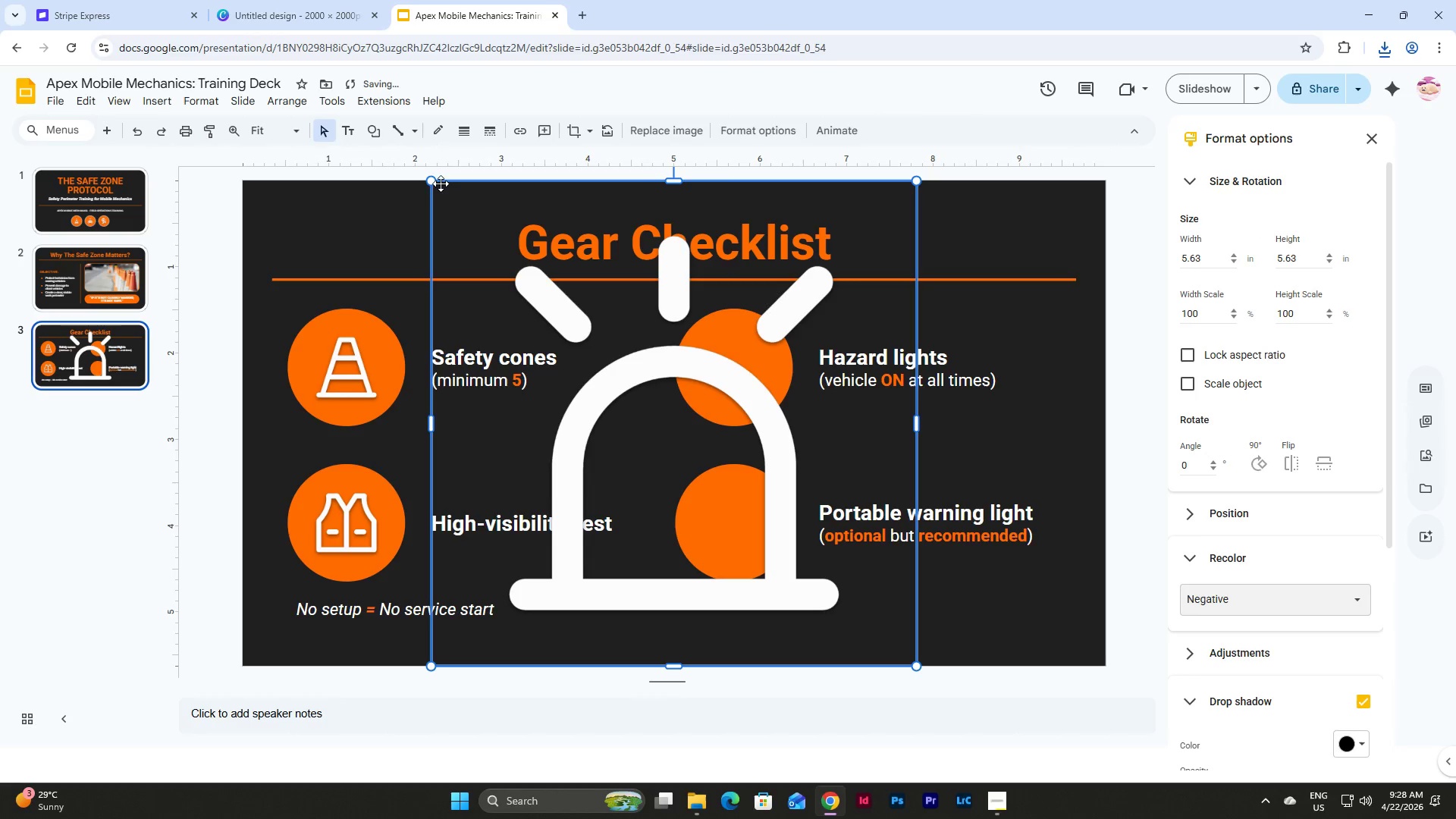 
left_click_drag(start_coordinate=[433, 180], to_coordinate=[836, 587])
 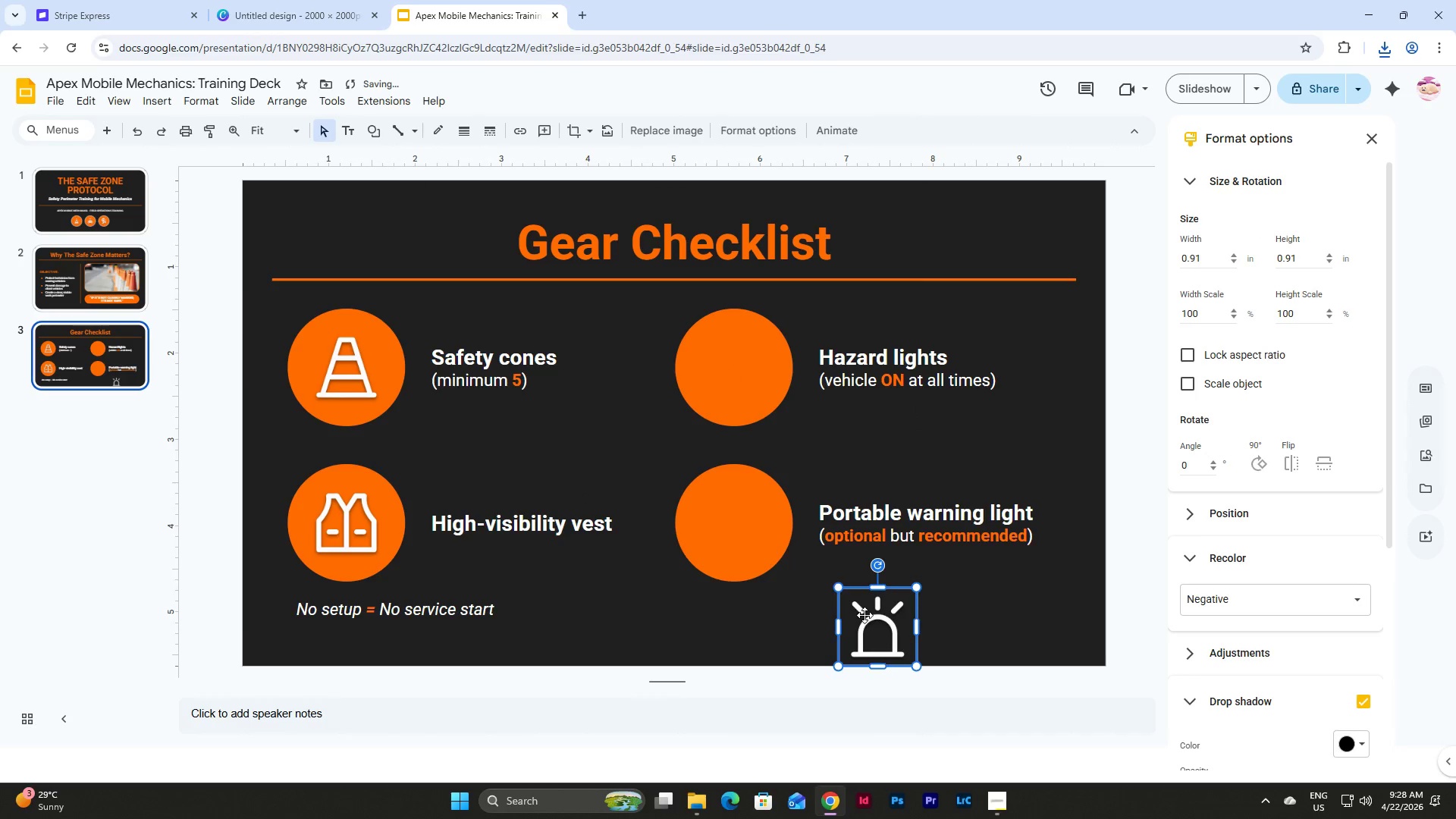 
left_click_drag(start_coordinate=[864, 615], to_coordinate=[722, 356])
 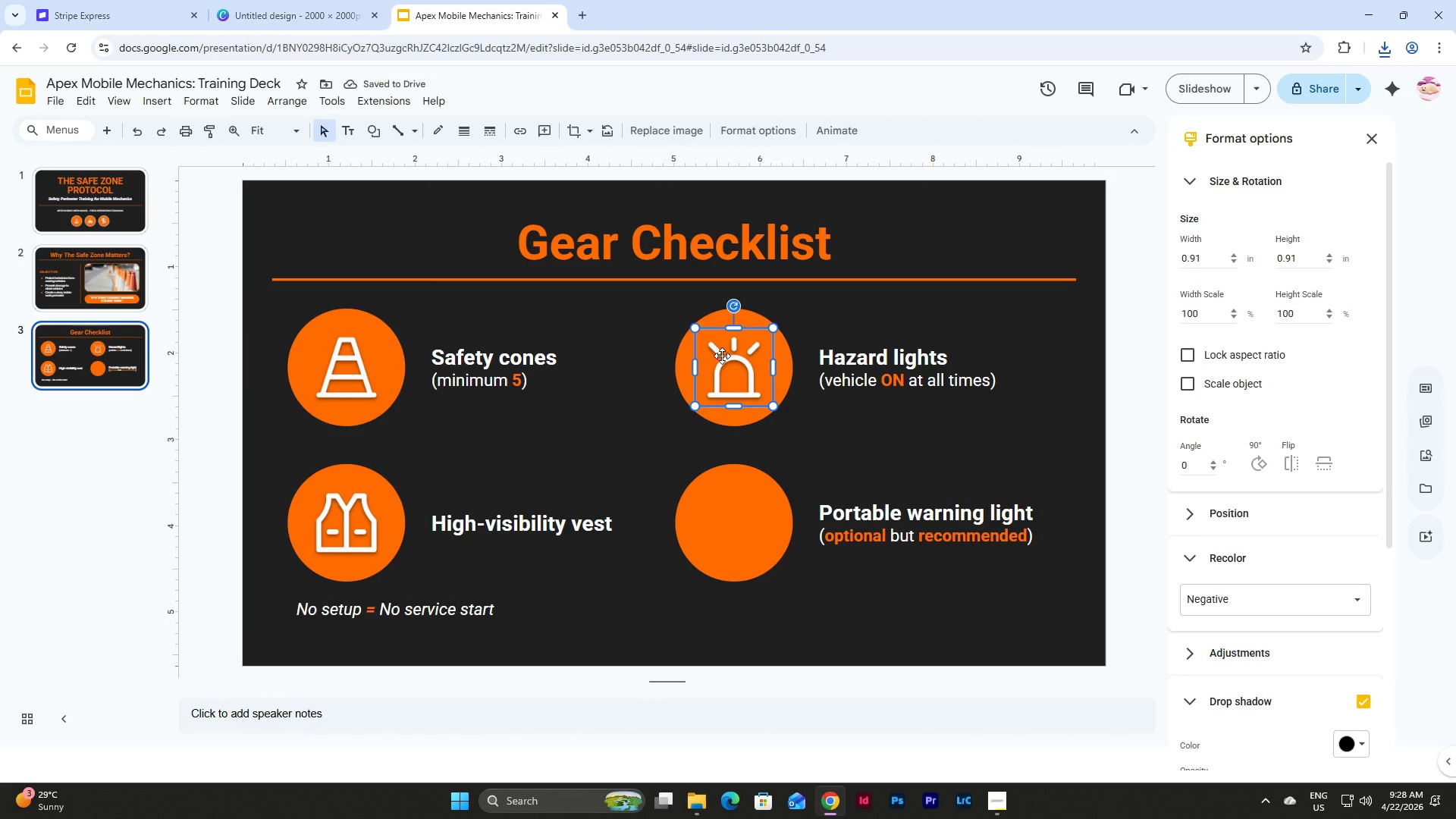 
wait(9.61)
 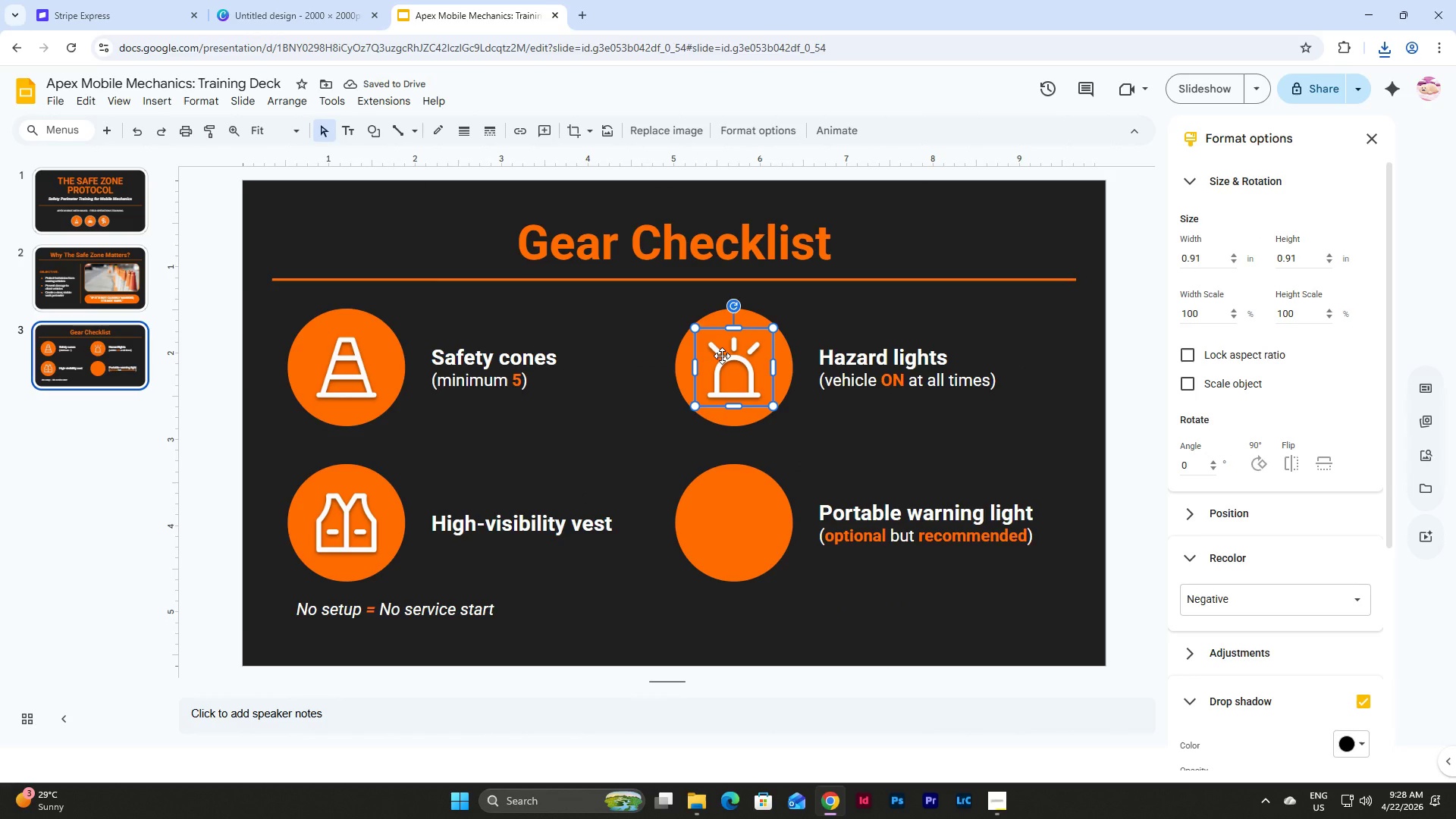 
left_click([843, 596])
 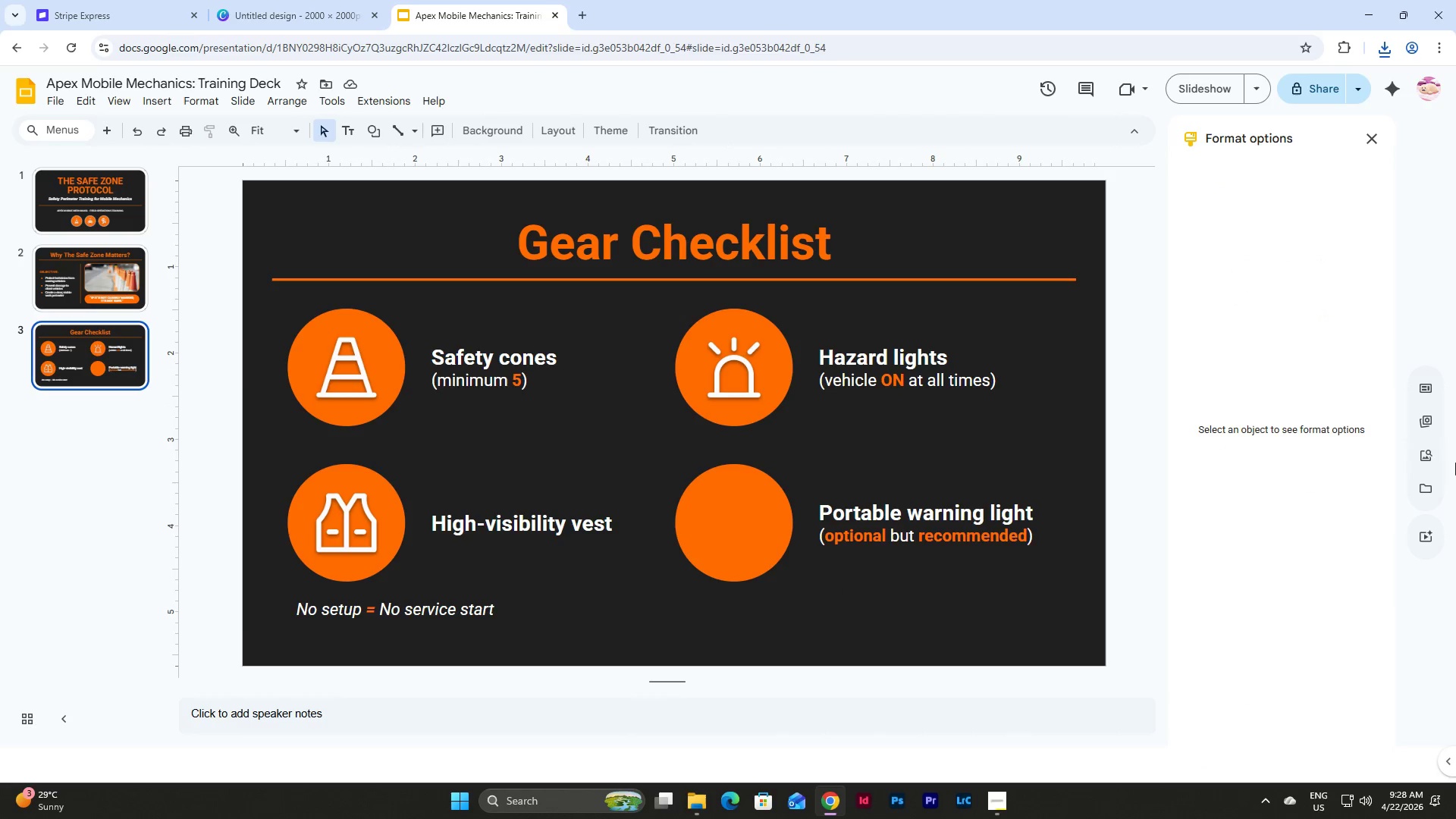 
left_click([1429, 452])
 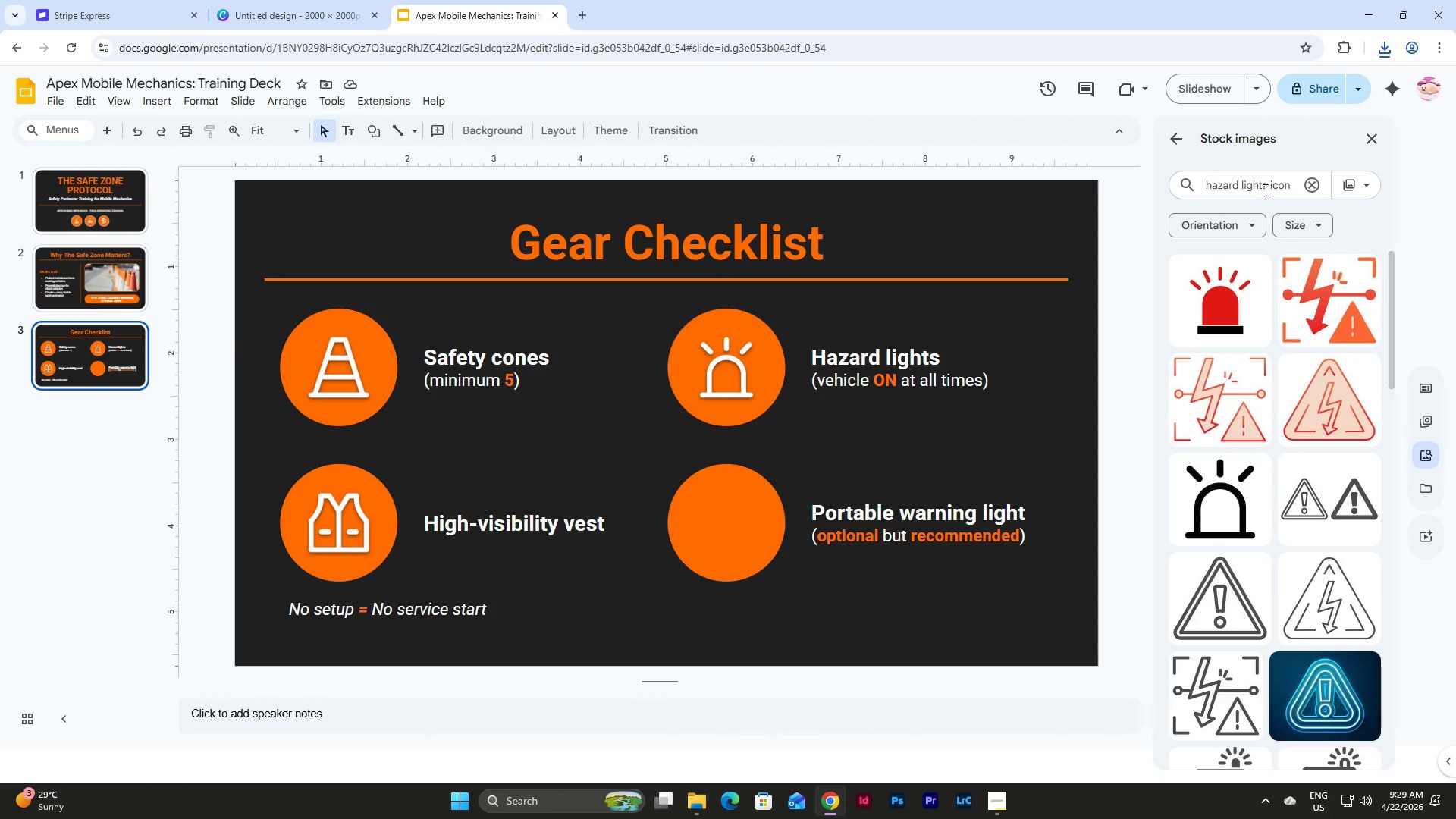 
left_click_drag(start_coordinate=[1266, 186], to_coordinate=[1176, 174])
 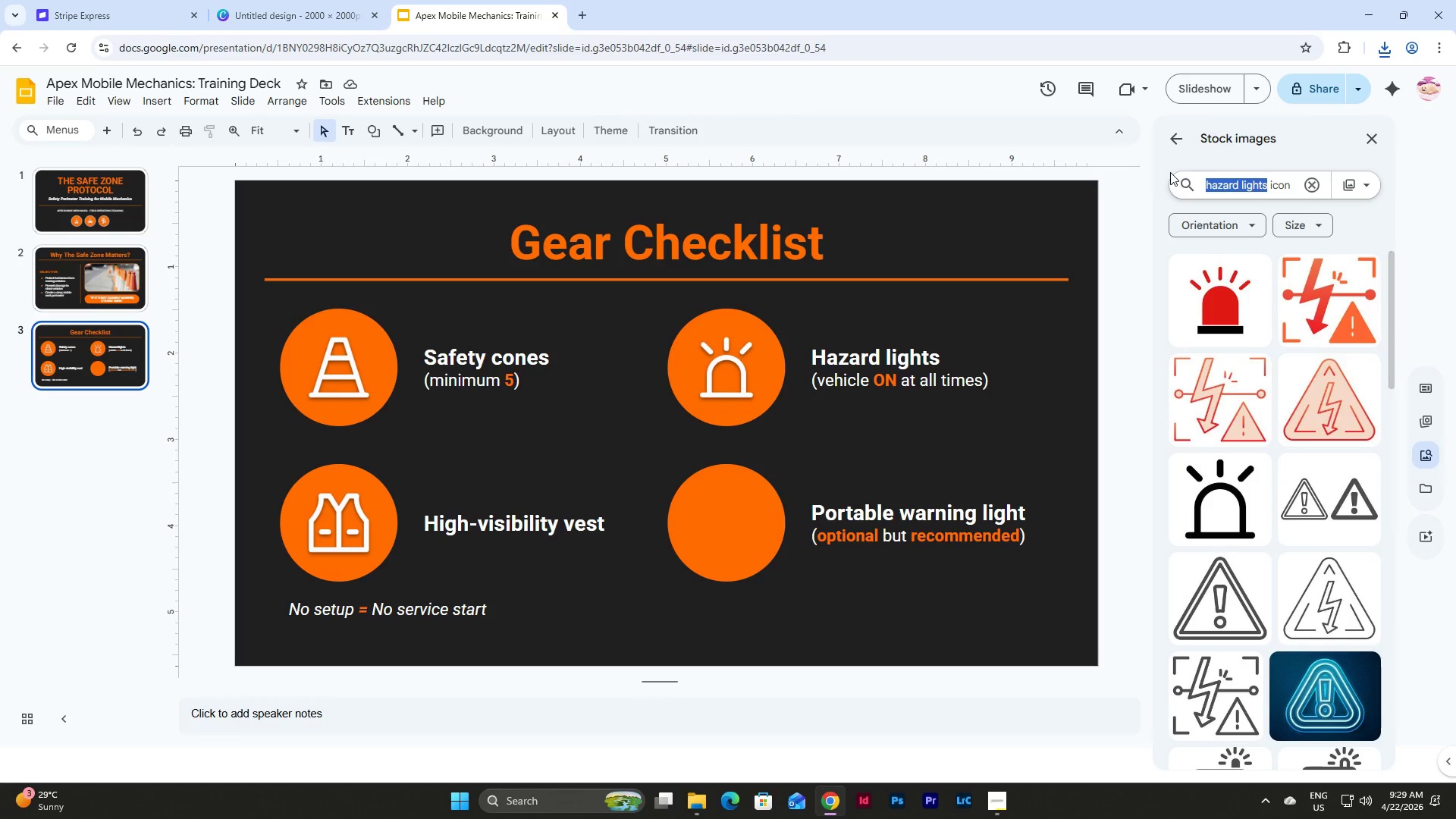 
type(warning light)
 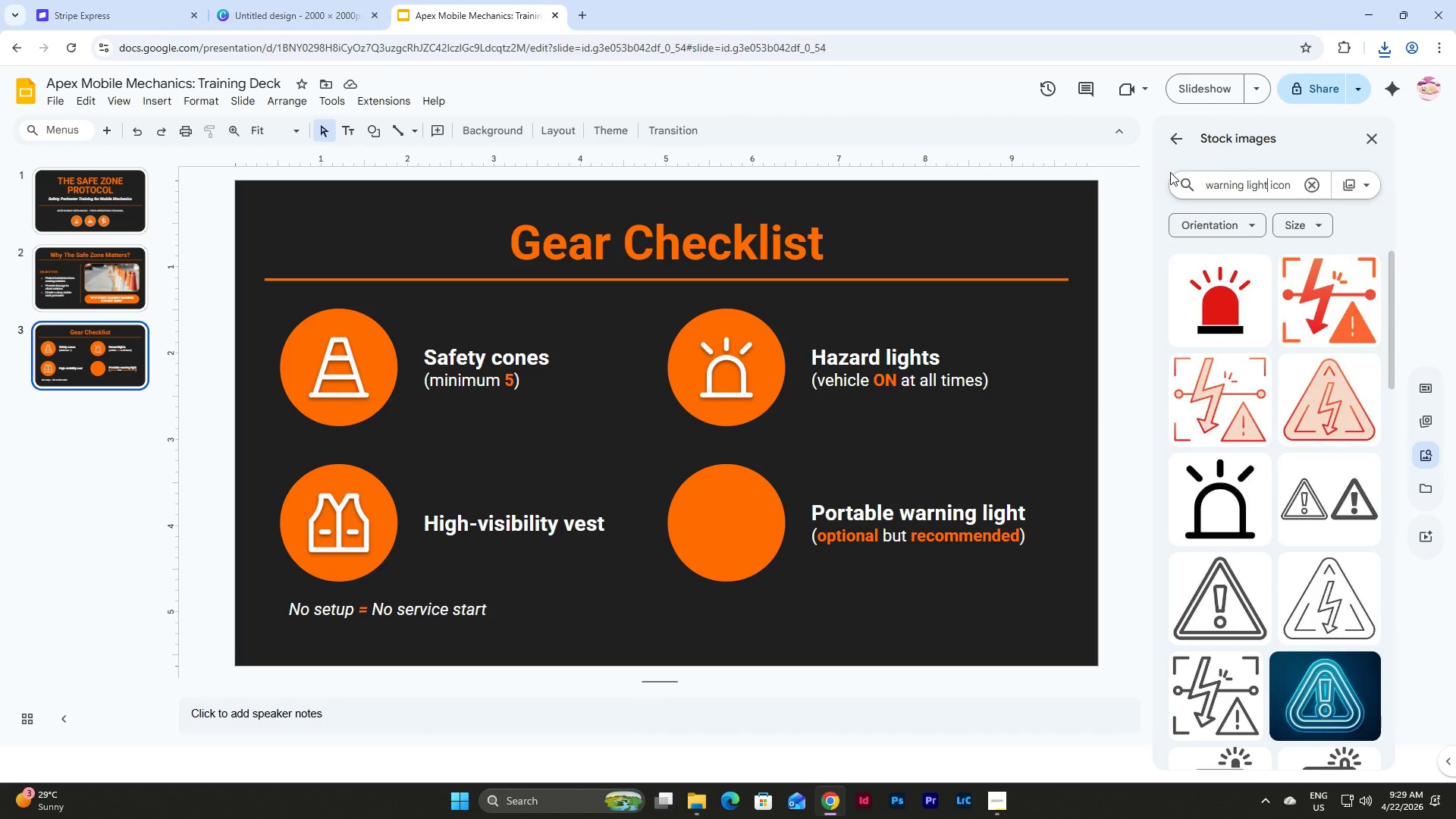 
key(Enter)
 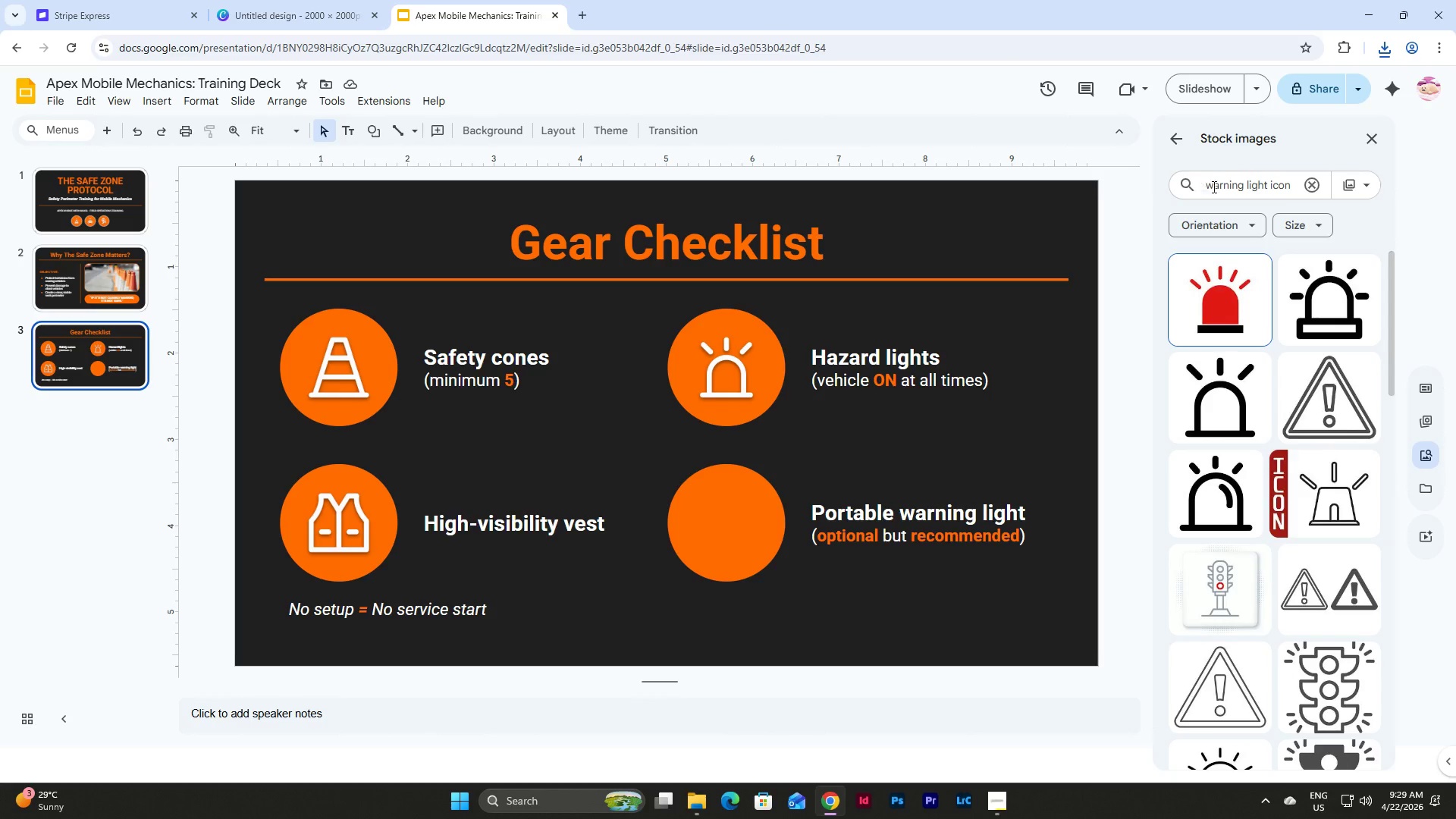 
scroll: coordinate [1232, 314], scroll_direction: down, amount: 8.0
 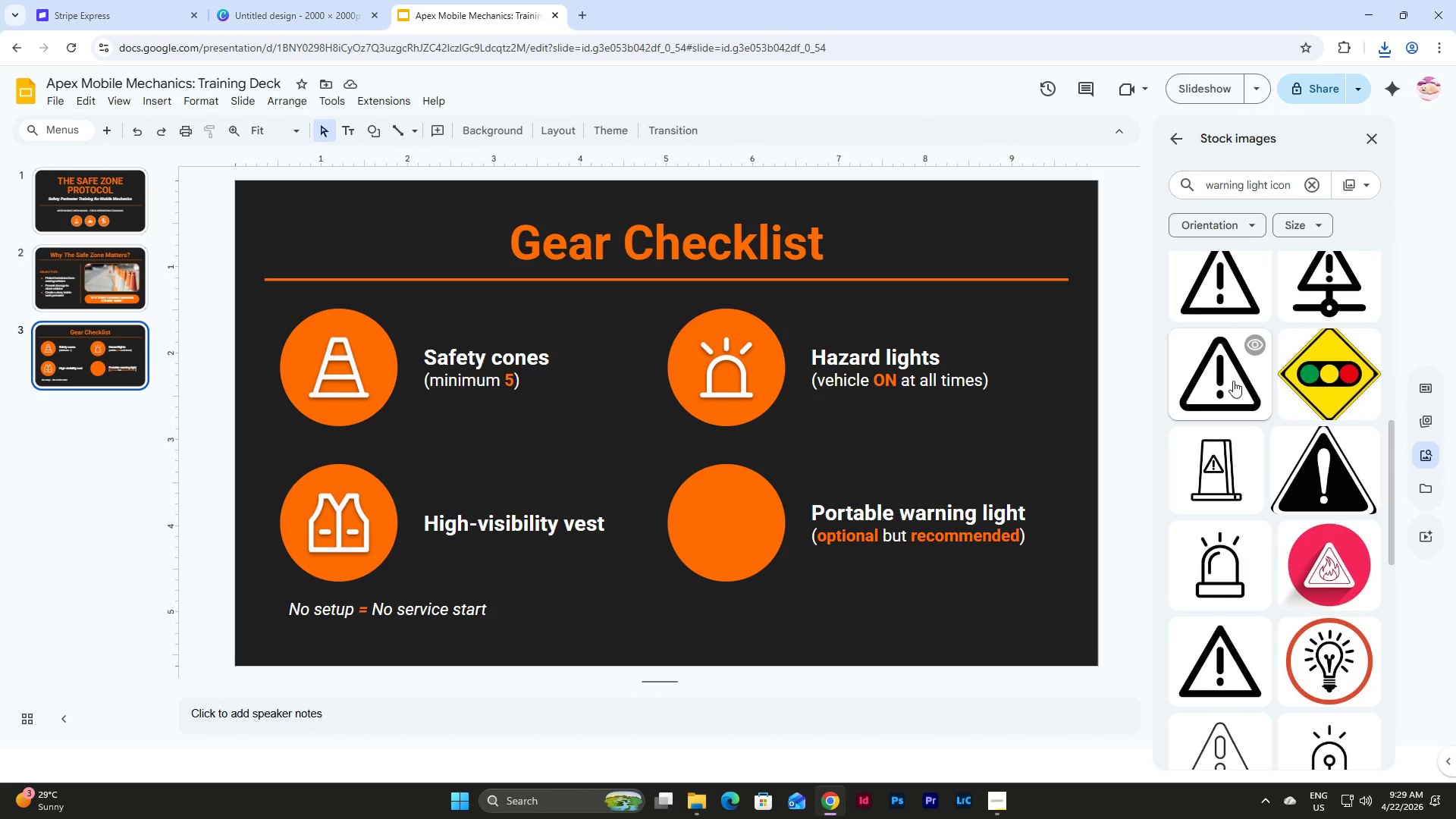 
left_click([1233, 381])
 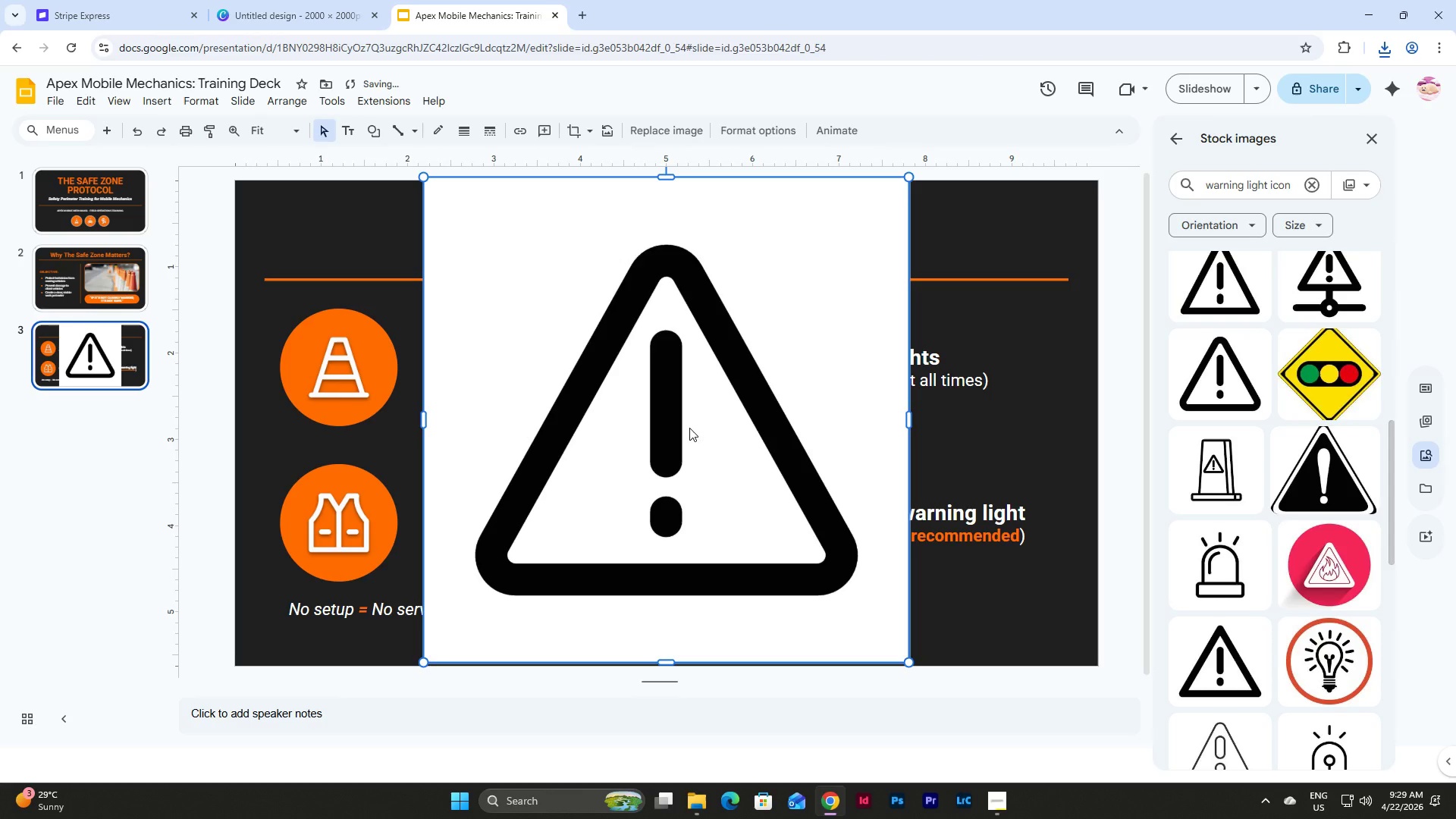 
key(Control+C)
 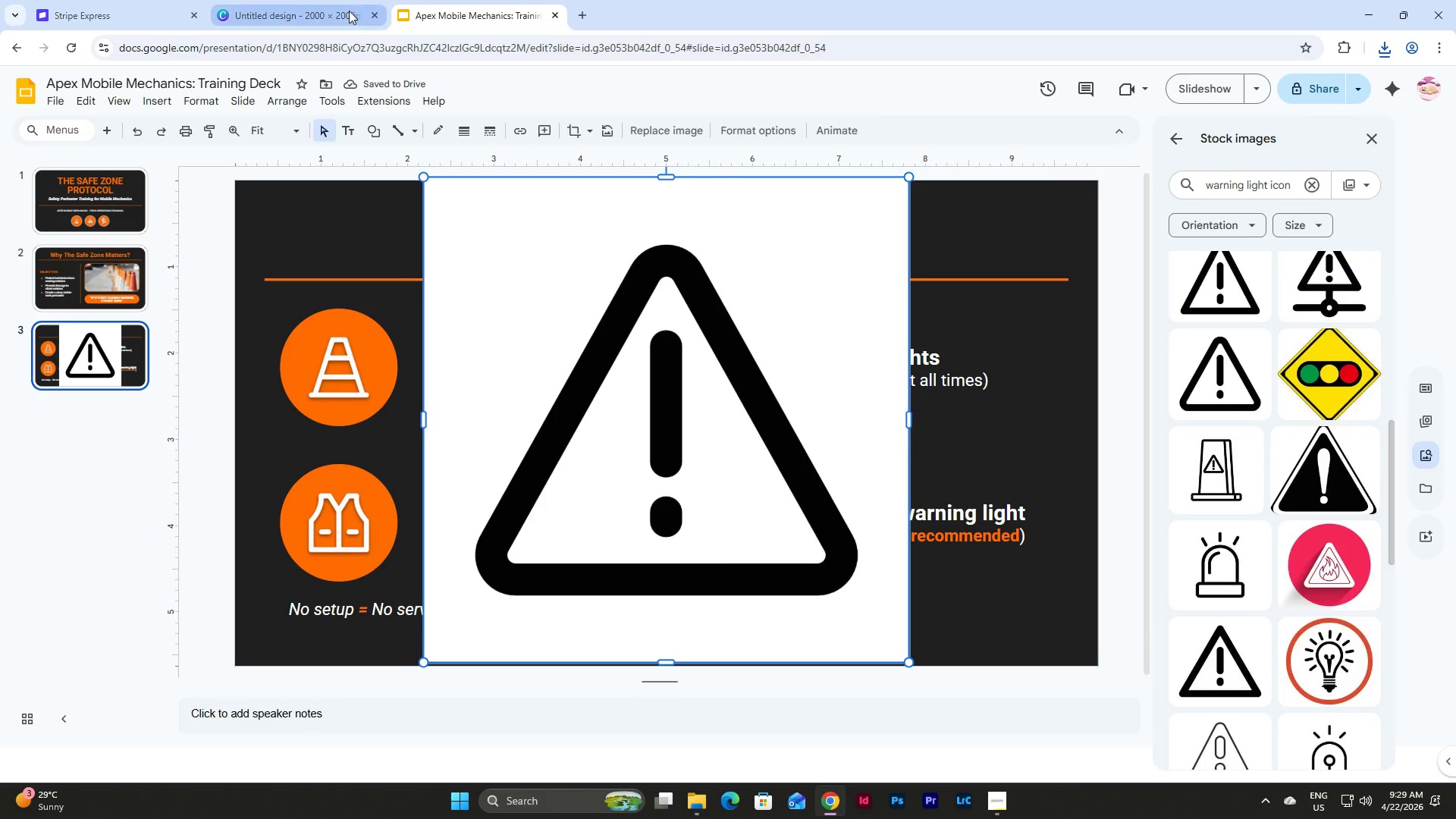 
left_click([297, 0])
 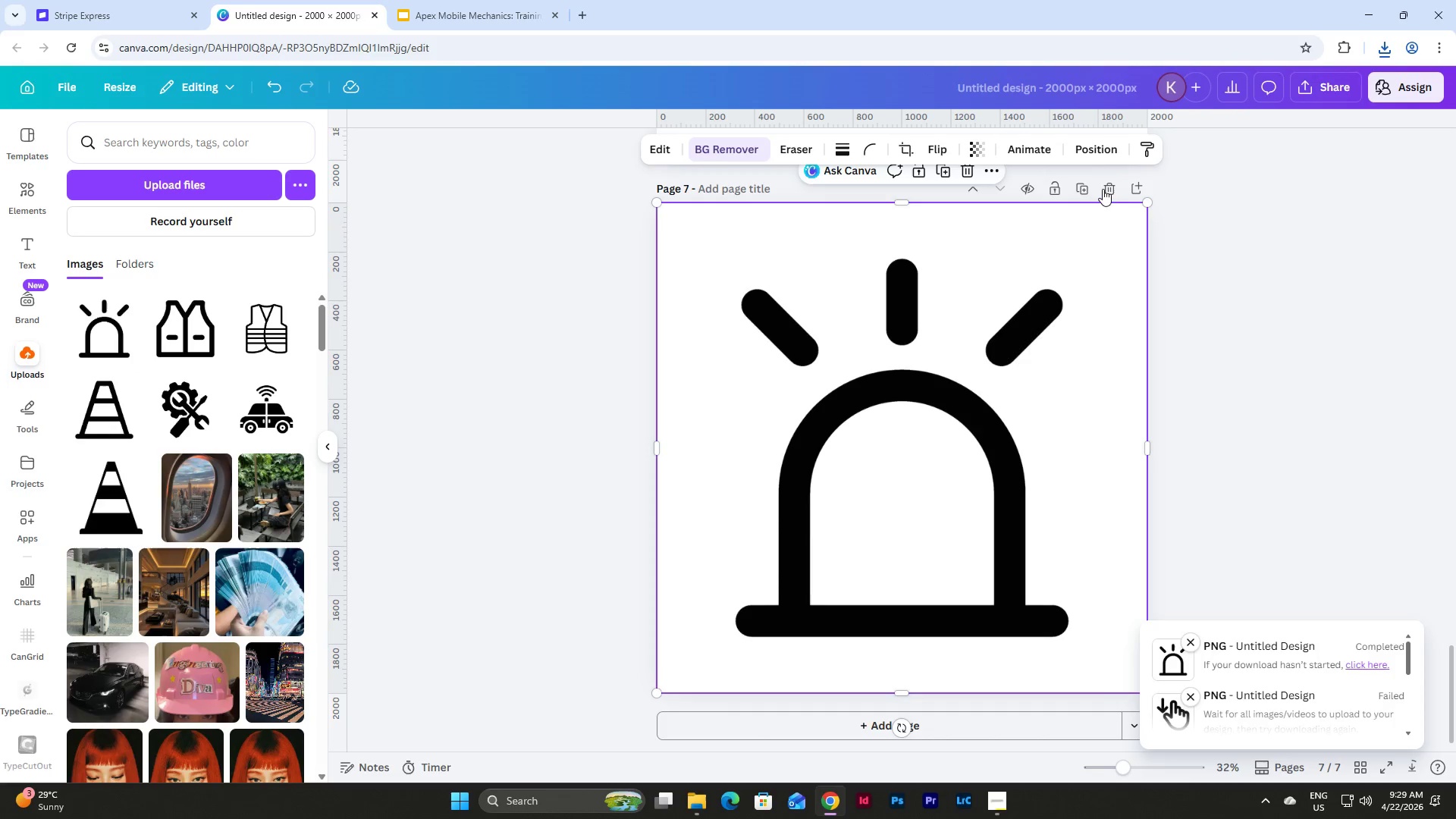 
left_click([1083, 184])
 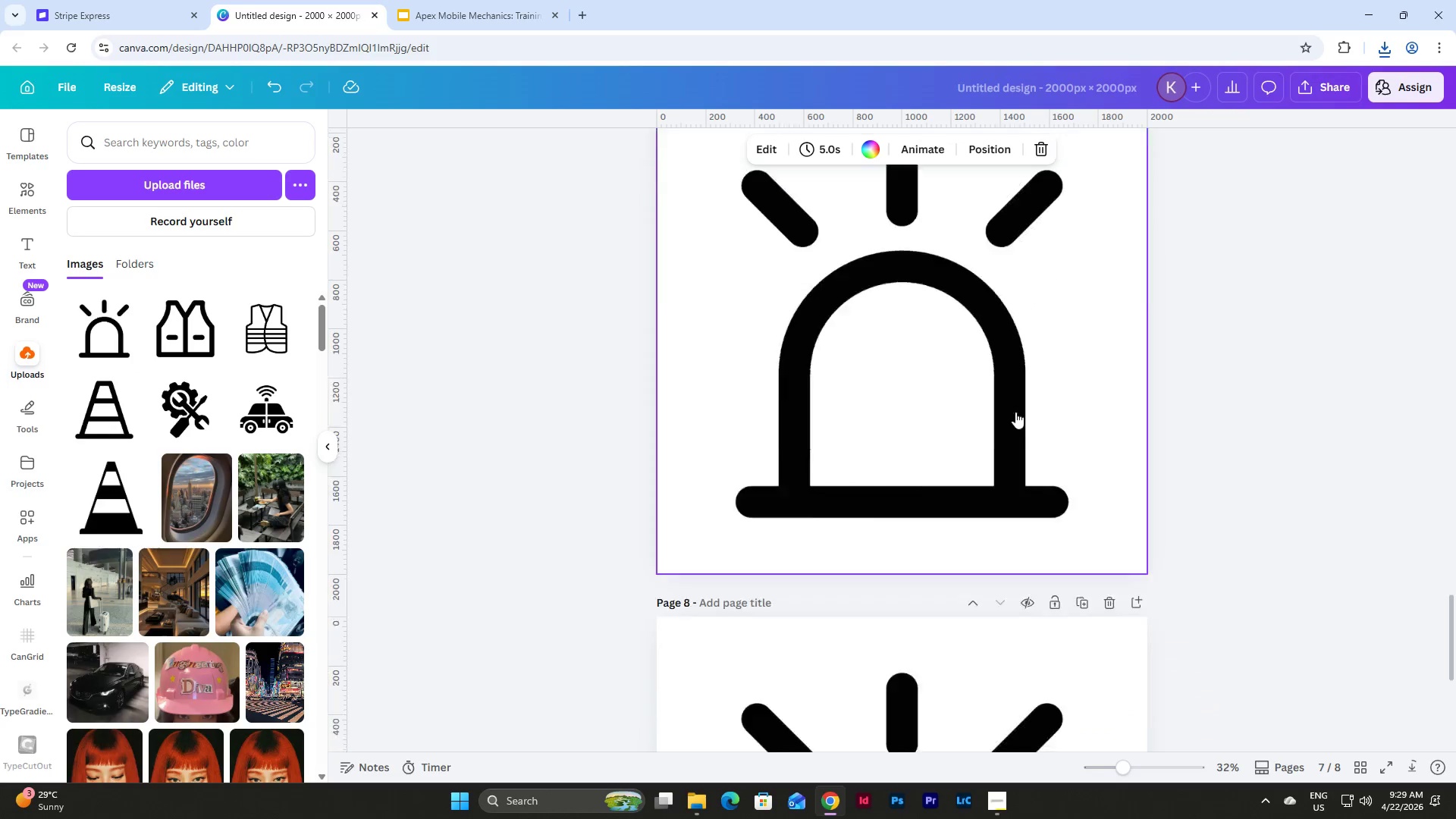 
left_click([977, 428])
 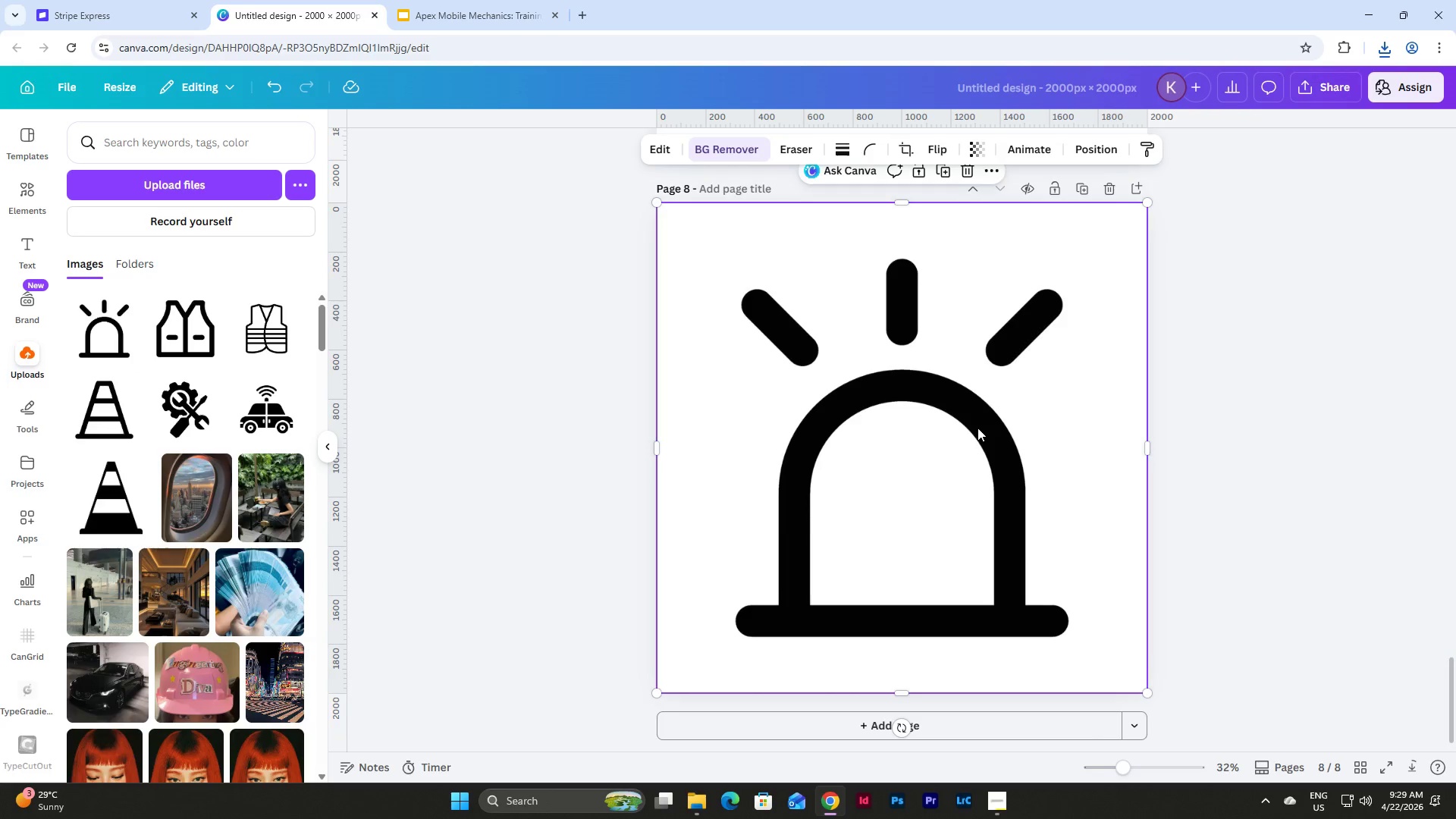 
key(Backspace)
 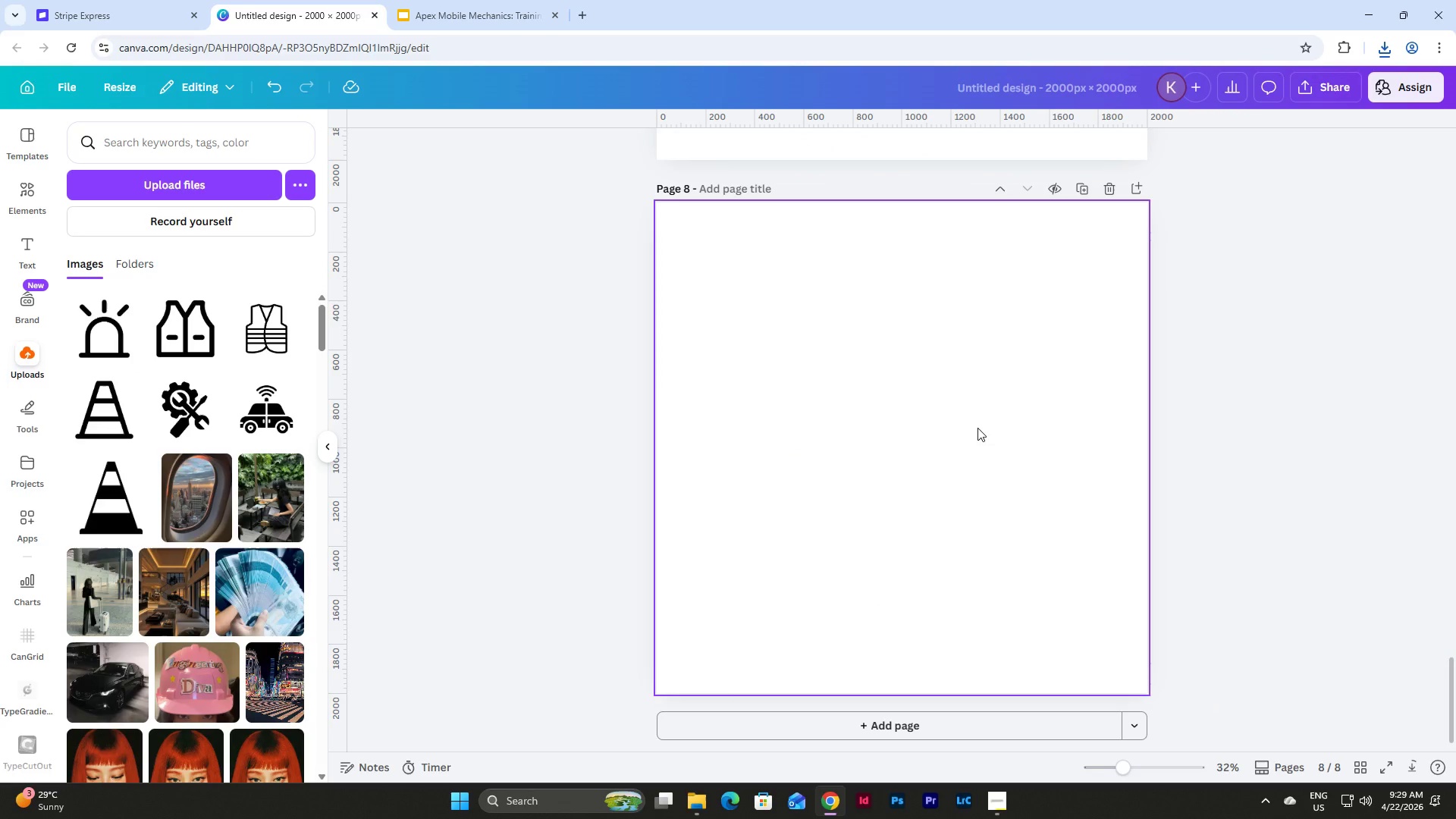 
key(Control+V)
 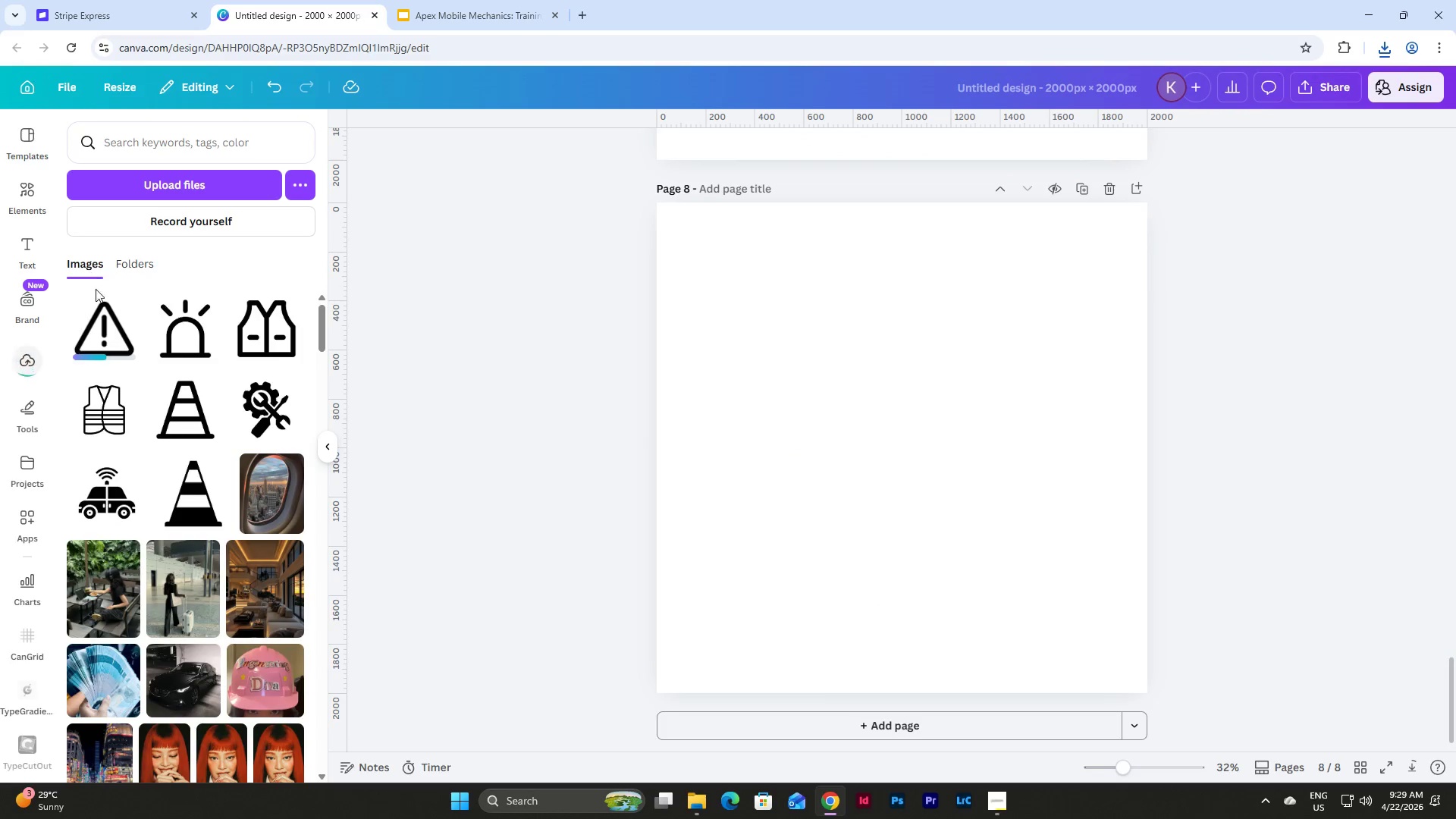 
left_click([120, 344])
 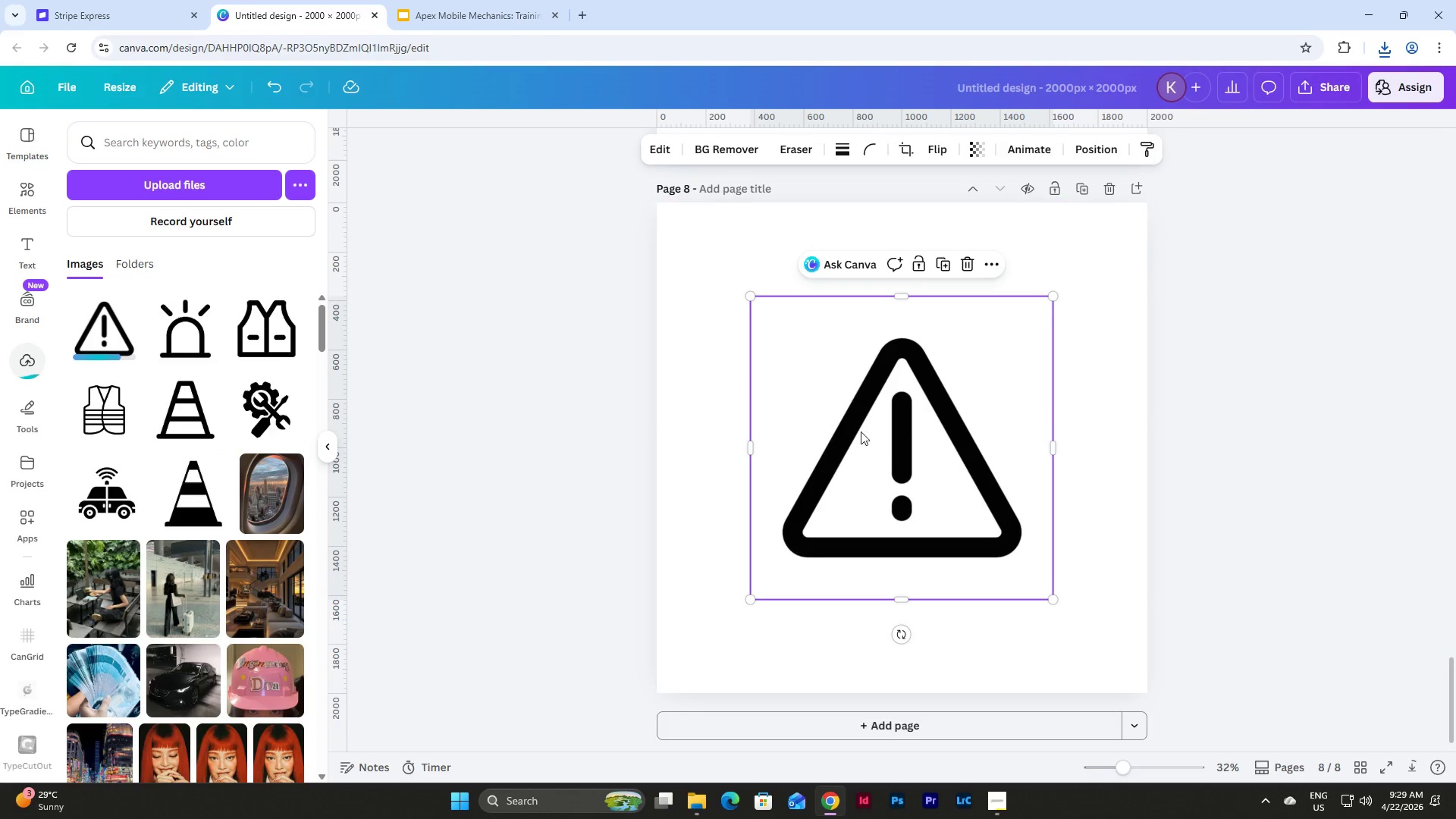 
left_click_drag(start_coordinate=[937, 444], to_coordinate=[843, 353])
 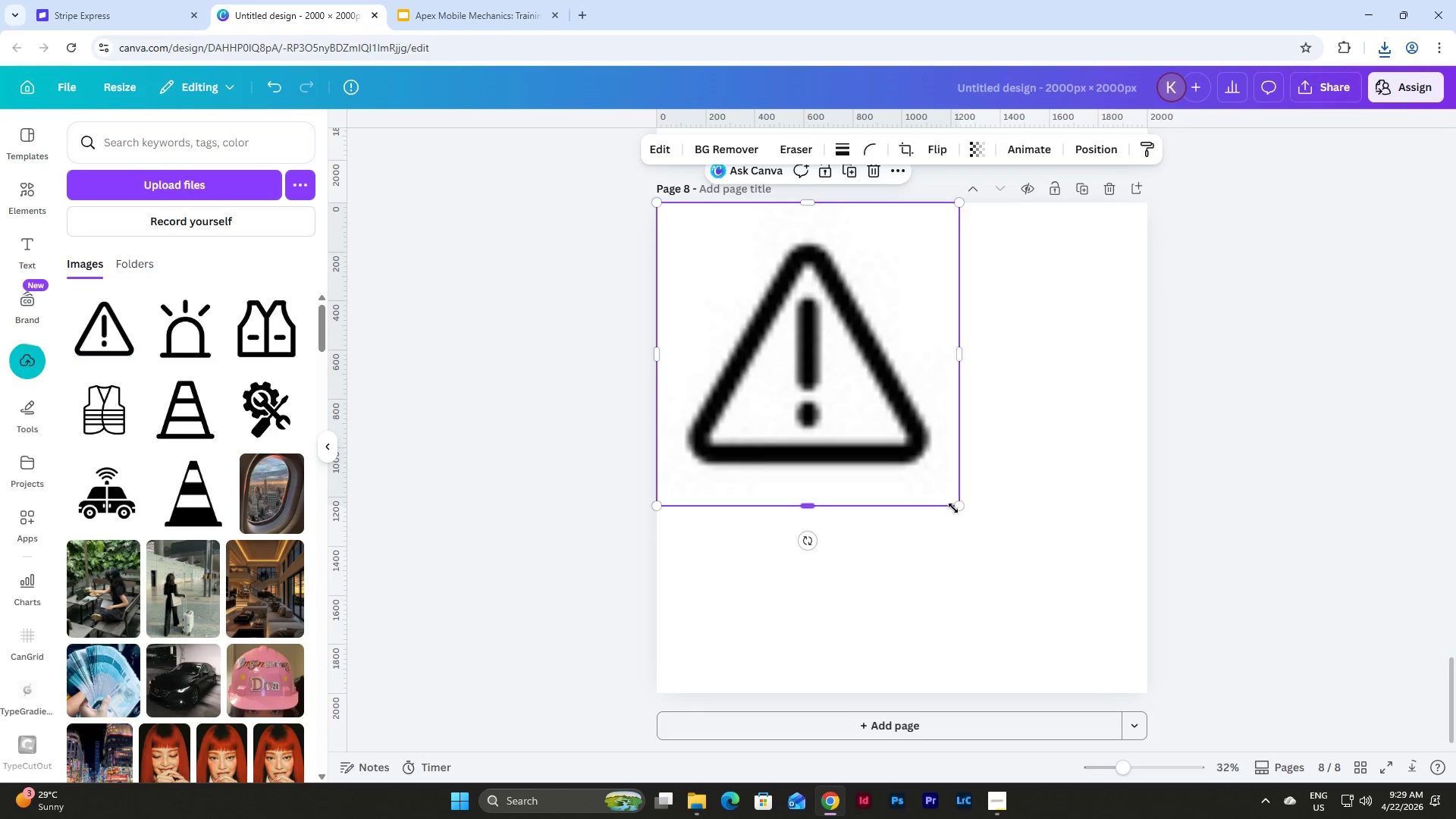 
left_click_drag(start_coordinate=[959, 504], to_coordinate=[1150, 682])
 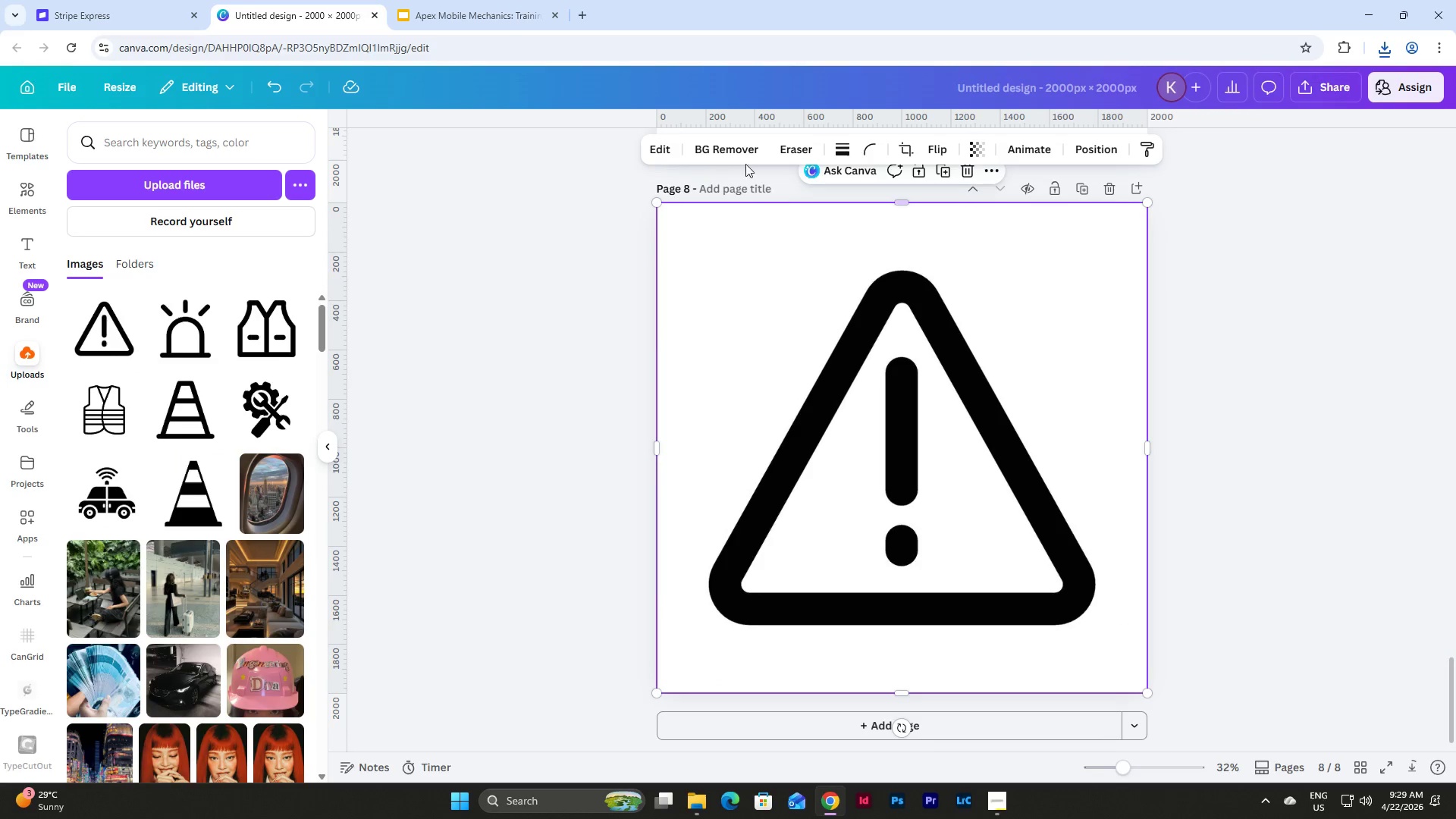 
left_click([741, 160])
 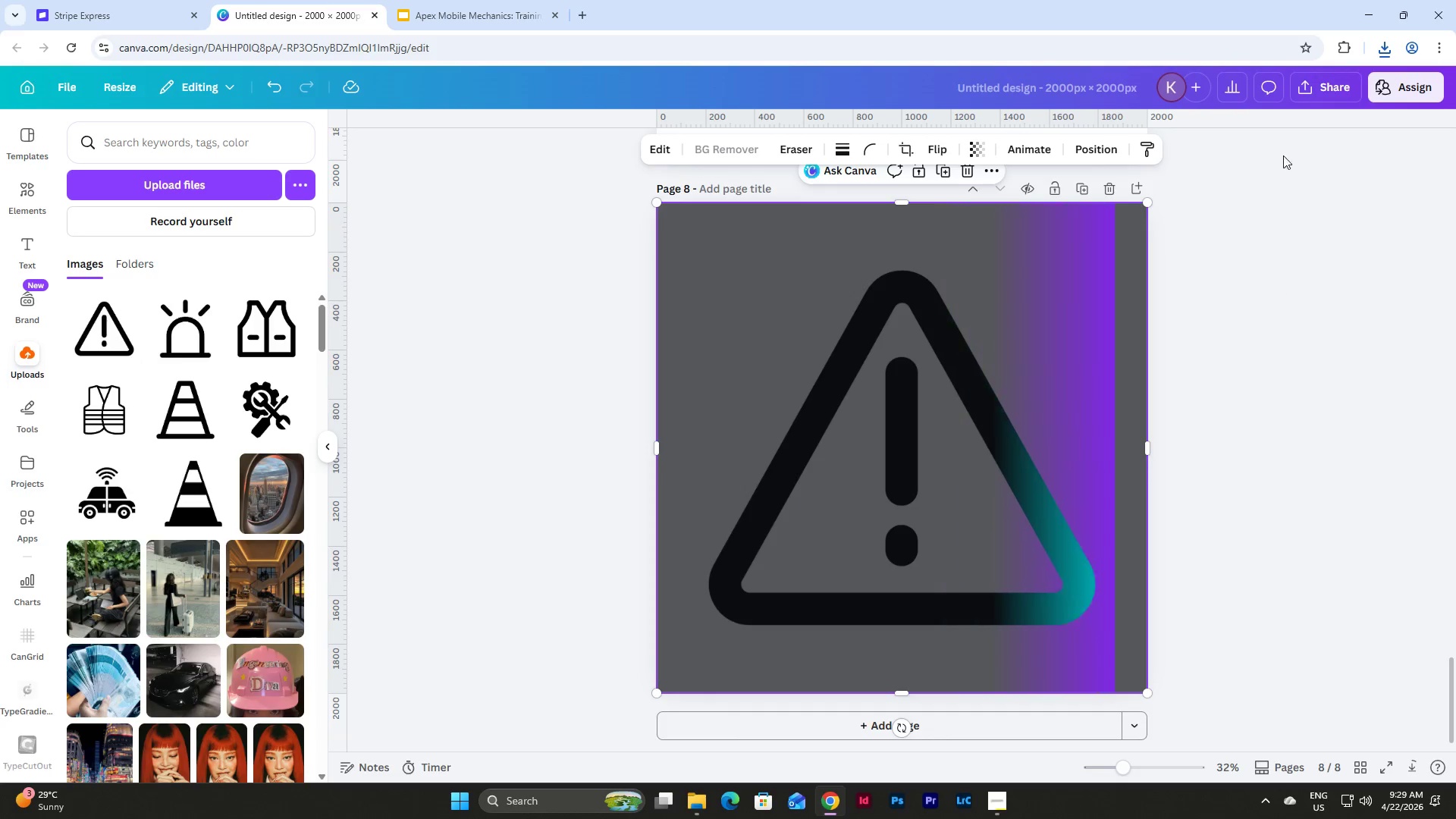 
left_click([1321, 86])
 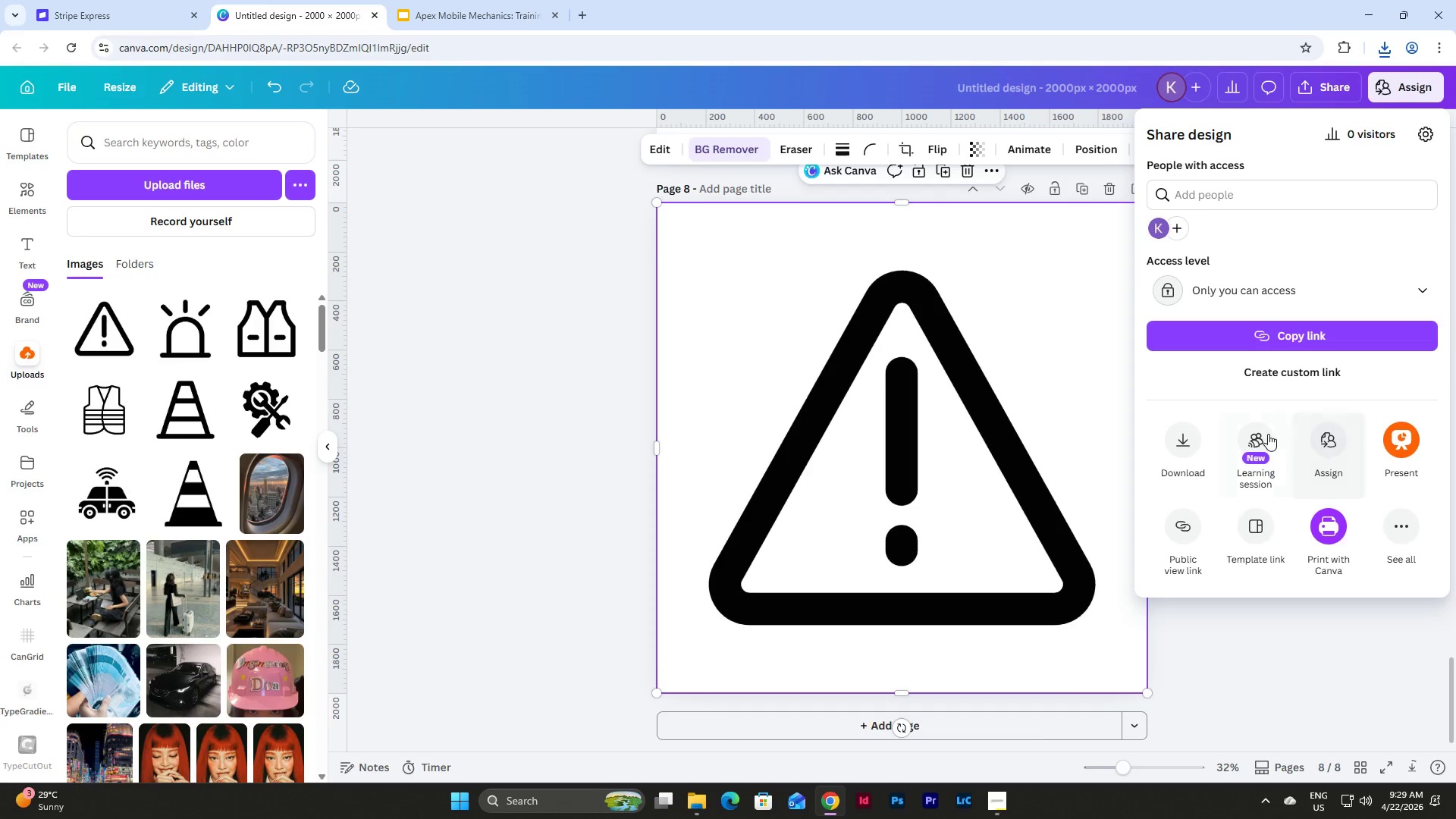 
left_click([1190, 443])
 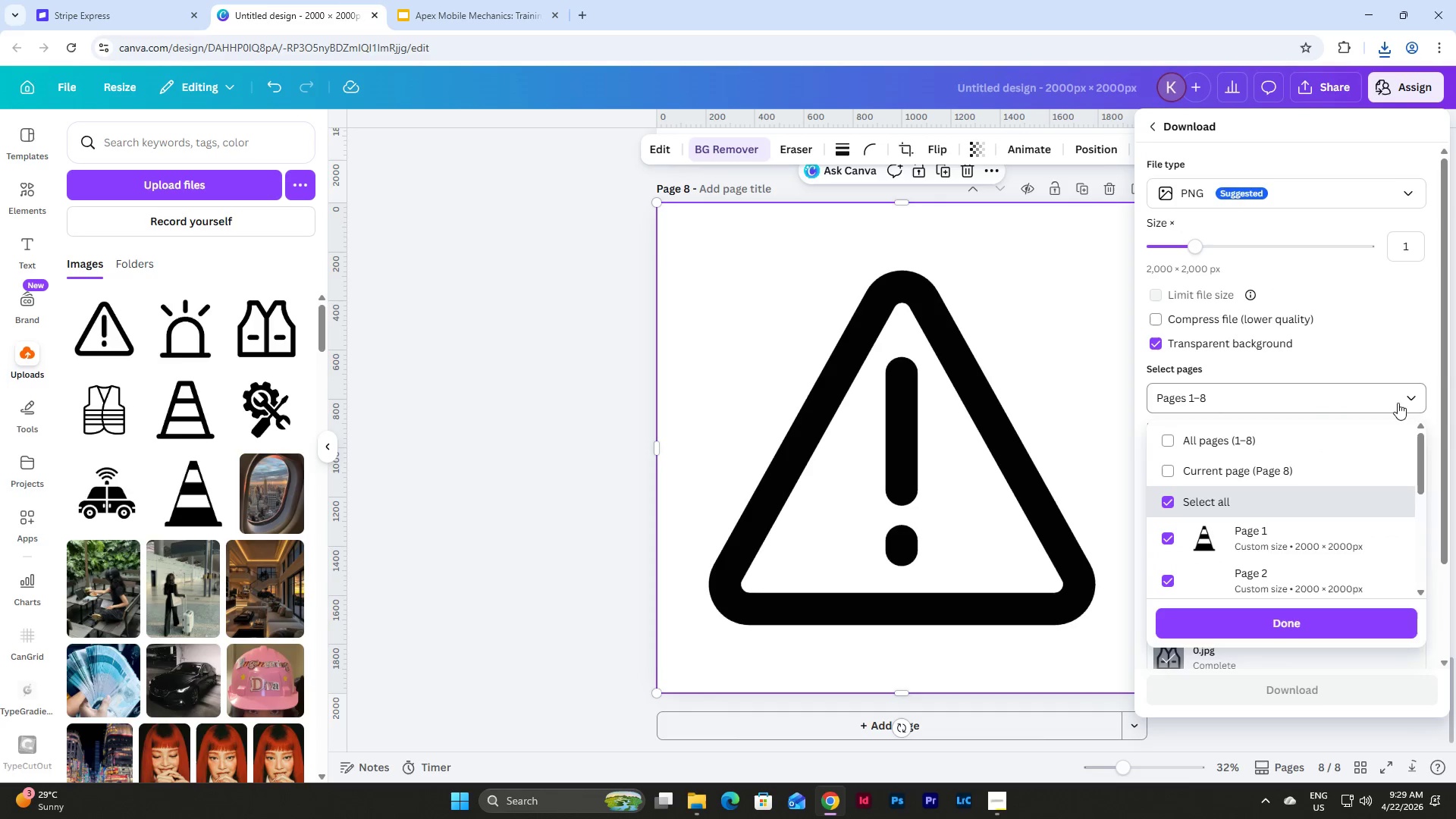 
left_click([1277, 469])
 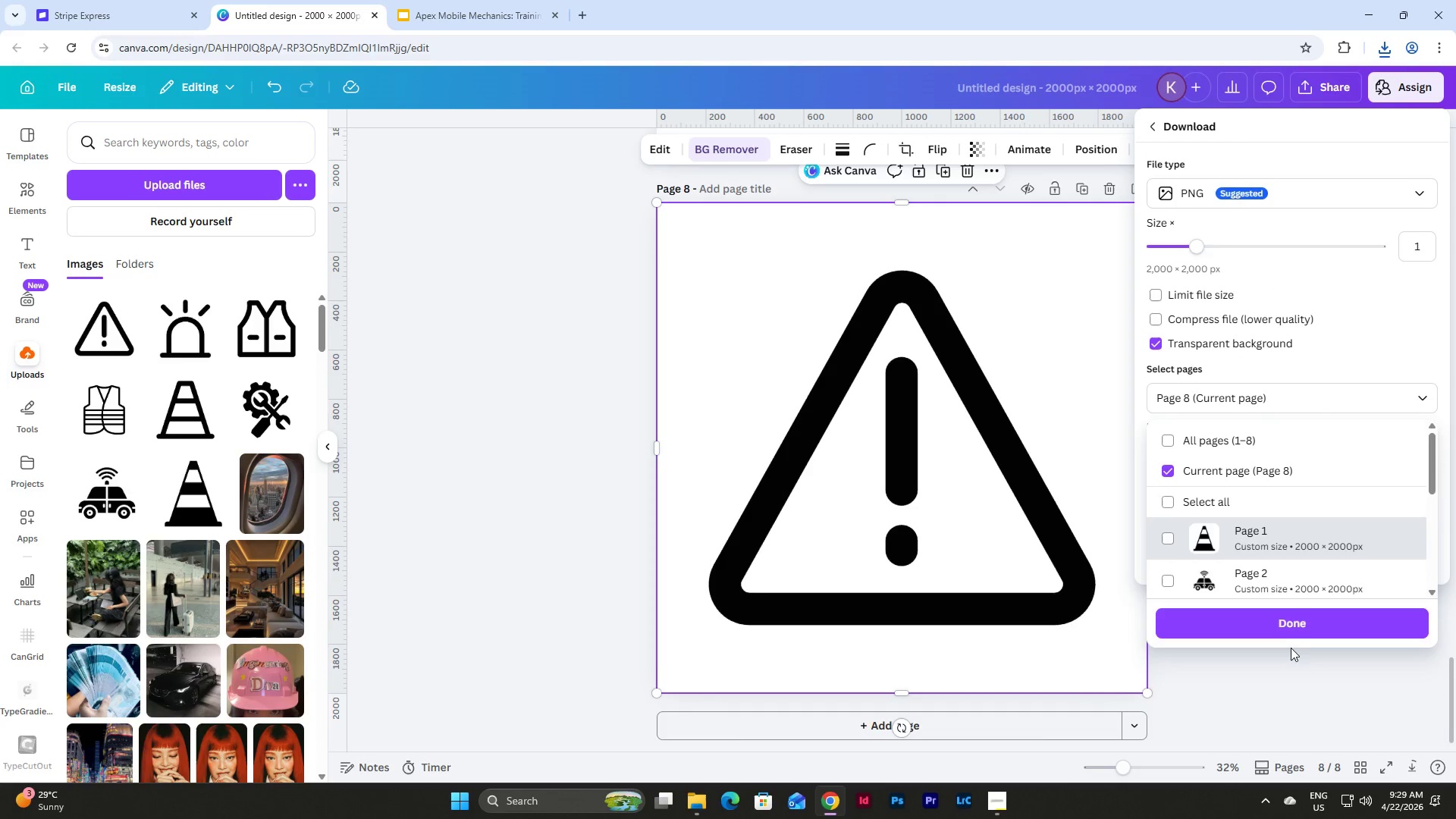 
left_click([1282, 628])
 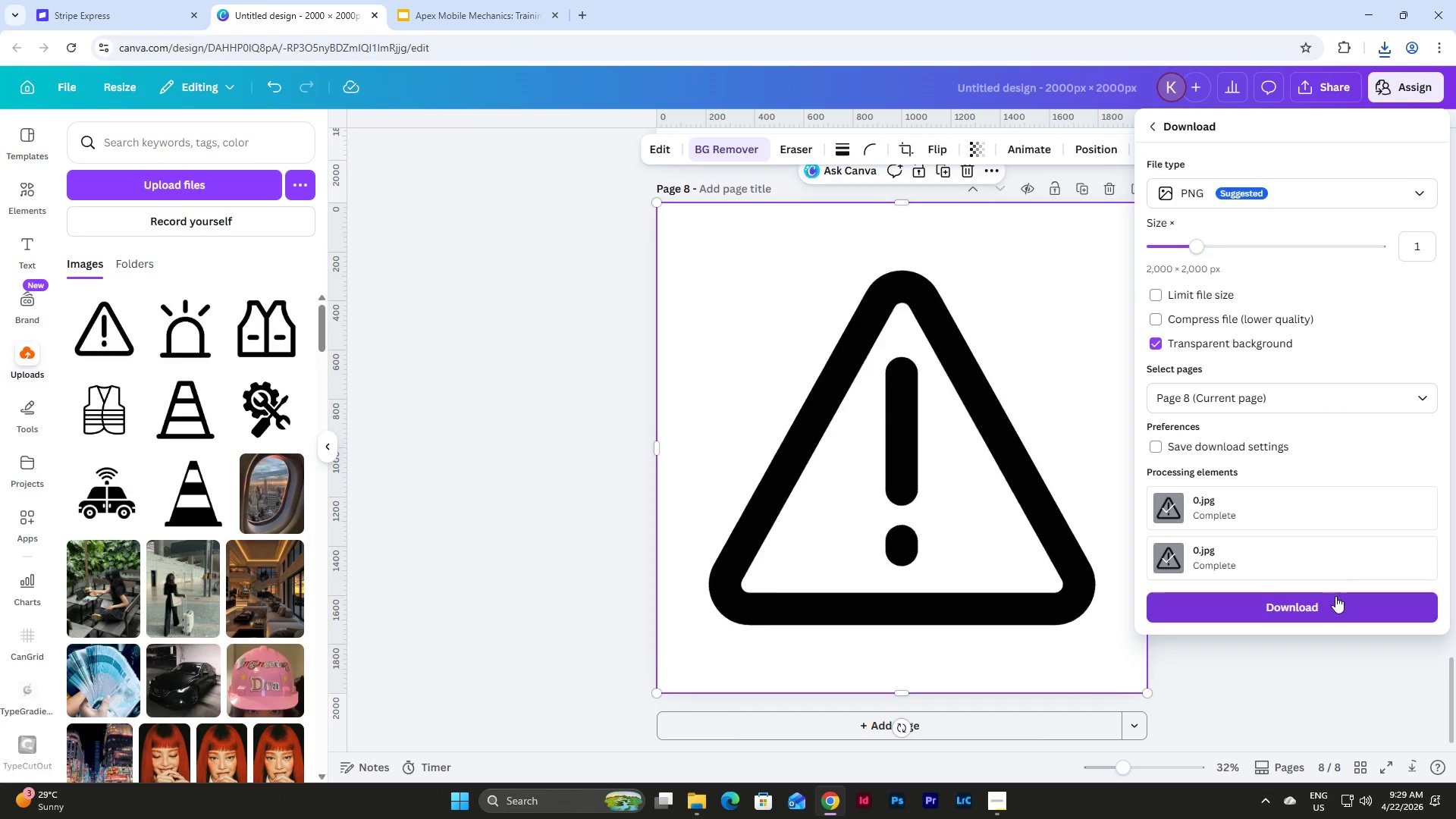 
left_click([1323, 607])
 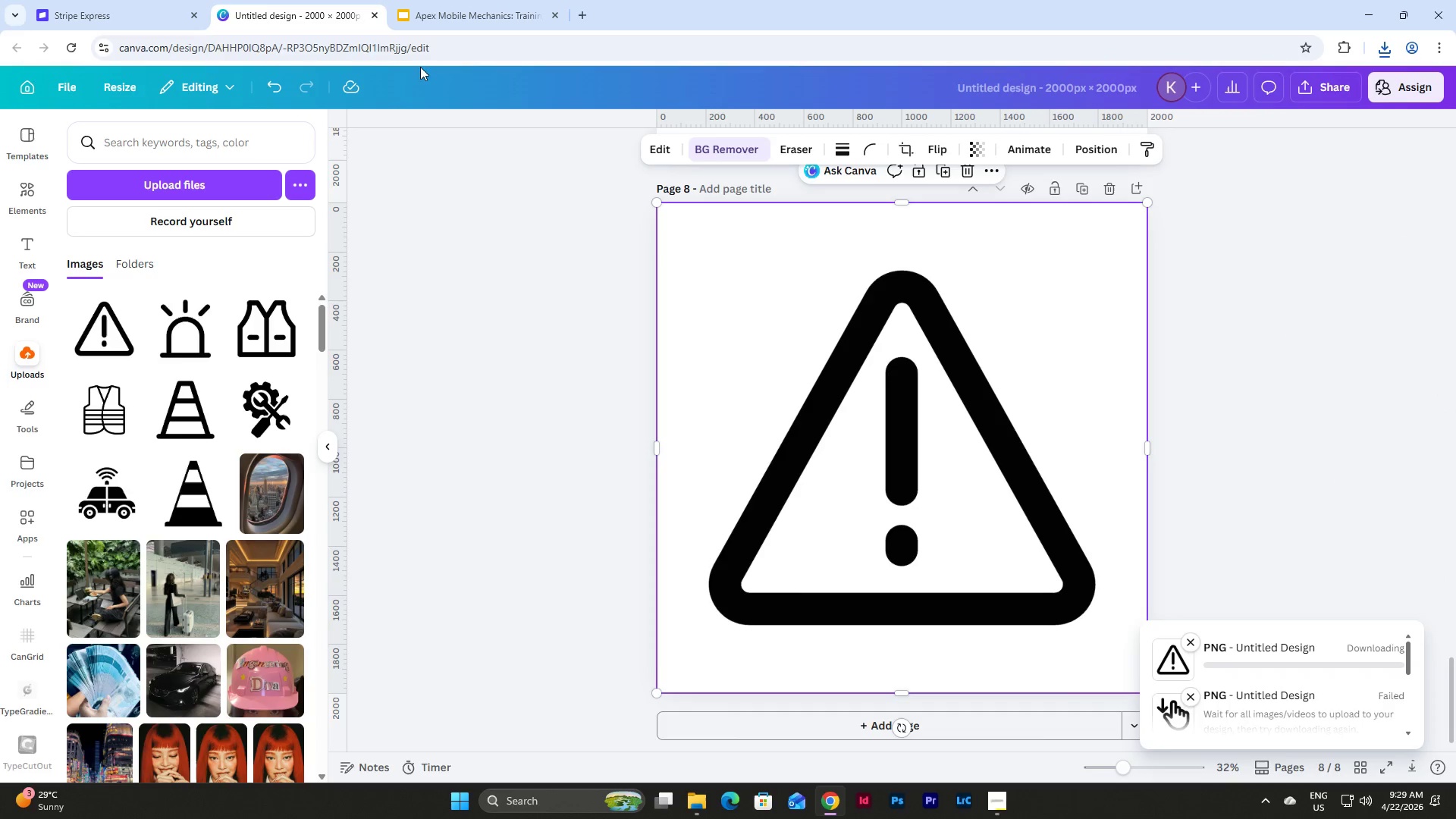 
left_click([463, 0])
 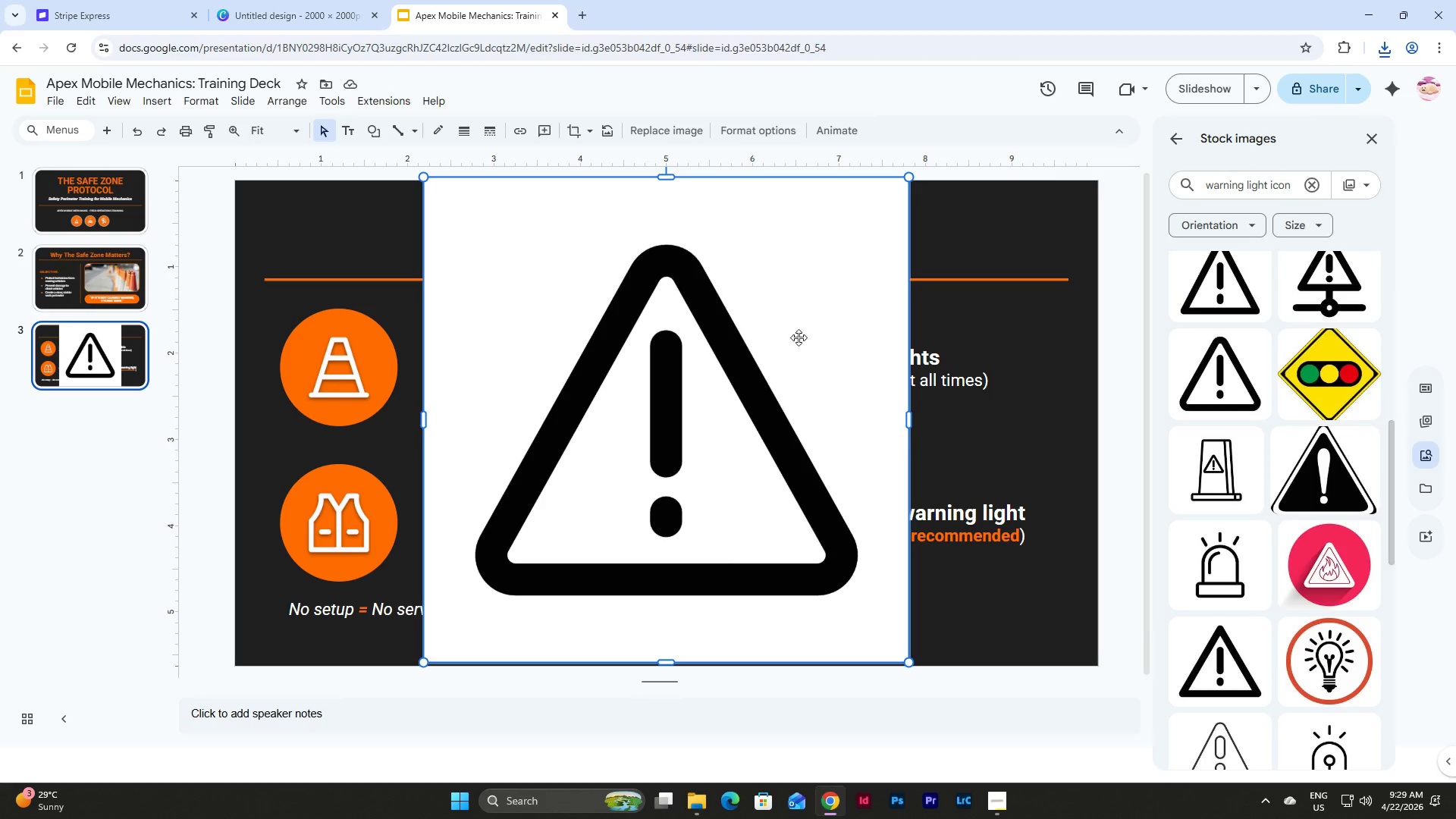 
left_click([824, 397])
 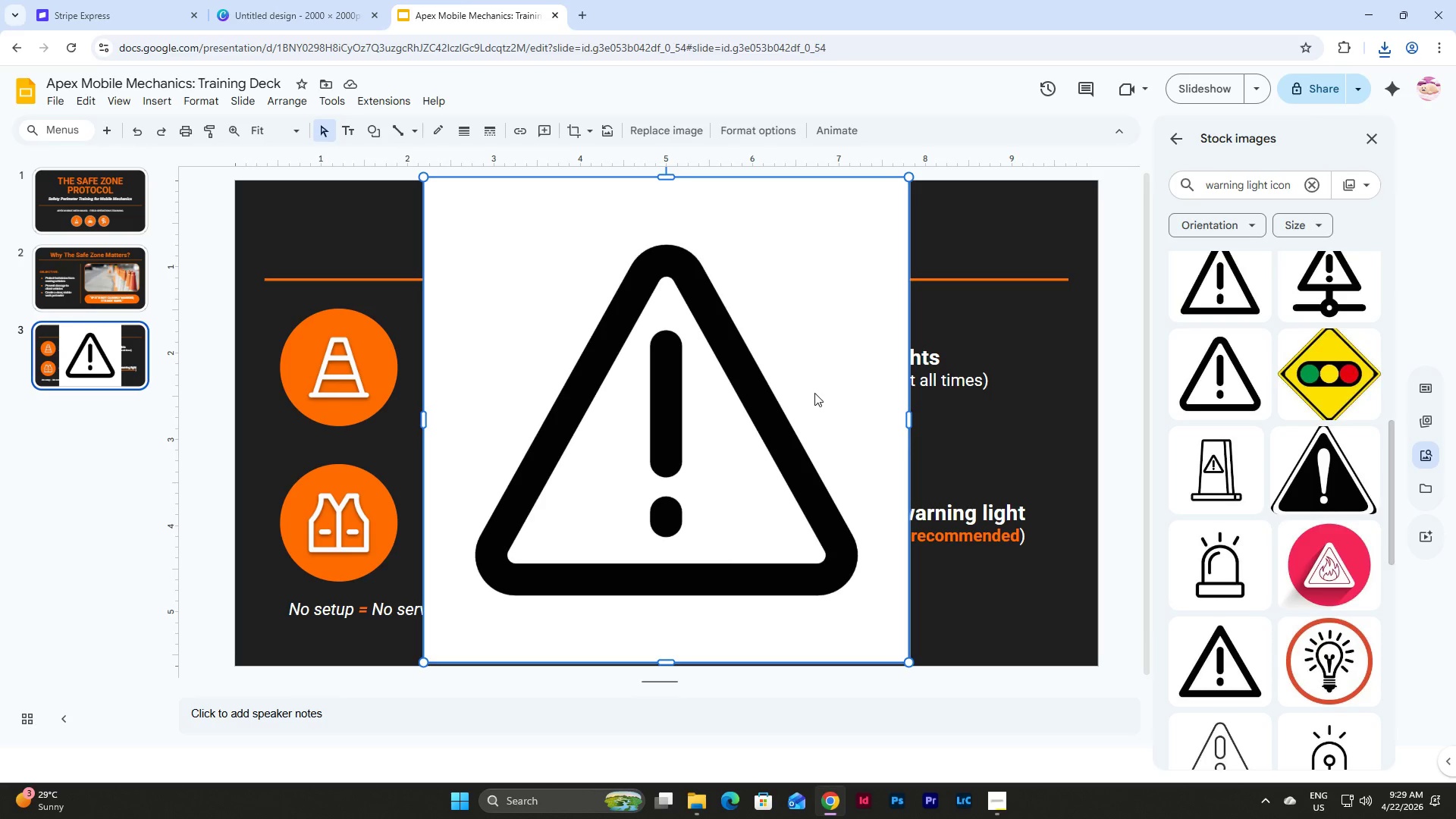 
key(Backspace)
 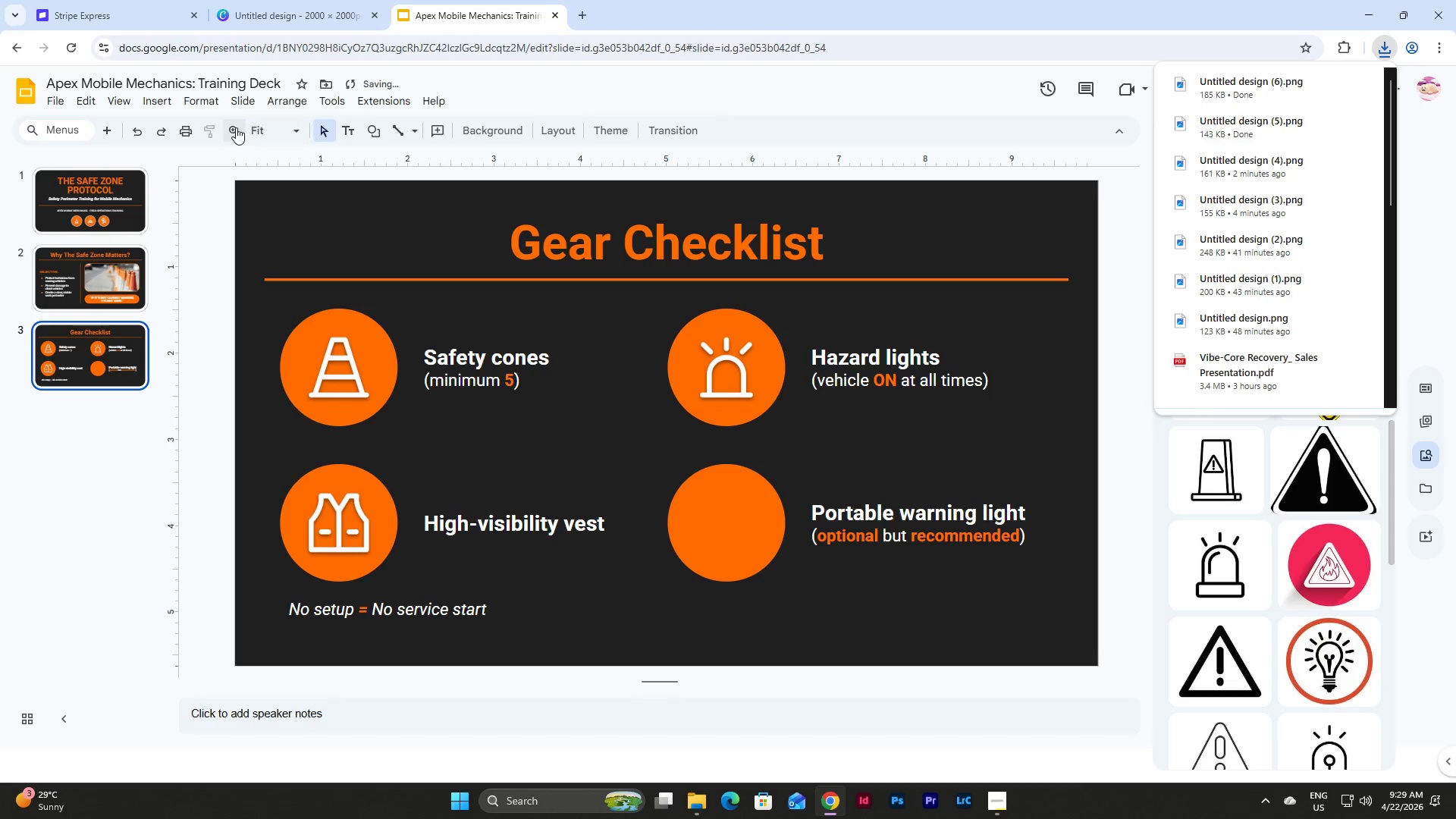 
left_click([249, 104])
 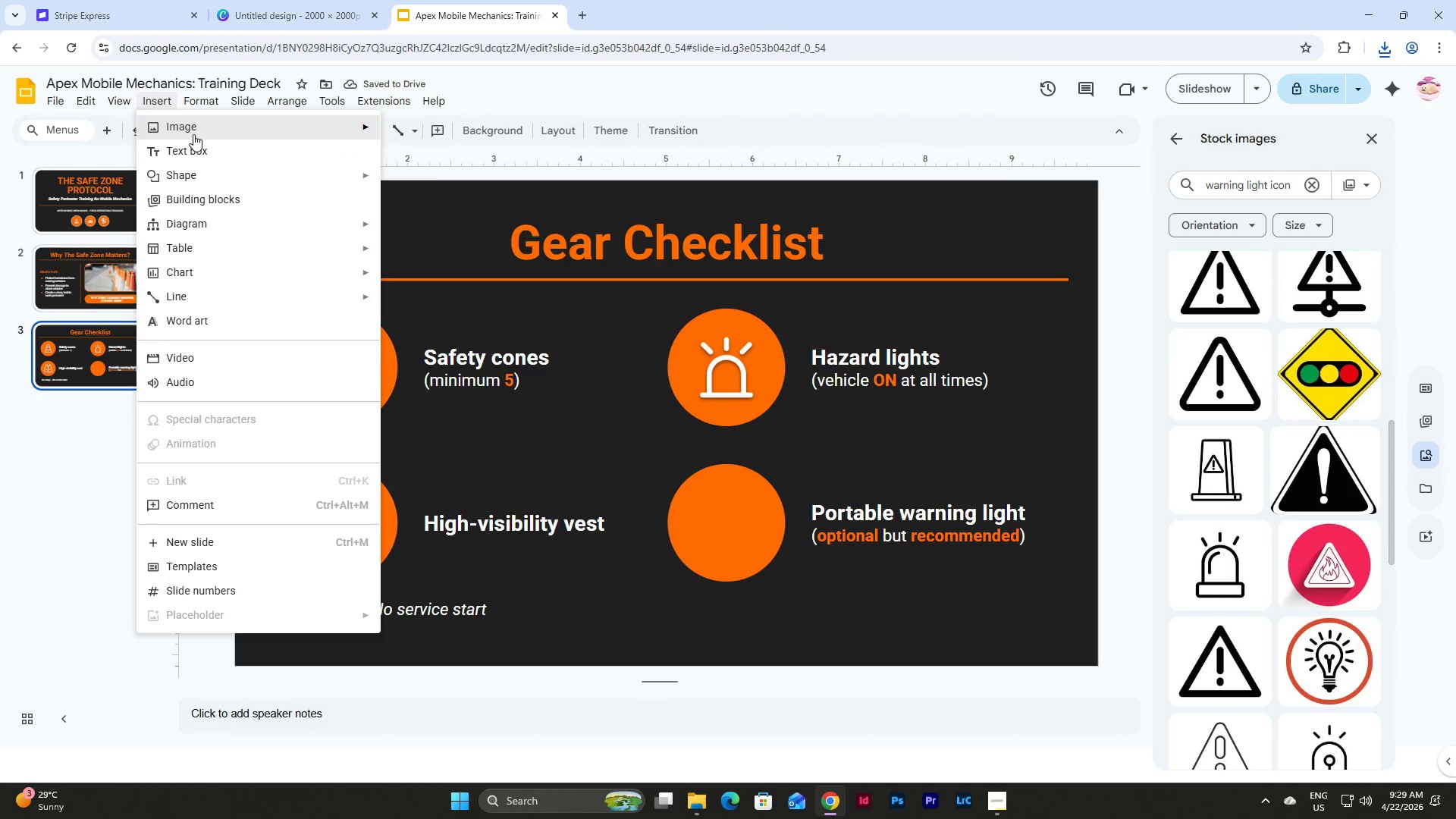 
left_click([428, 132])
 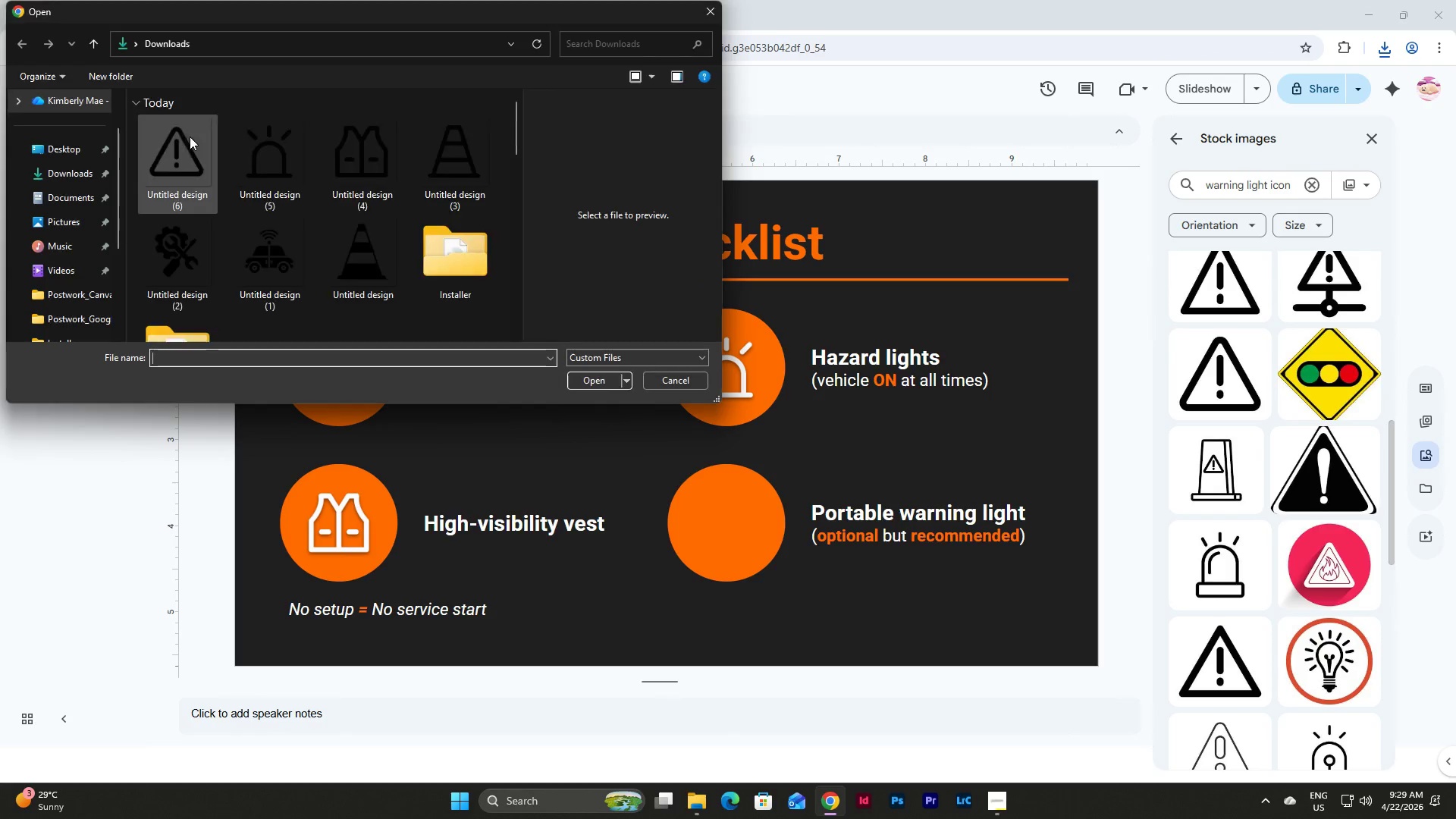 
left_click([180, 122])
 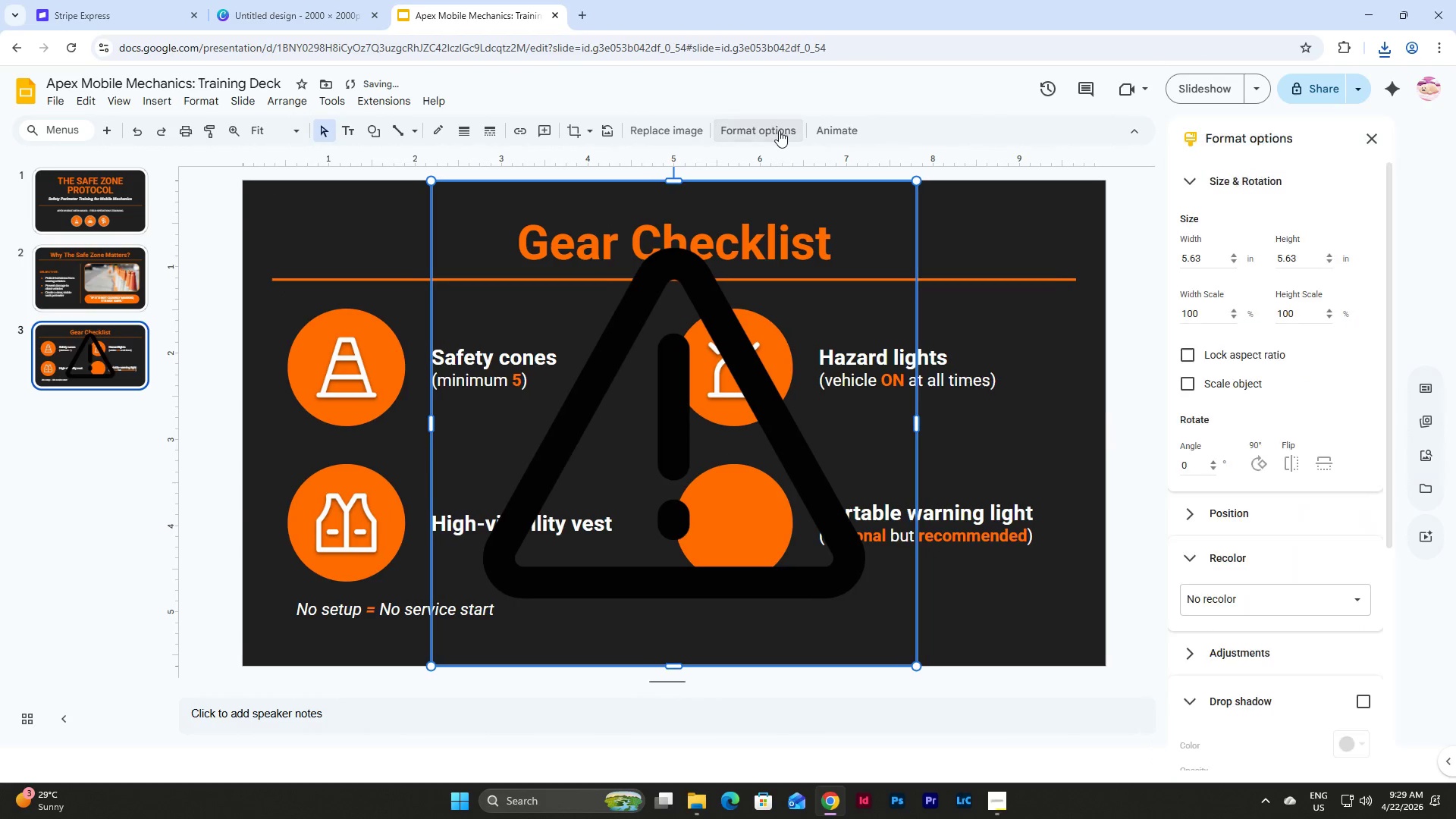 
left_click([1335, 607])
 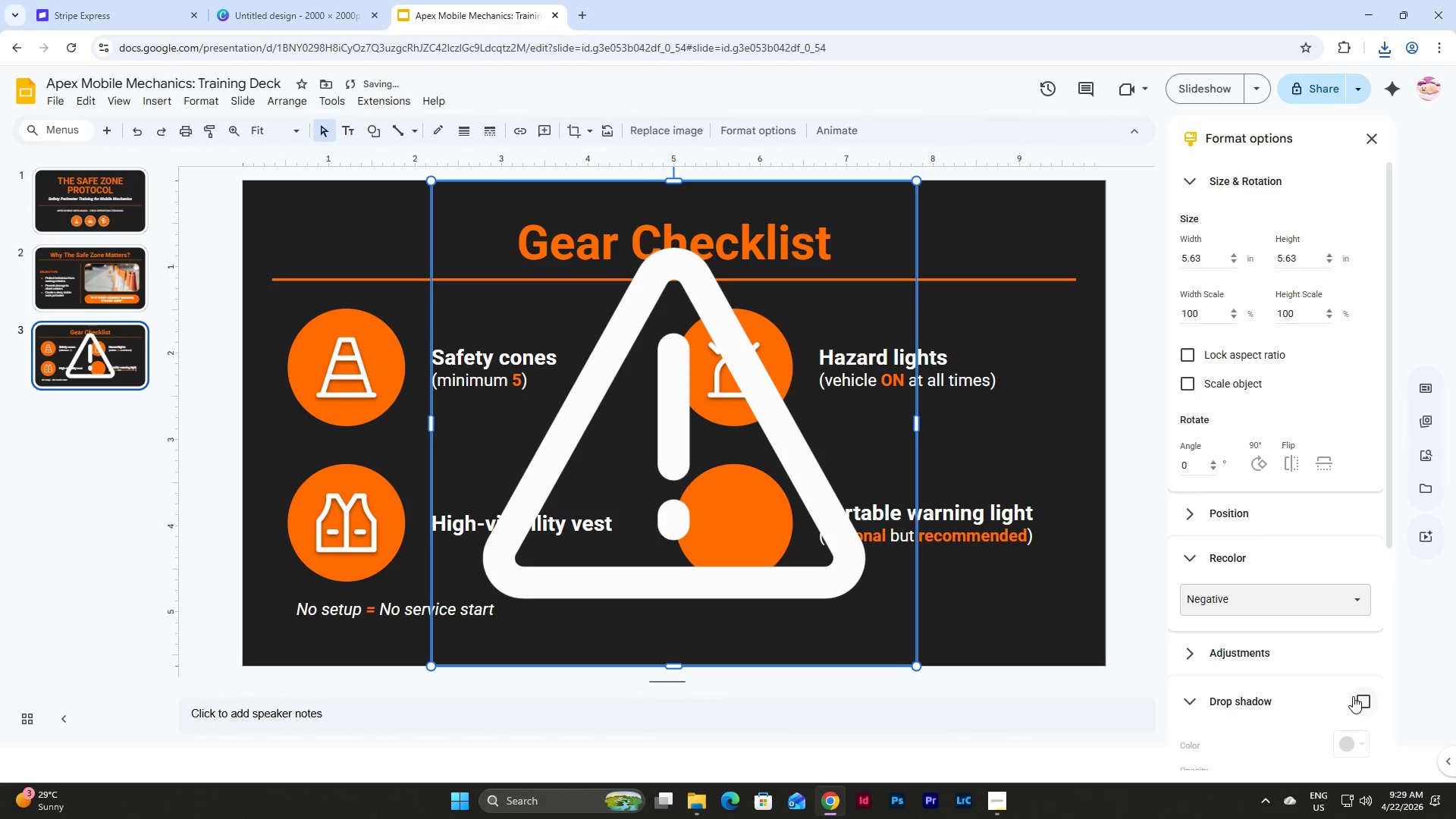 
left_click([1360, 696])
 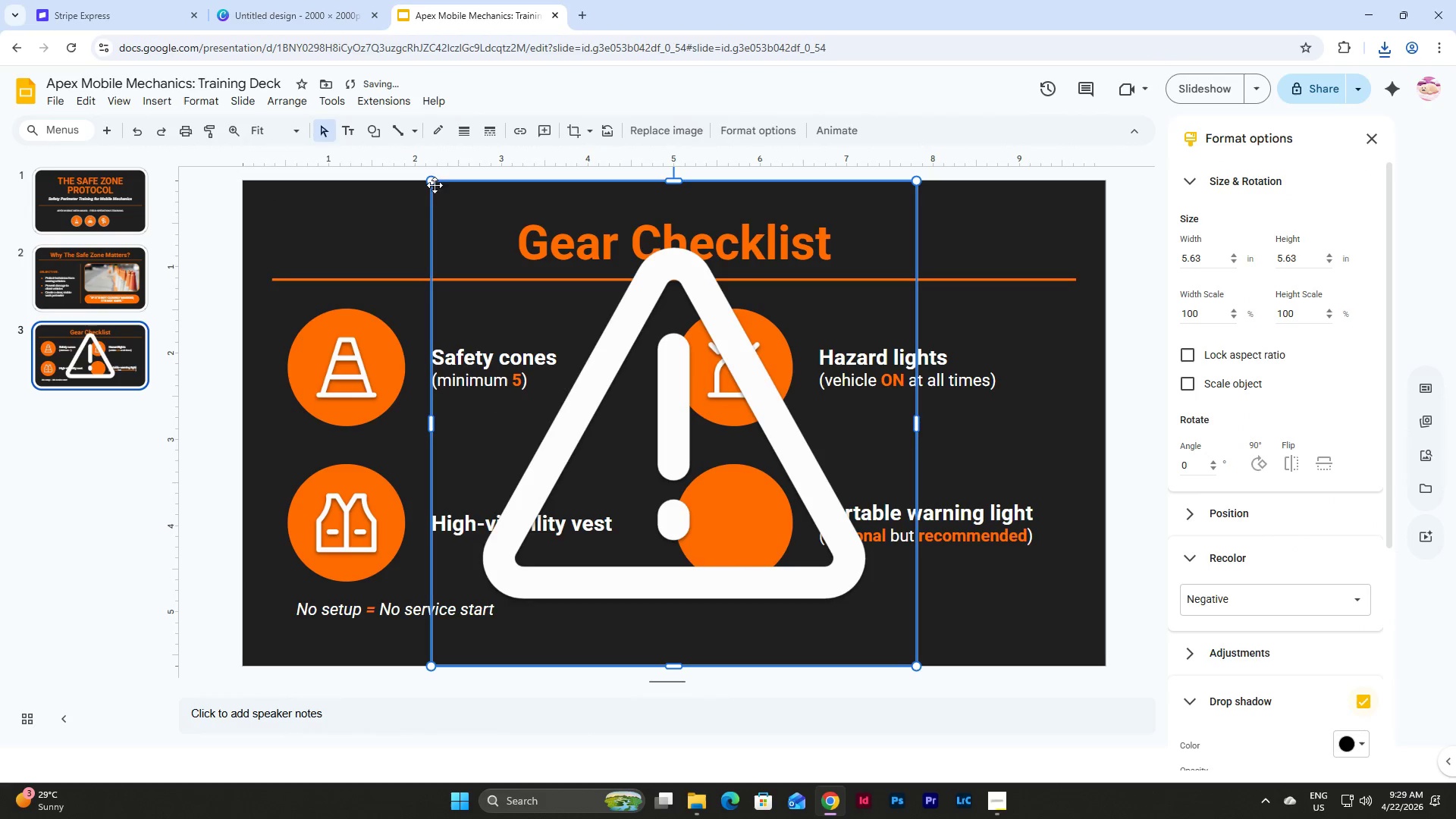 
left_click_drag(start_coordinate=[431, 183], to_coordinate=[836, 610])
 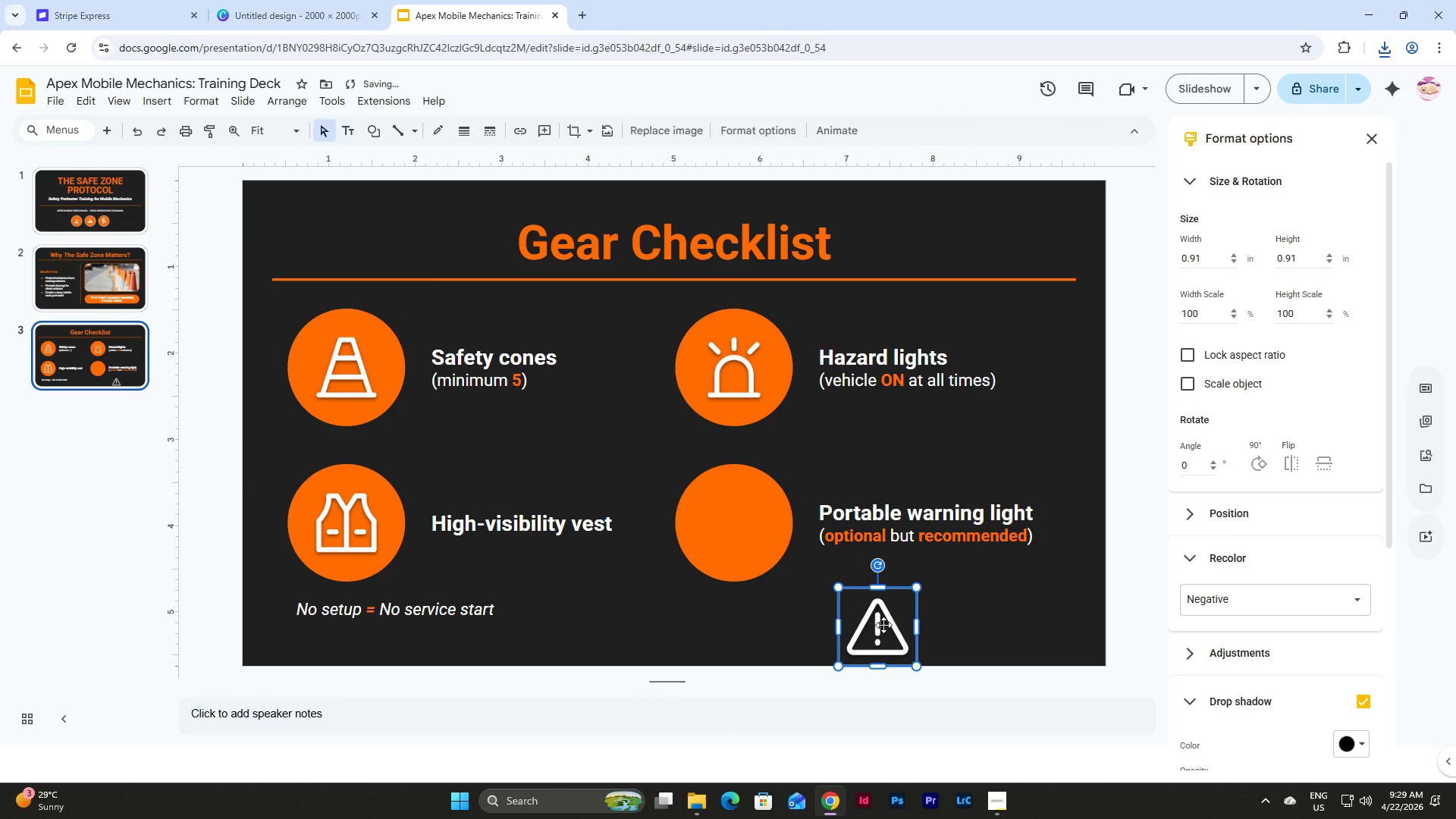 
left_click_drag(start_coordinate=[880, 626], to_coordinate=[736, 522])
 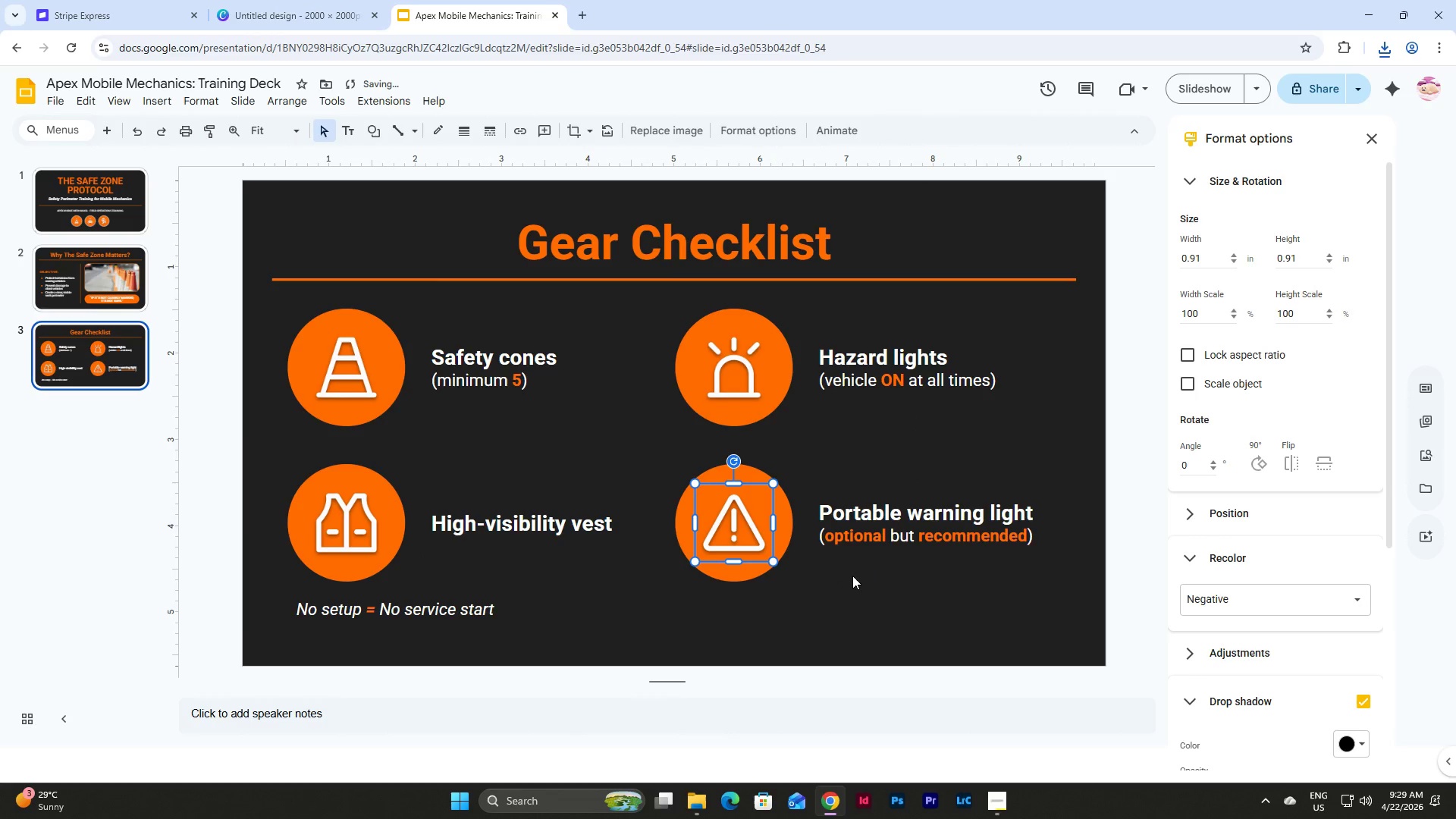 
left_click([879, 592])
 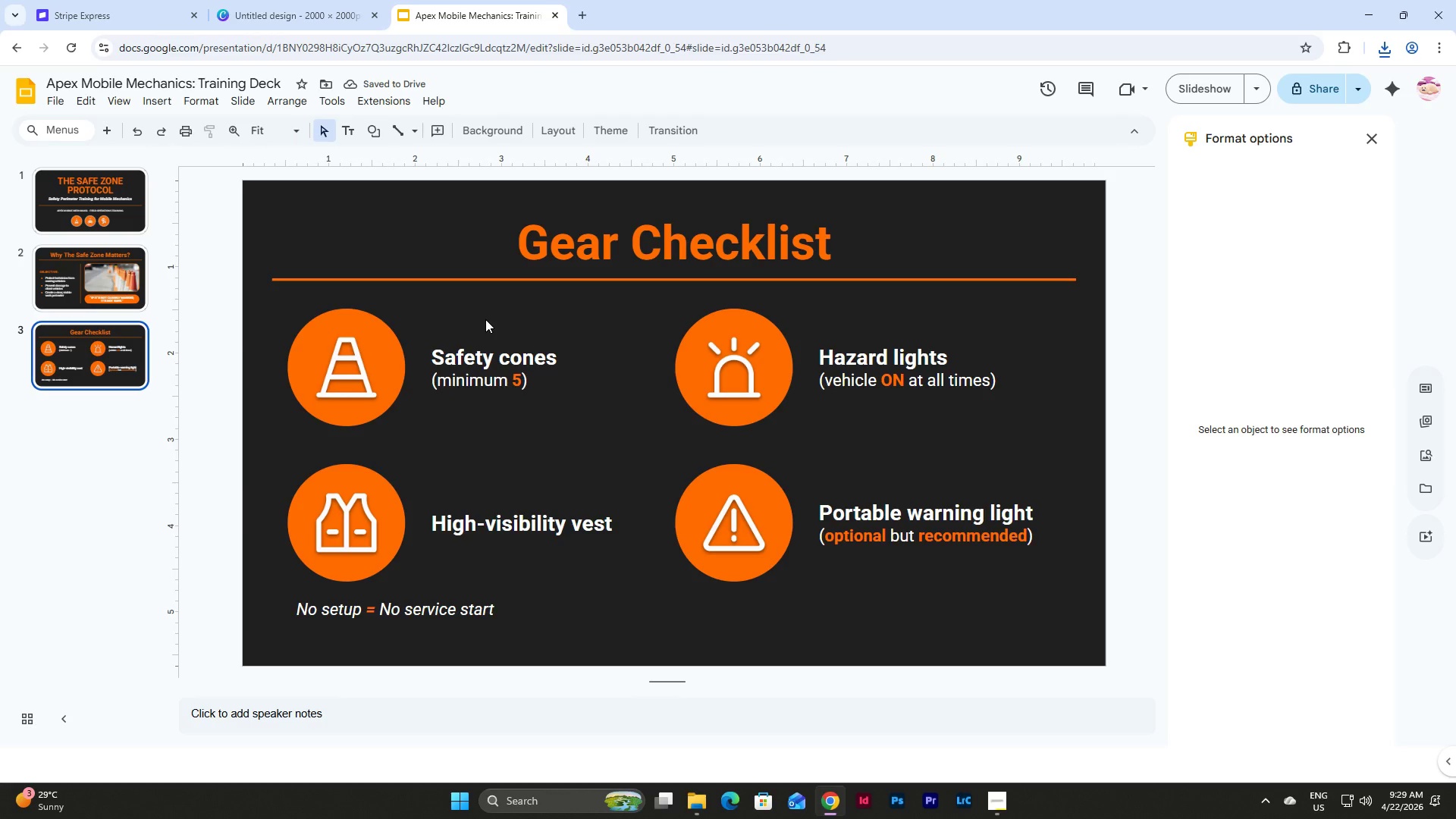 
wait(5.06)
 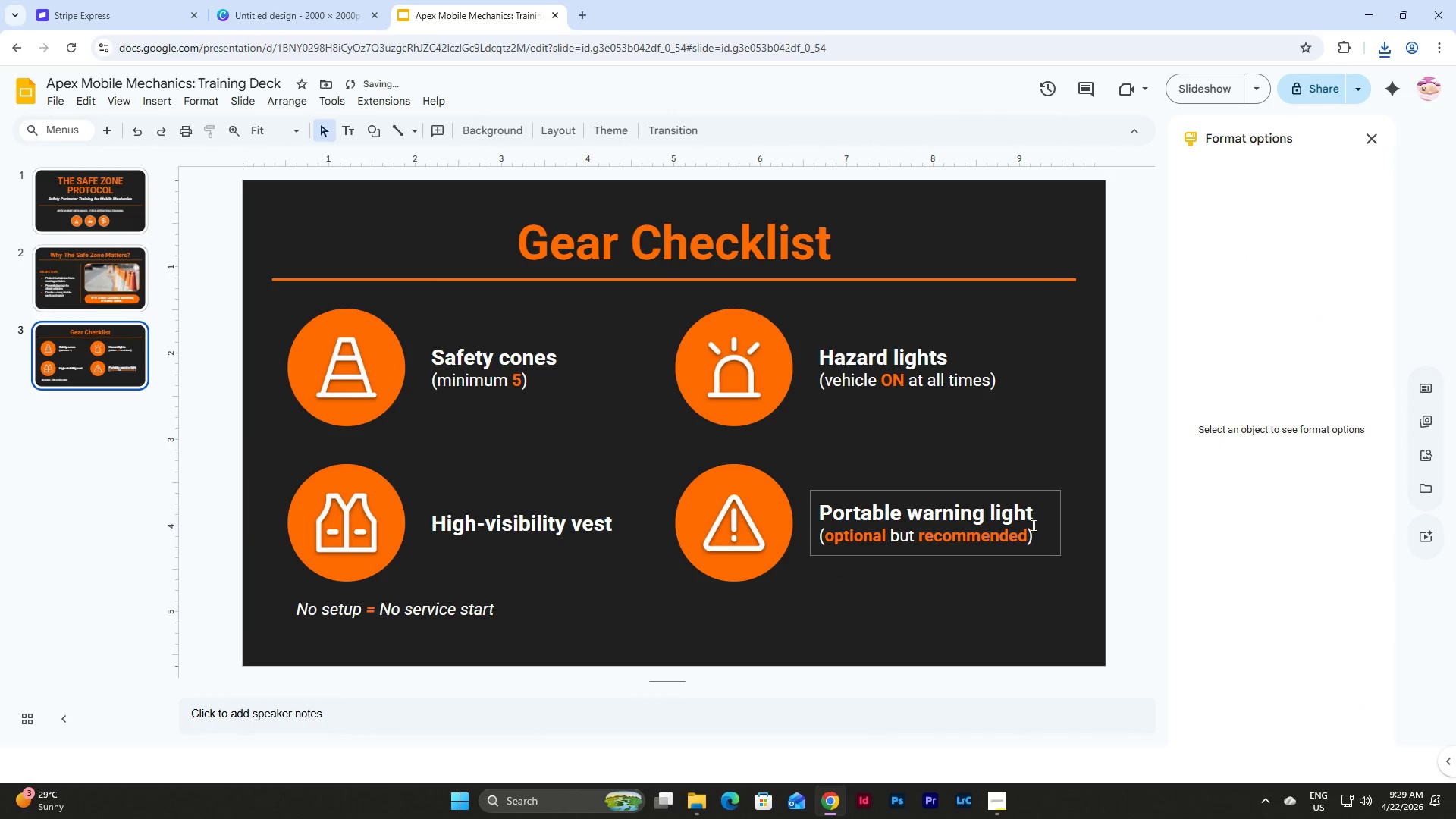 
left_click_drag(start_coordinate=[267, 317], to_coordinate=[372, 373])
 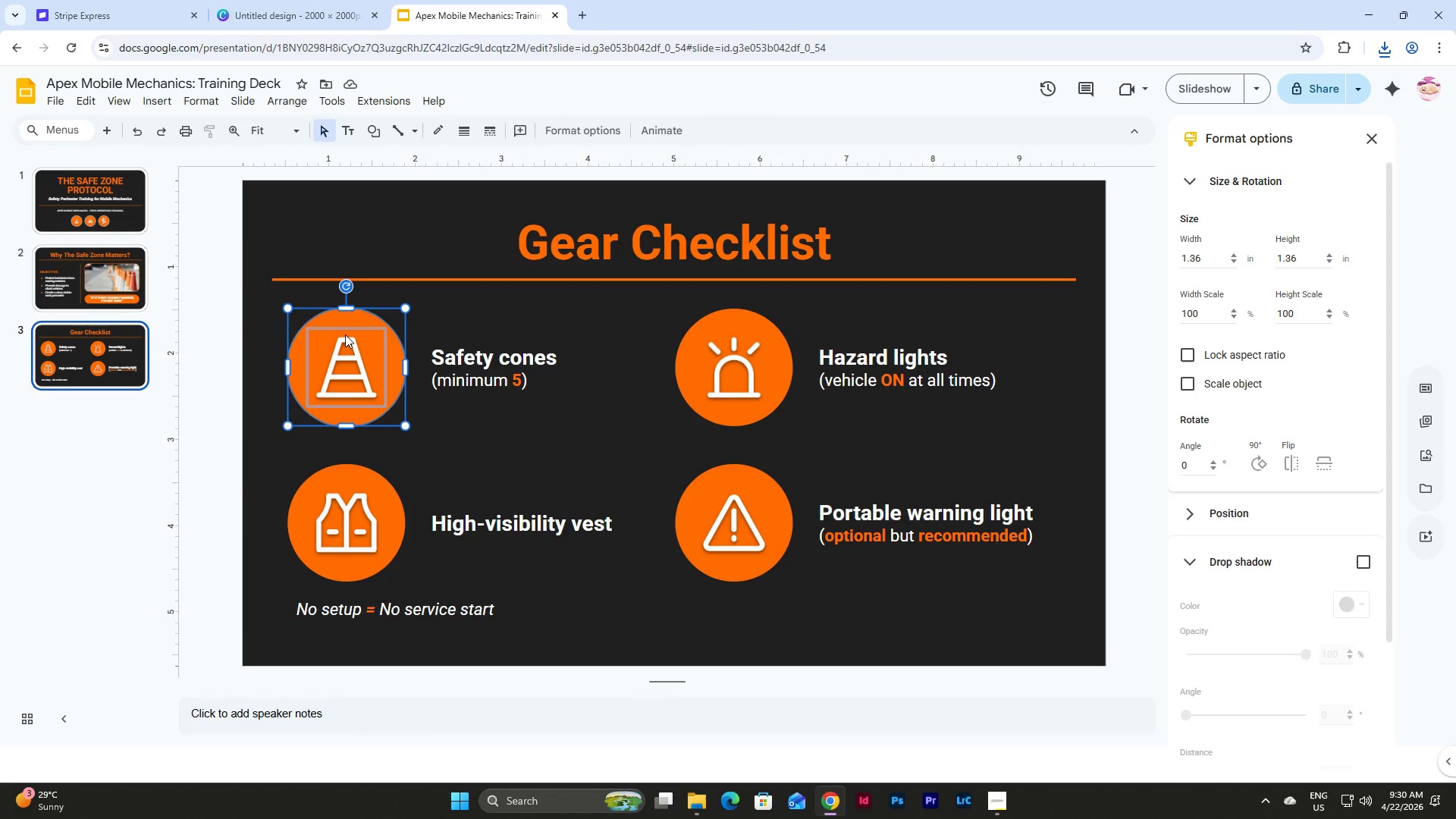 
right_click([345, 334])
 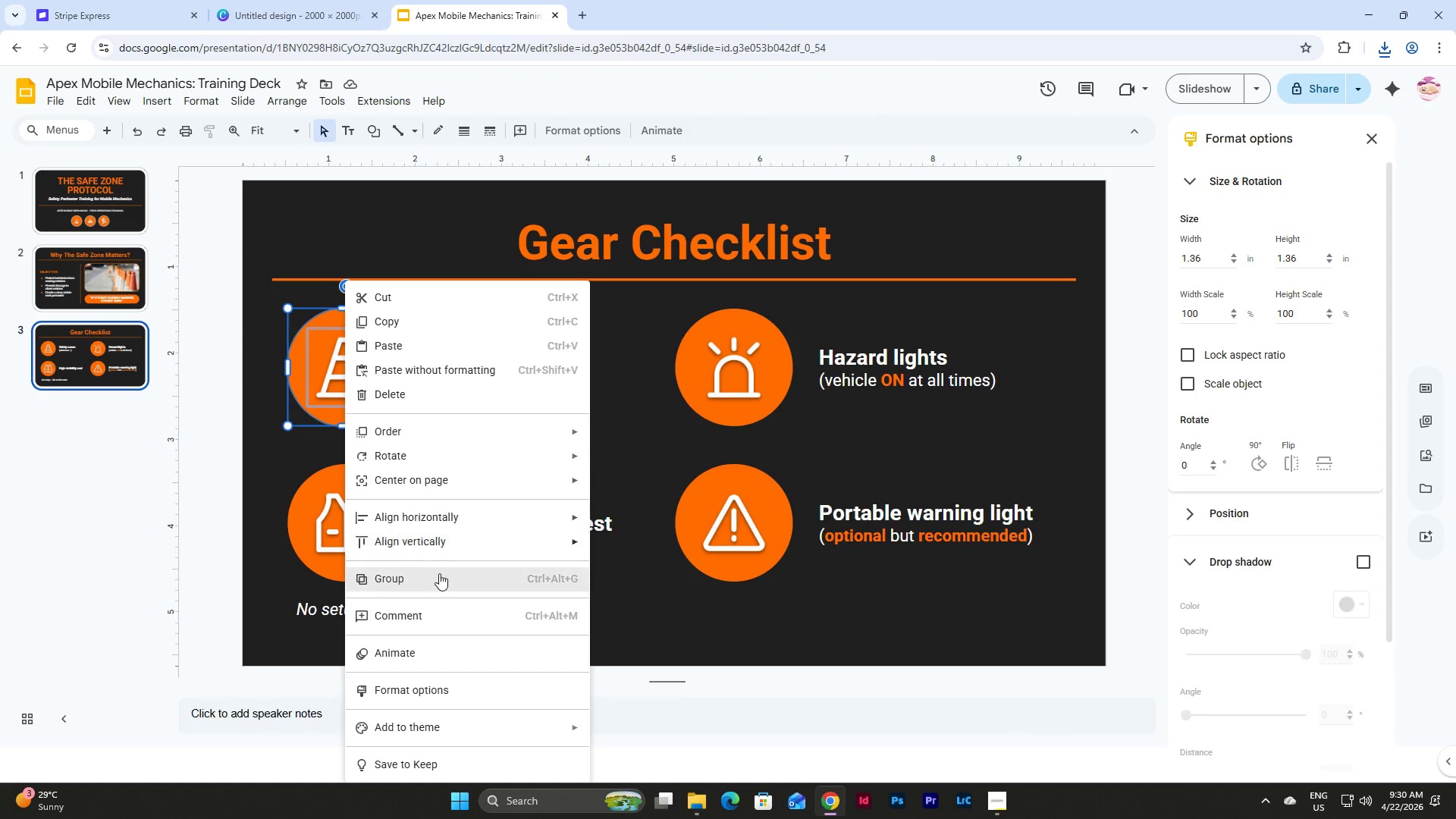 
left_click([428, 576])
 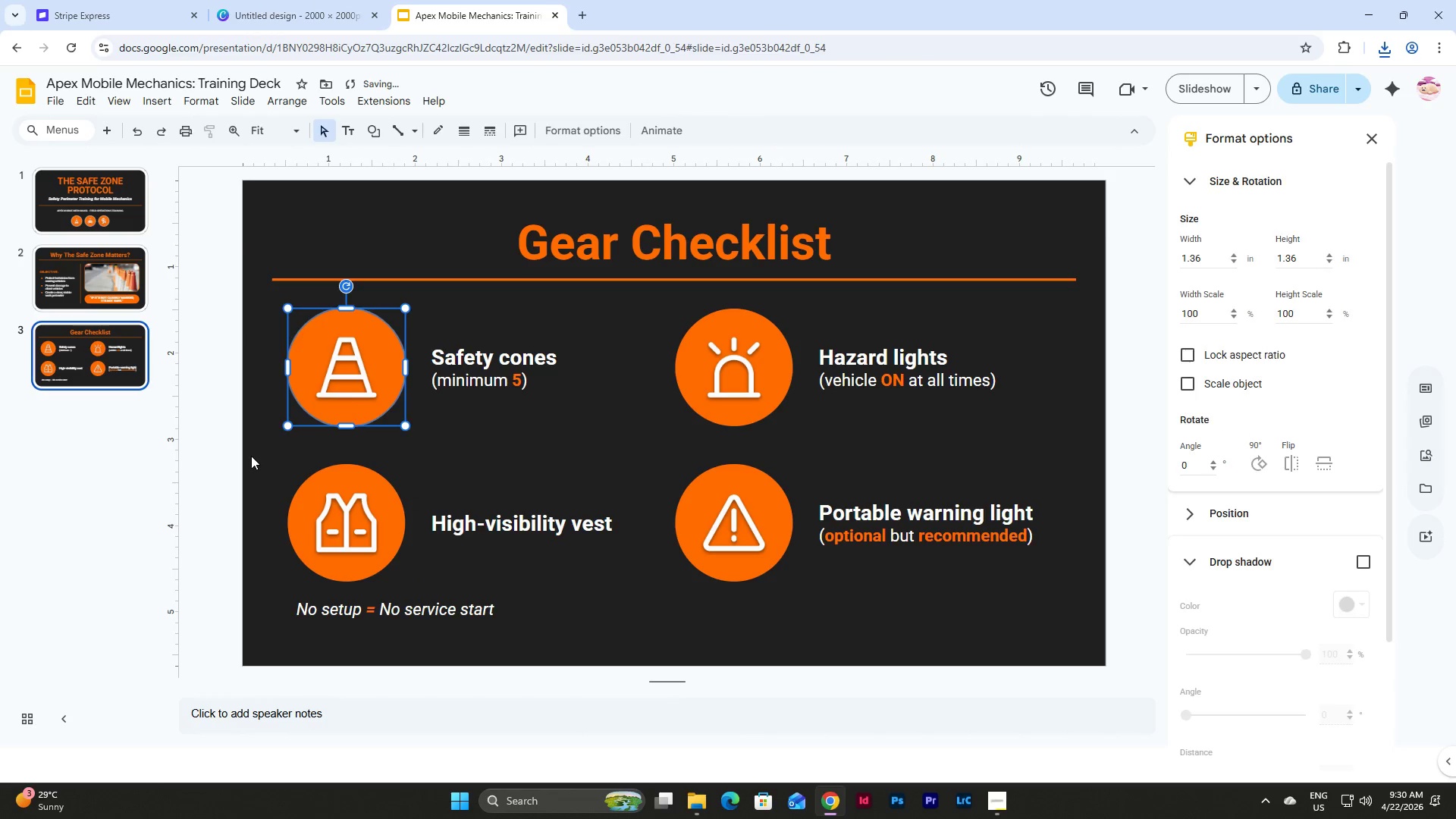 
left_click_drag(start_coordinate=[251, 456], to_coordinate=[366, 538])
 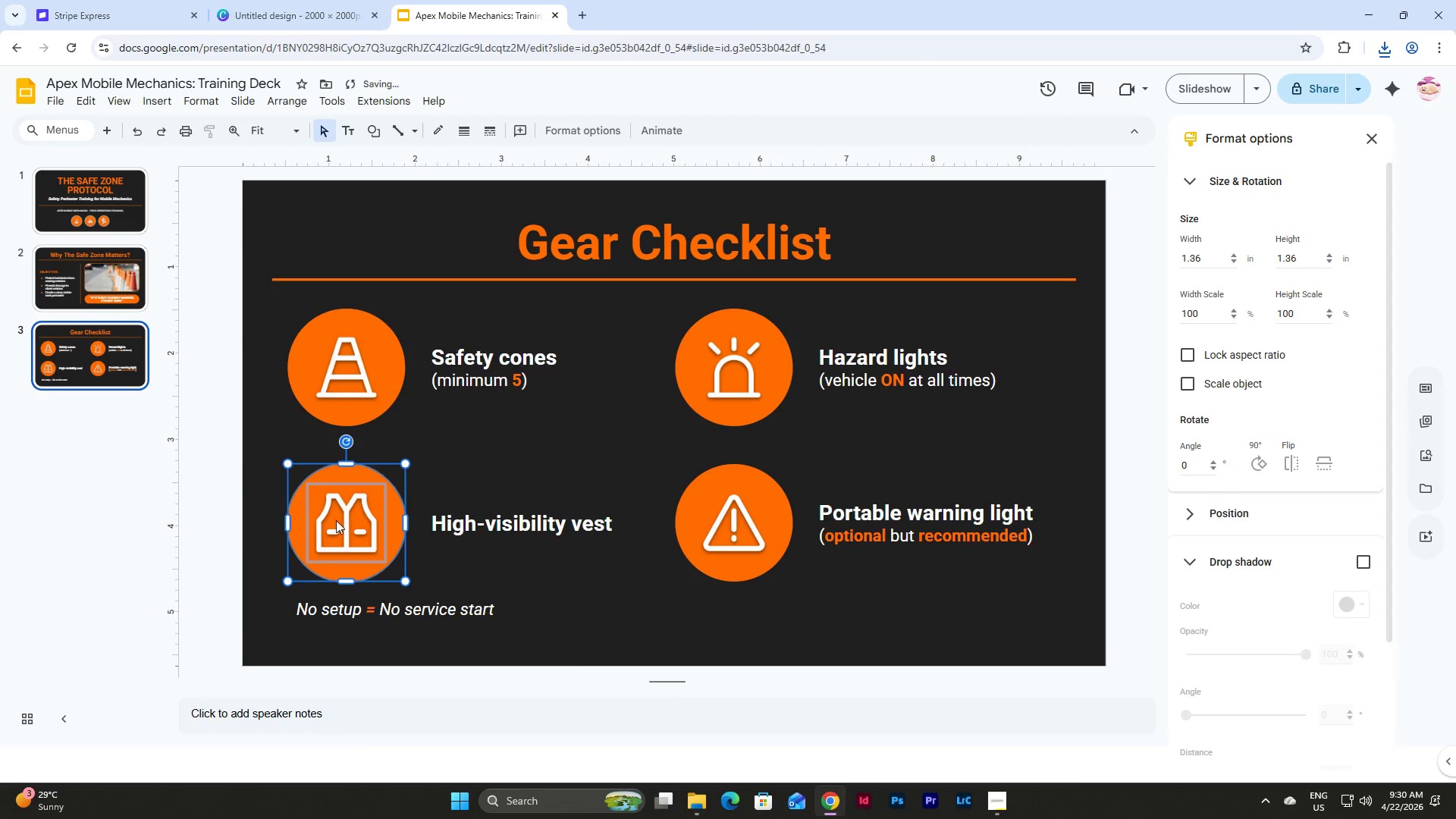 
double_click([336, 520])
 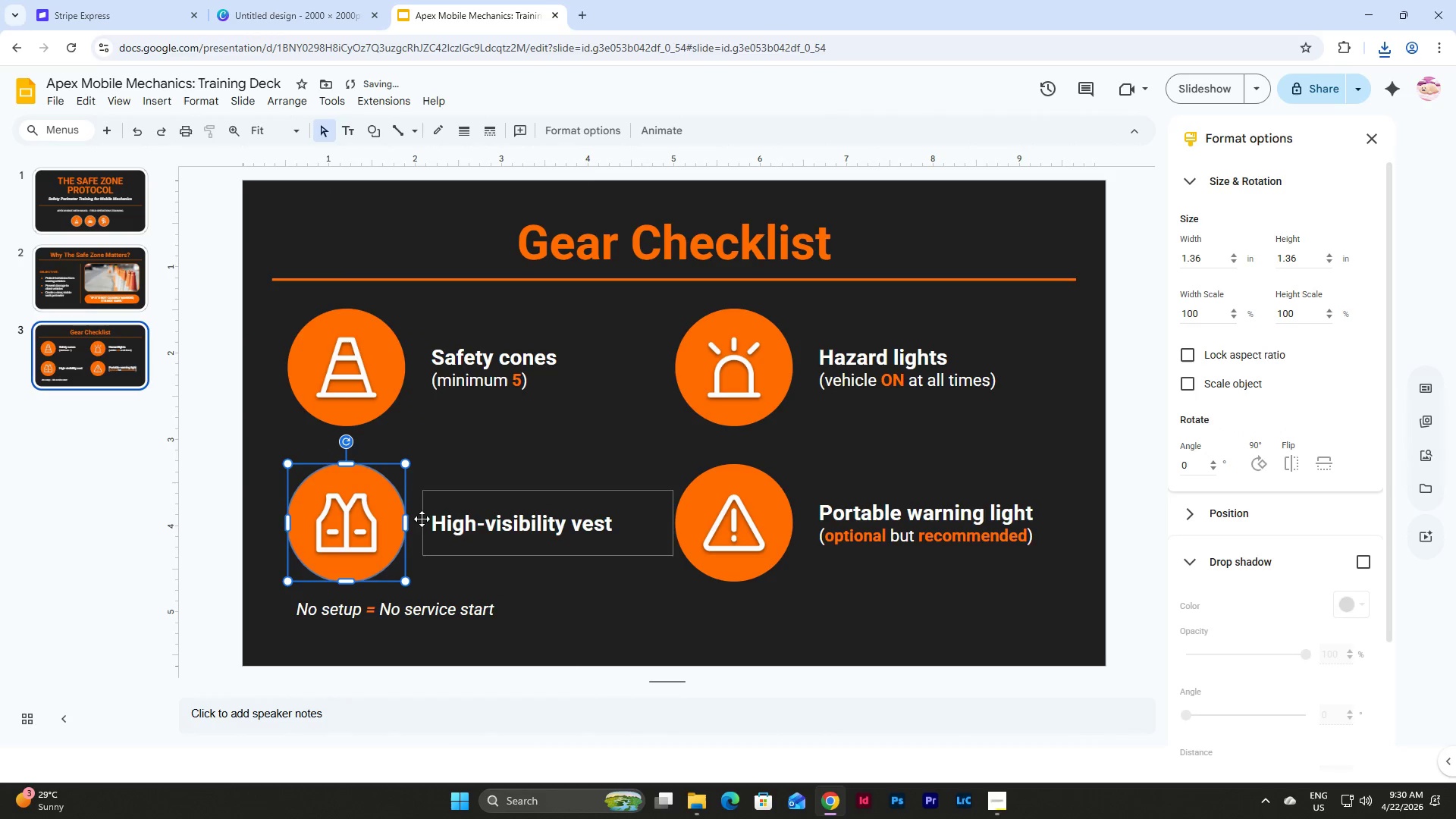 
right_click([359, 522])
 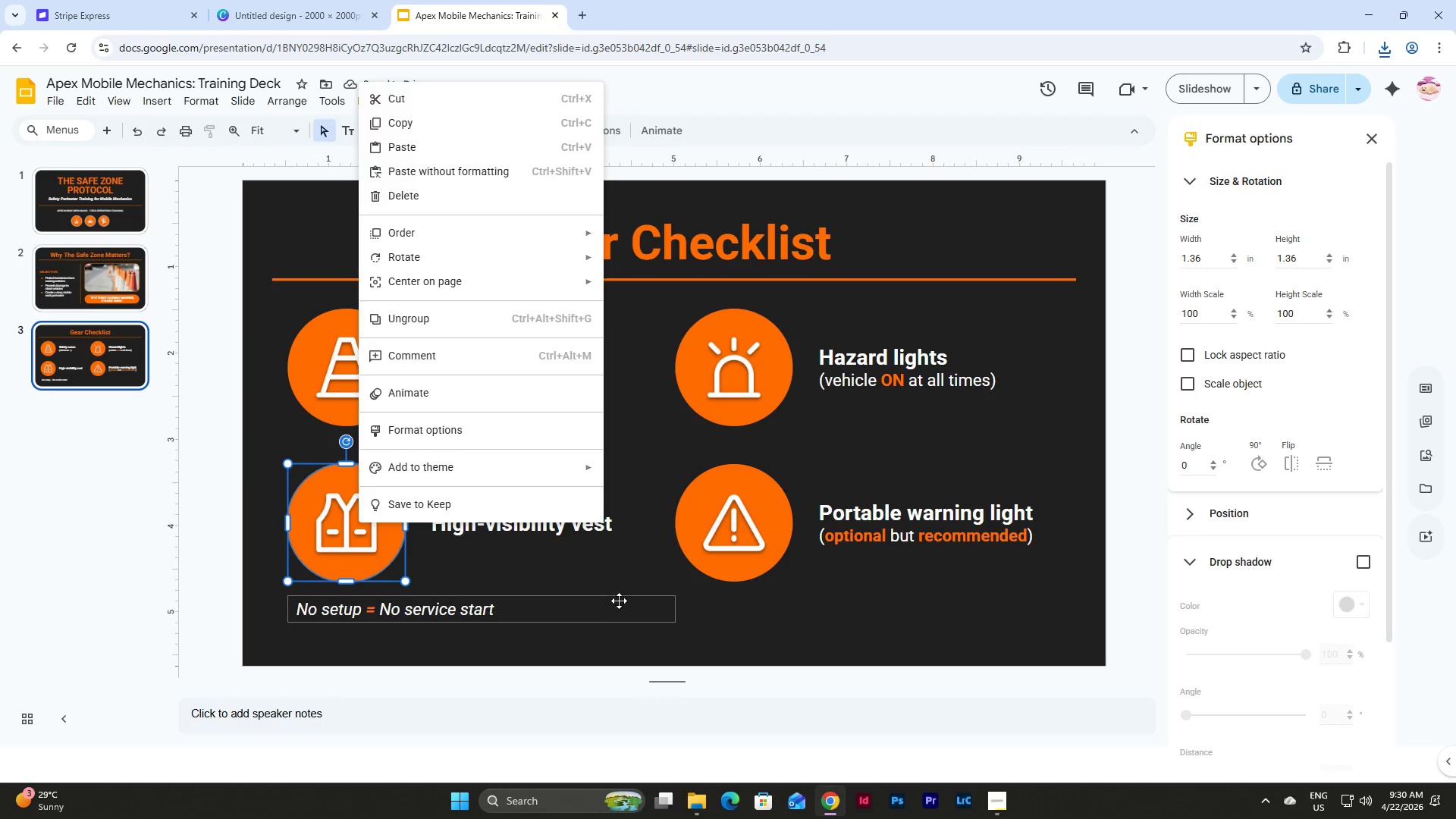 
left_click([795, 626])
 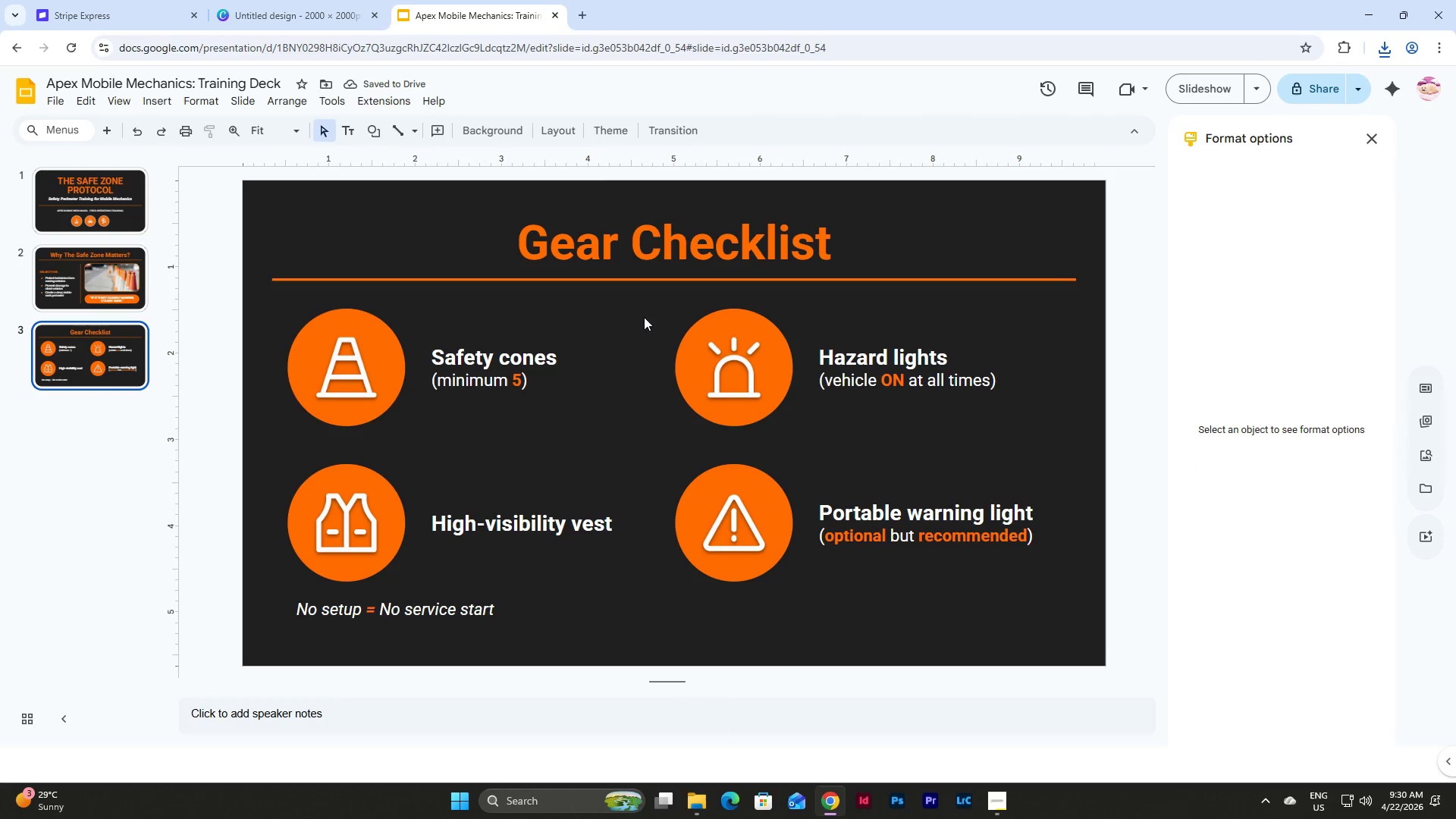 
left_click_drag(start_coordinate=[644, 309], to_coordinate=[746, 410])
 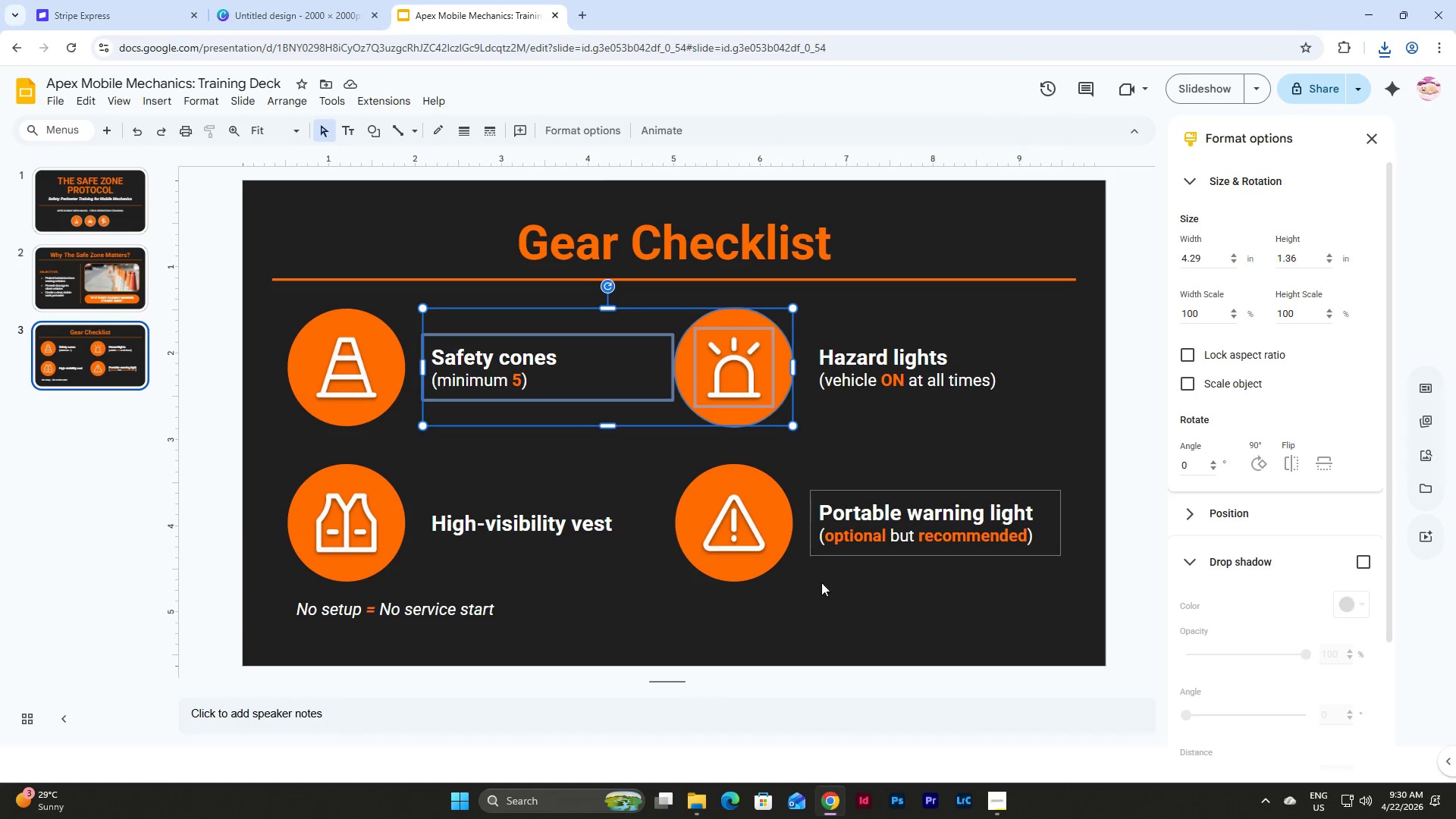 
left_click([816, 617])
 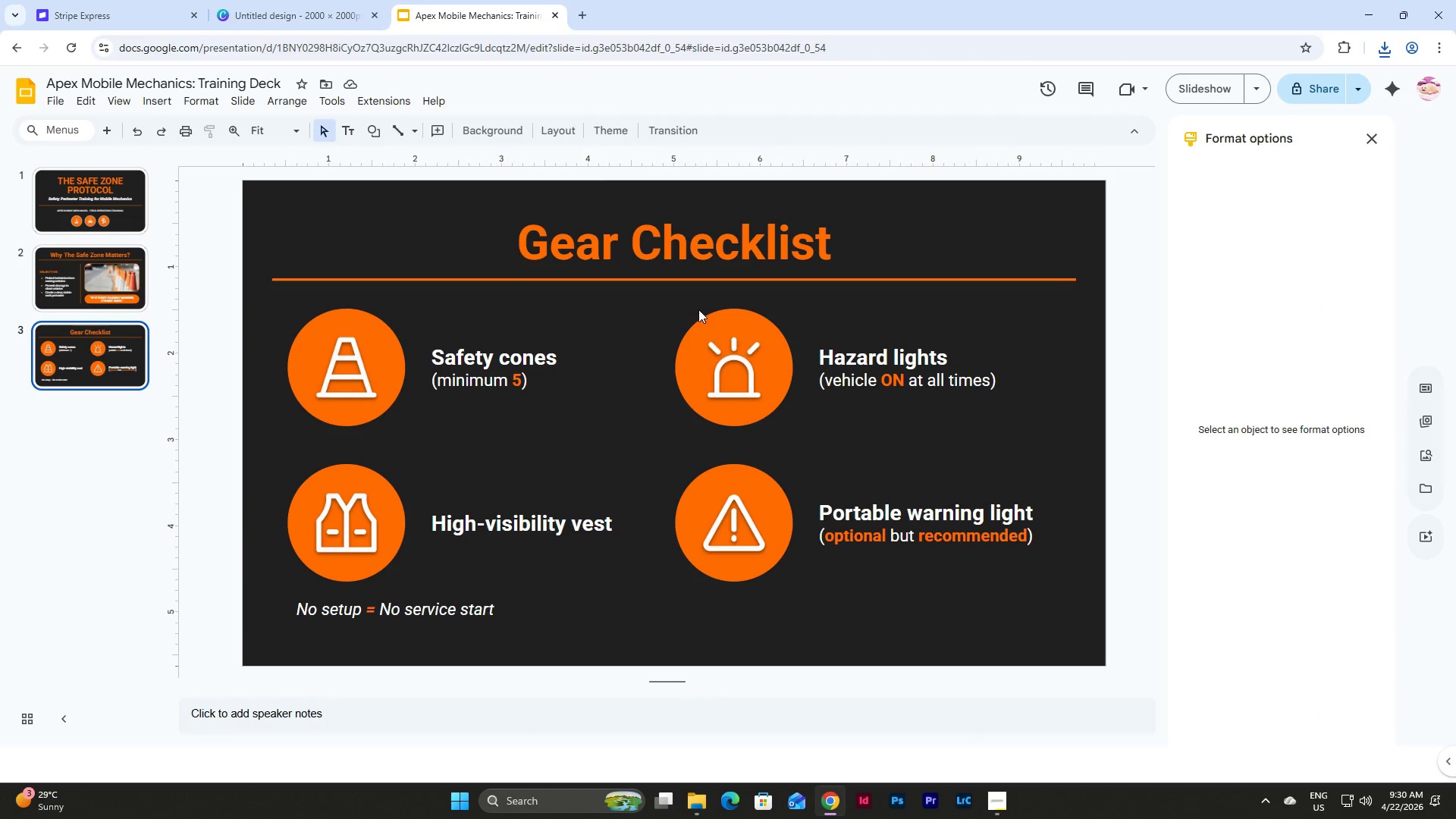 
left_click_drag(start_coordinate=[695, 304], to_coordinate=[743, 391])
 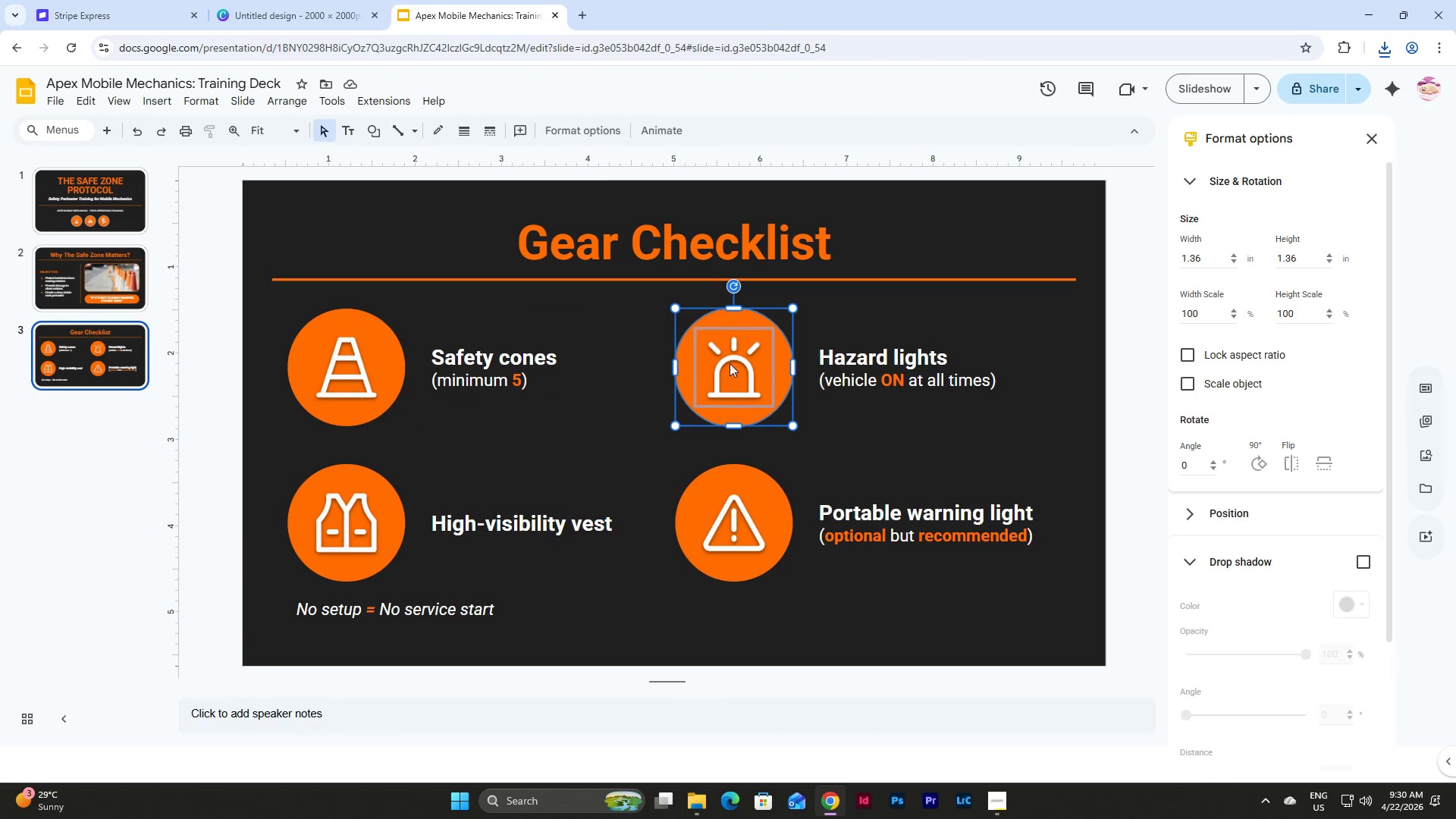 
right_click([730, 362])
 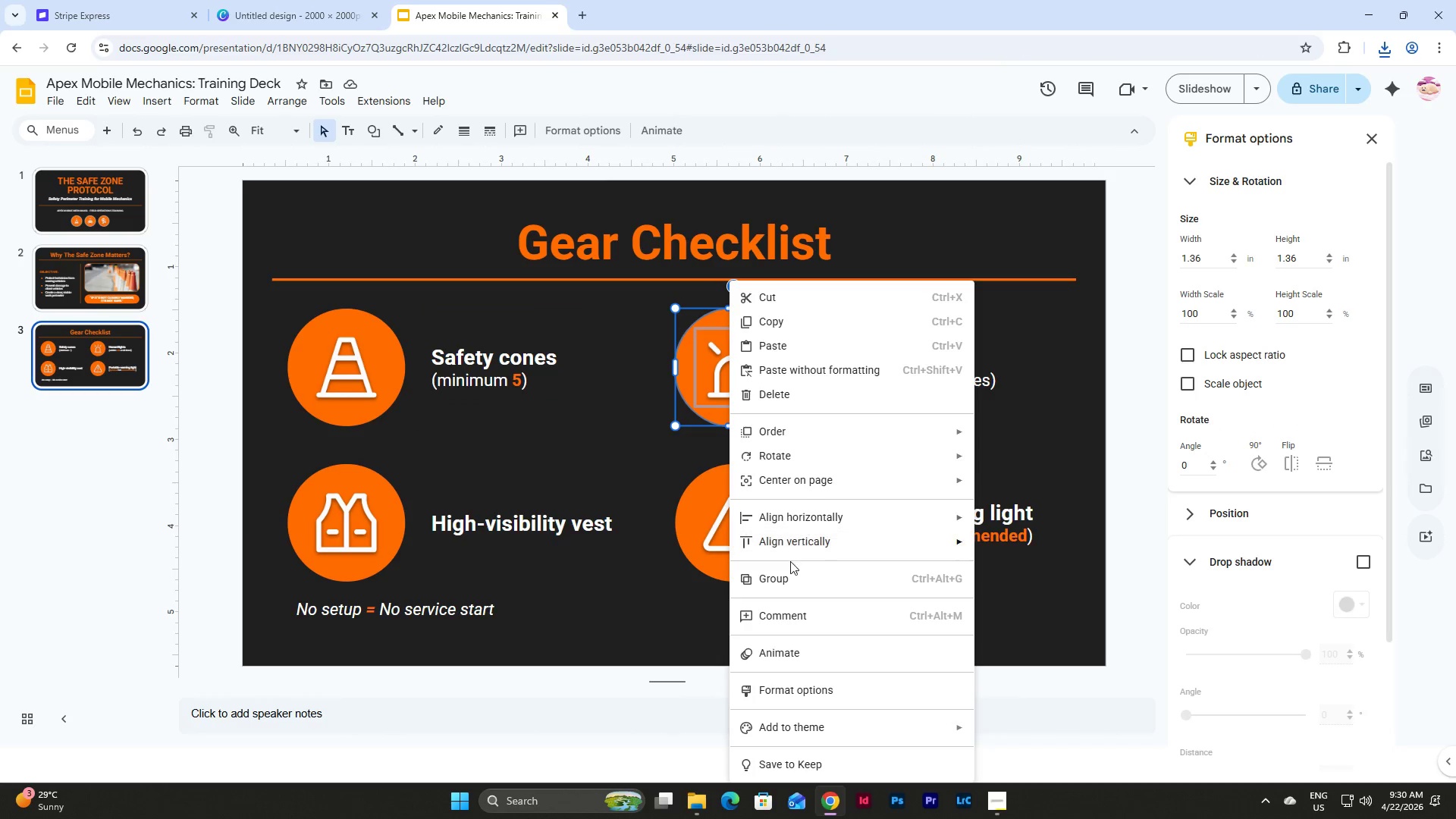 
left_click([783, 579])
 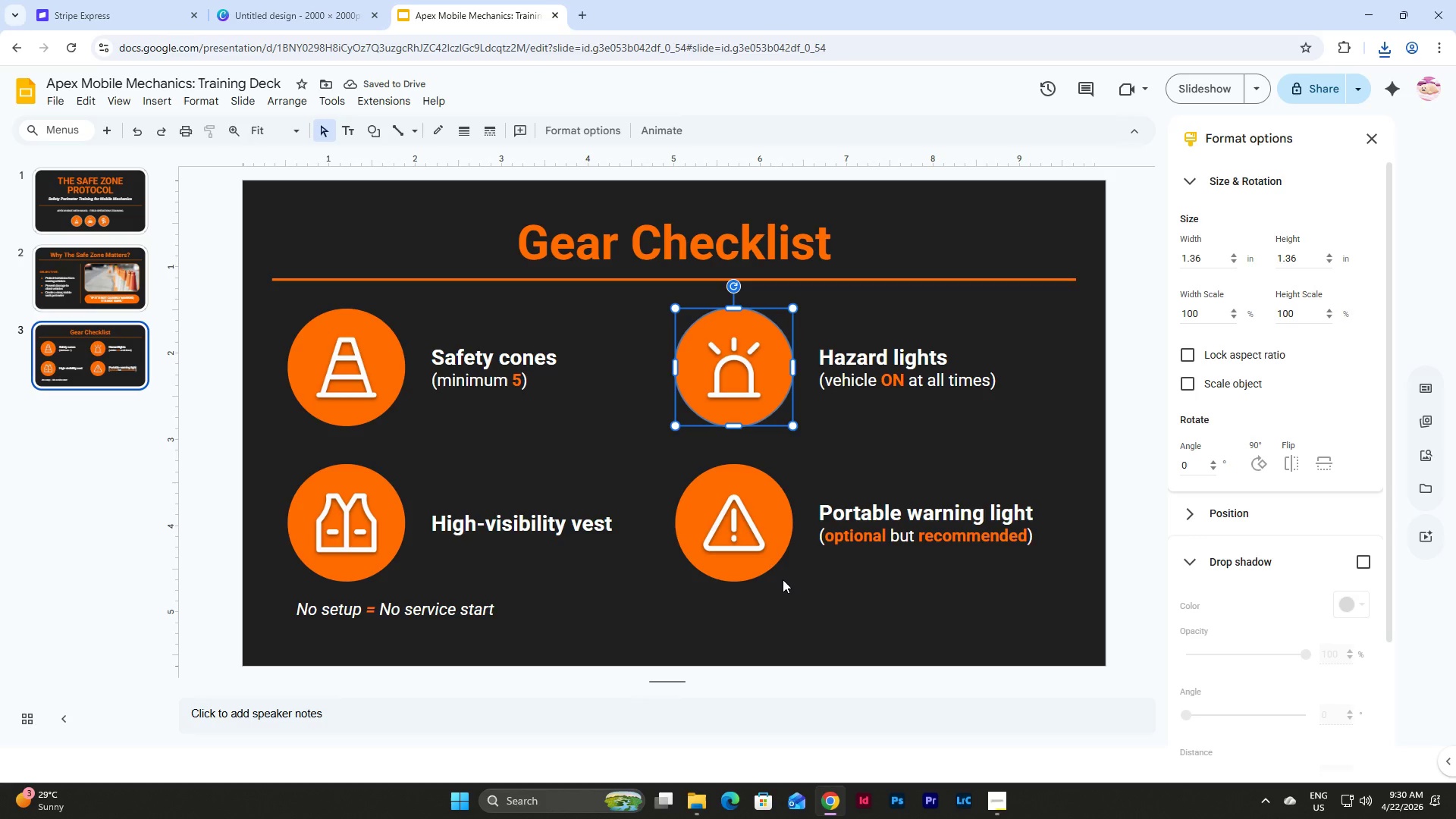 
left_click([768, 591])
 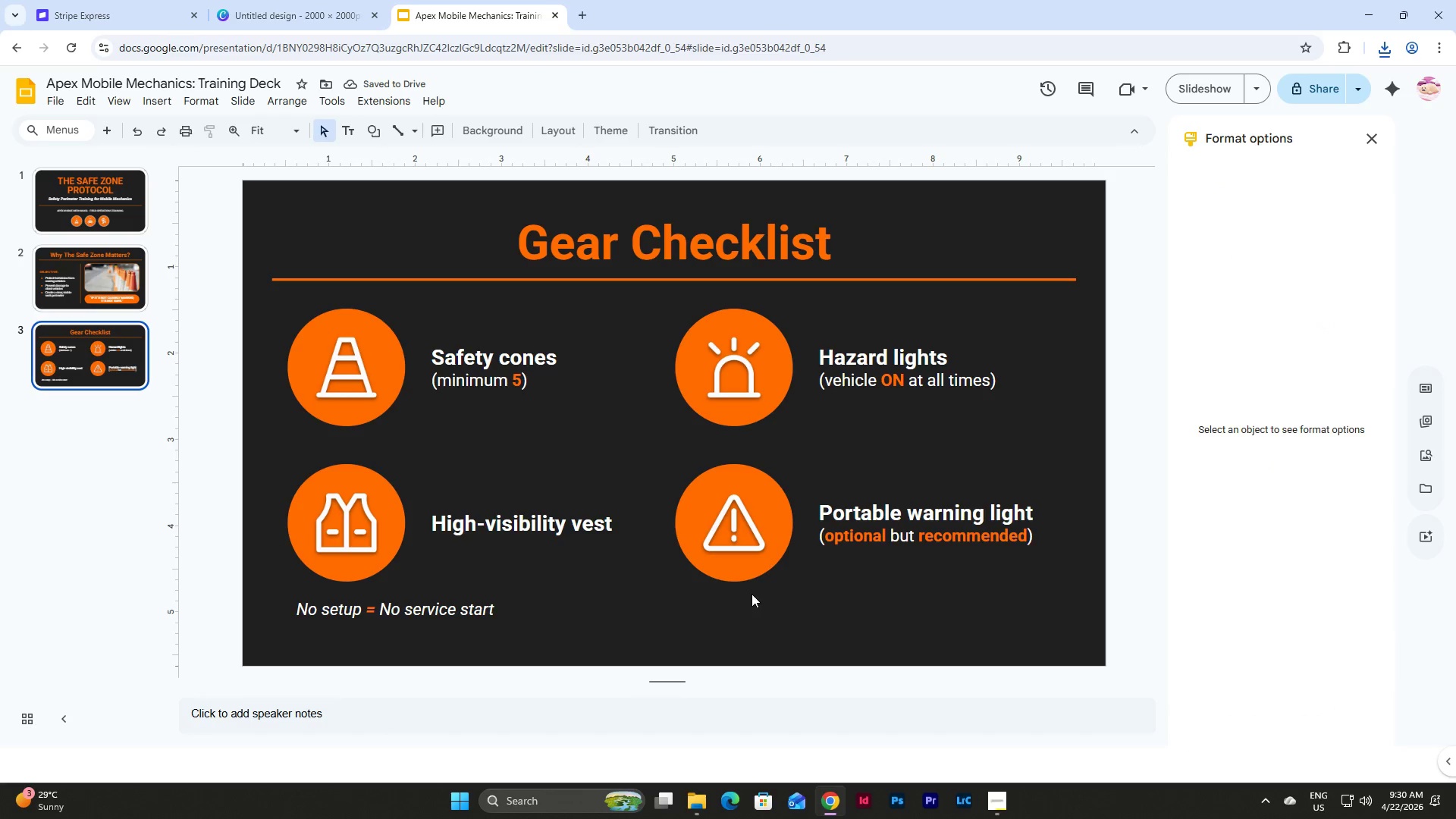 
left_click_drag(start_coordinate=[752, 594], to_coordinate=[700, 505])
 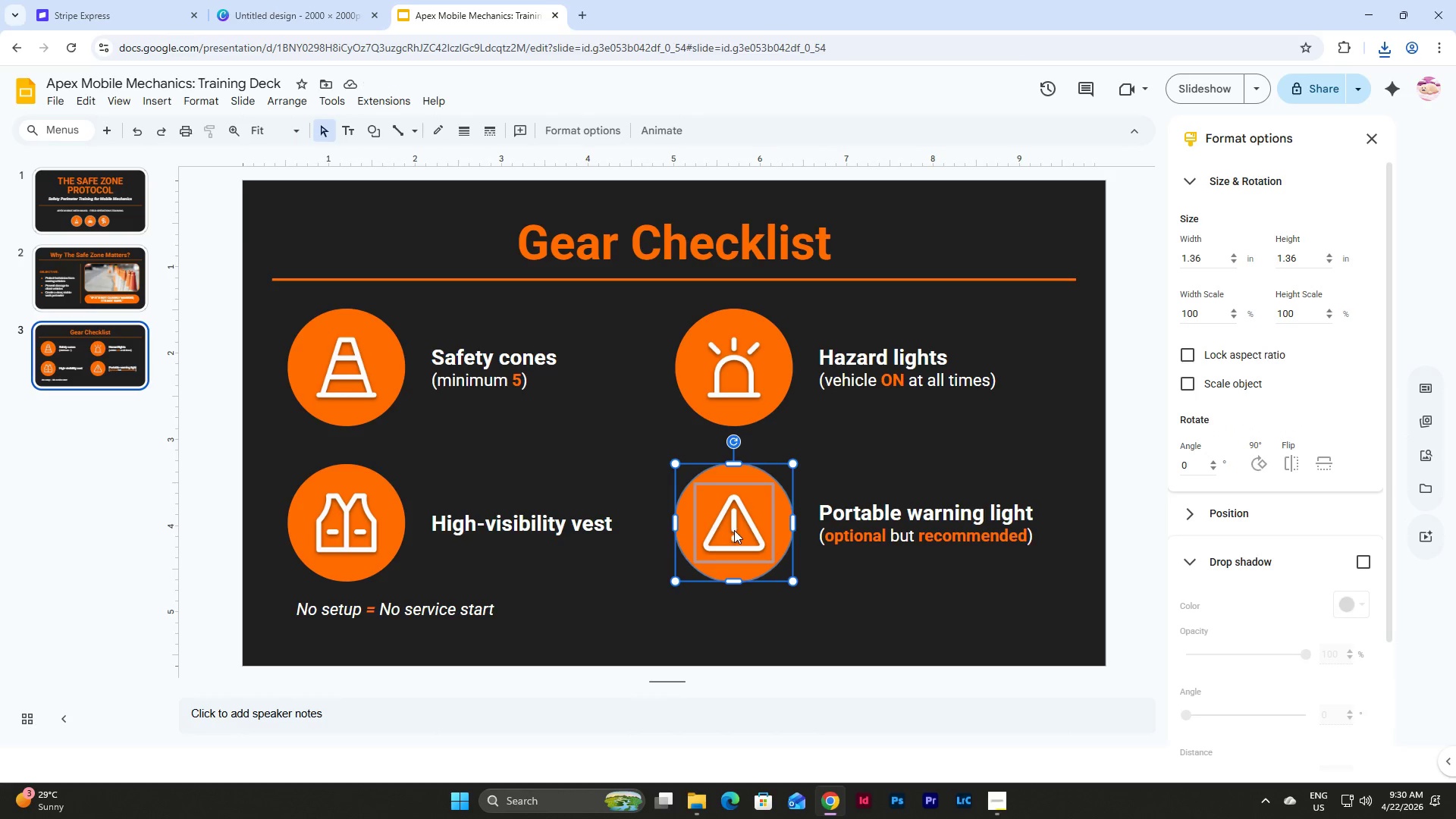 
right_click([734, 530])
 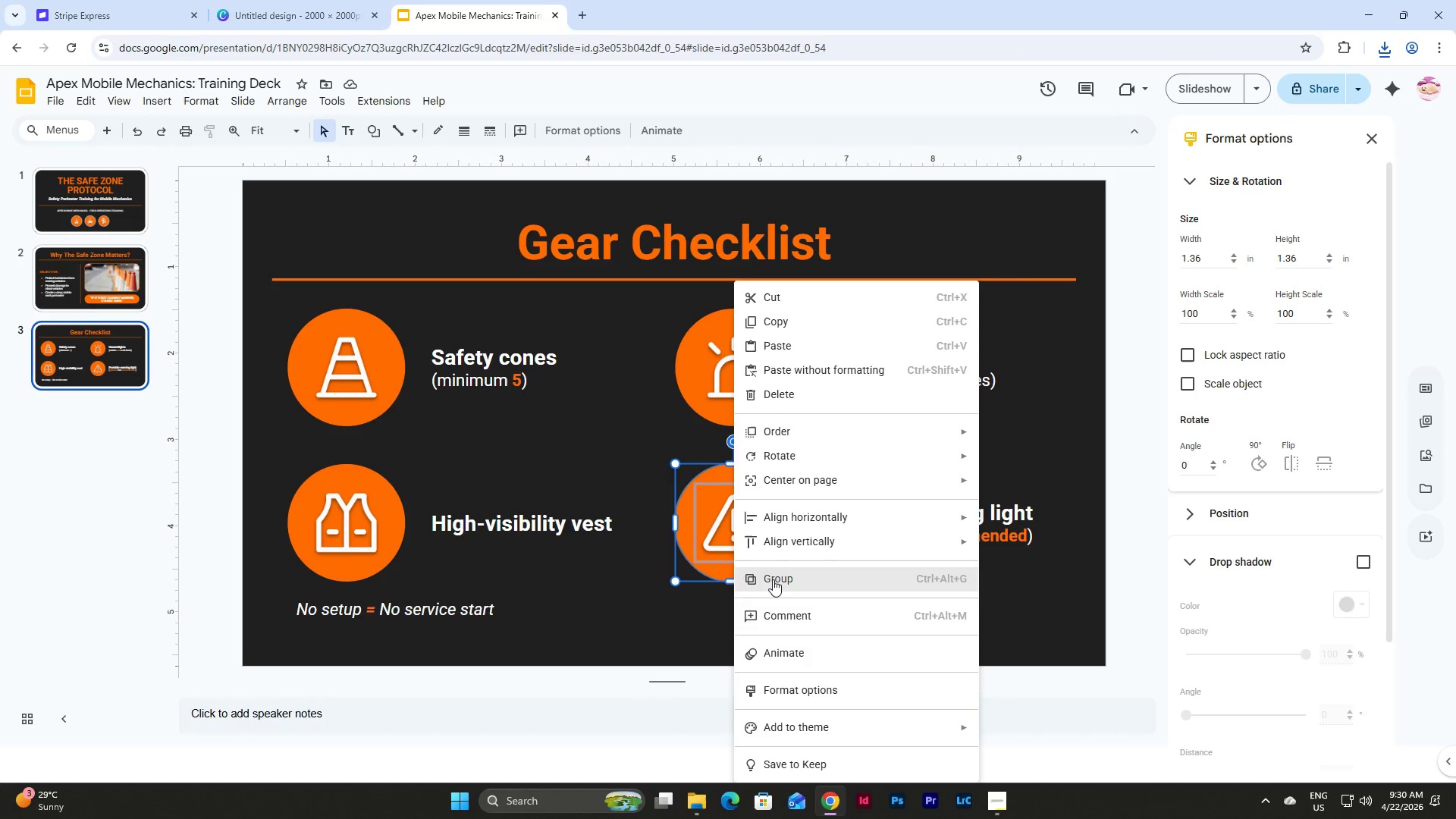 
left_click([773, 579])
 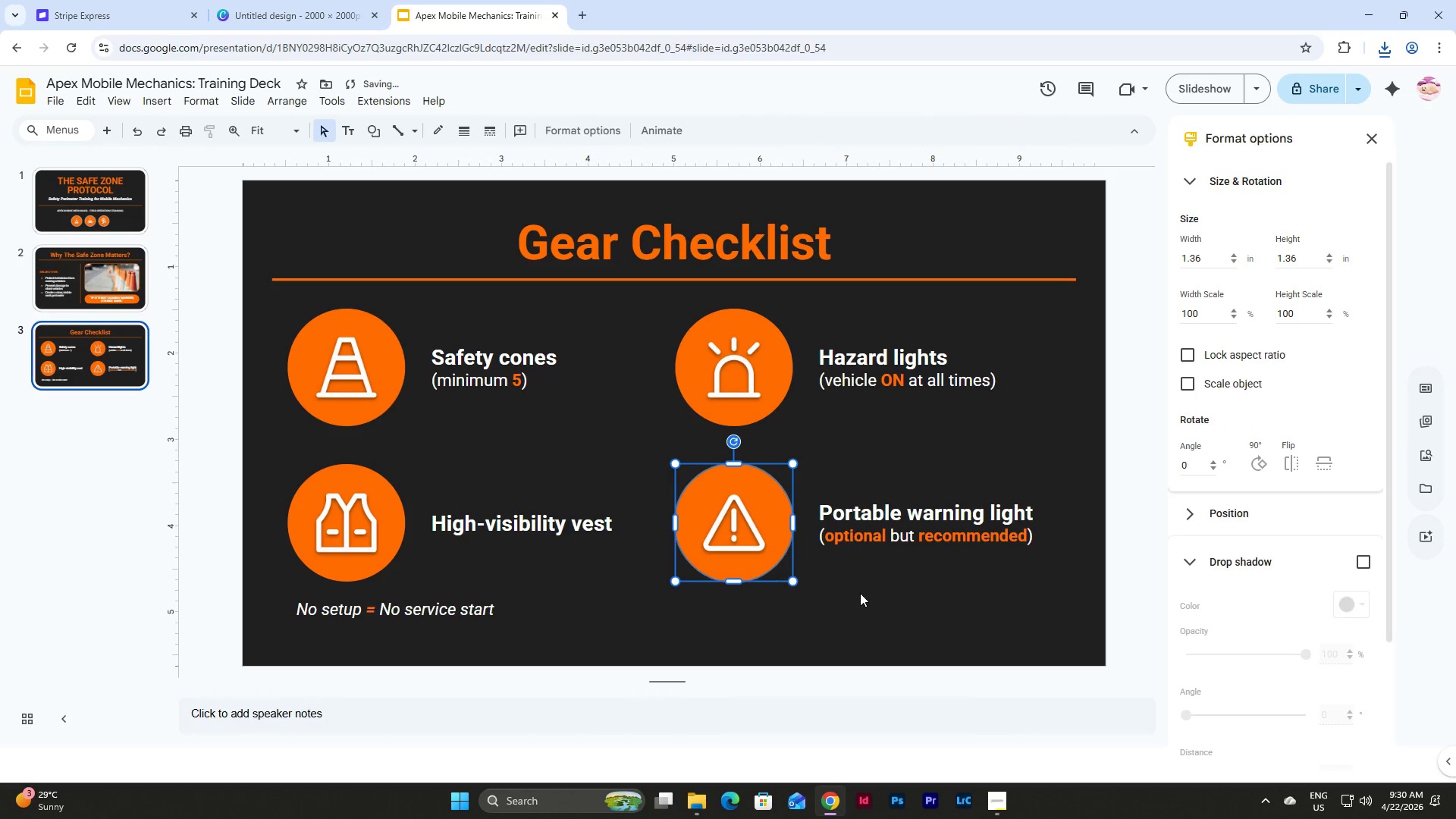 
left_click([860, 593])
 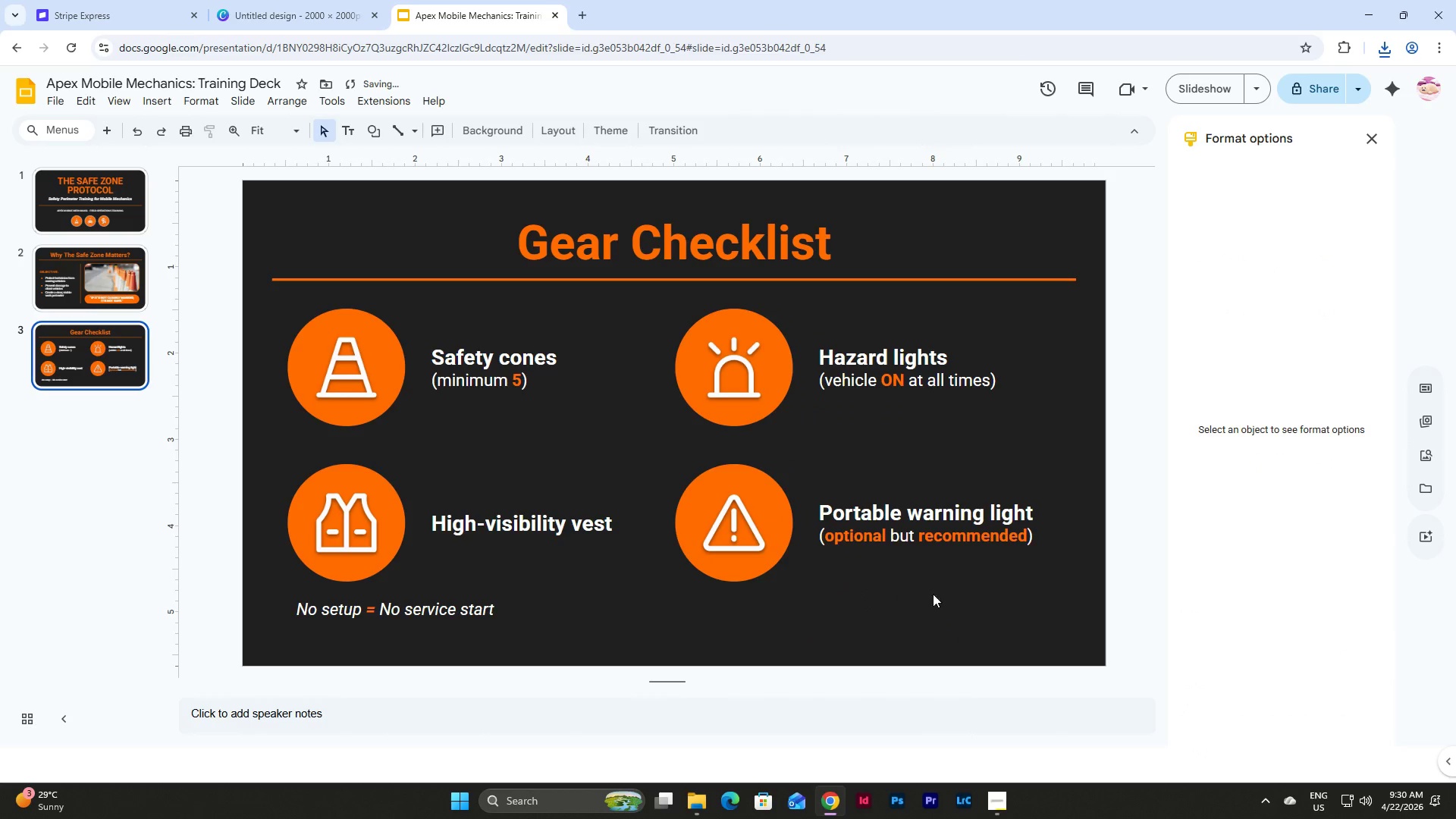 
left_click_drag(start_coordinate=[933, 594], to_coordinate=[702, 428])
 